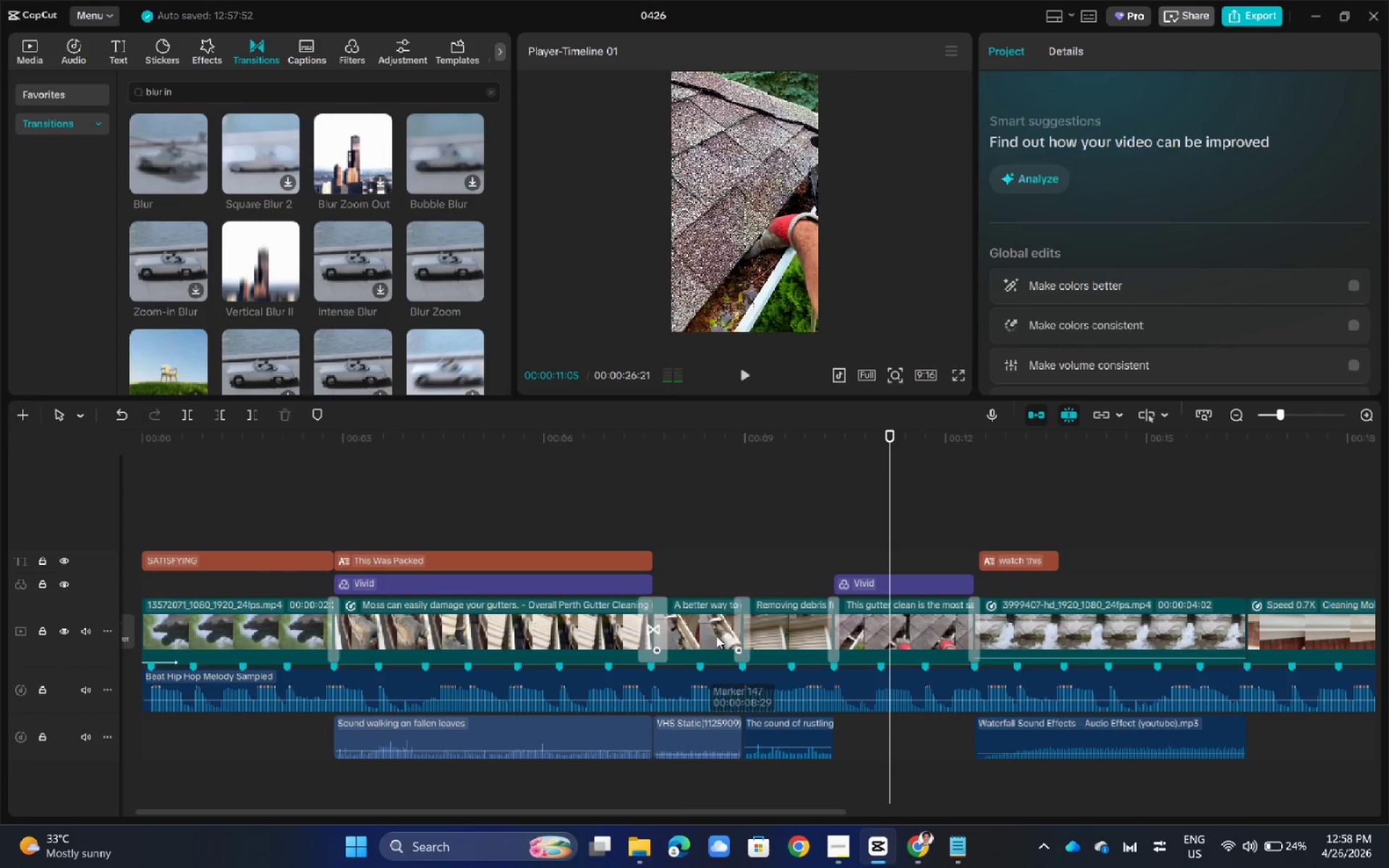 
left_click([702, 626])
 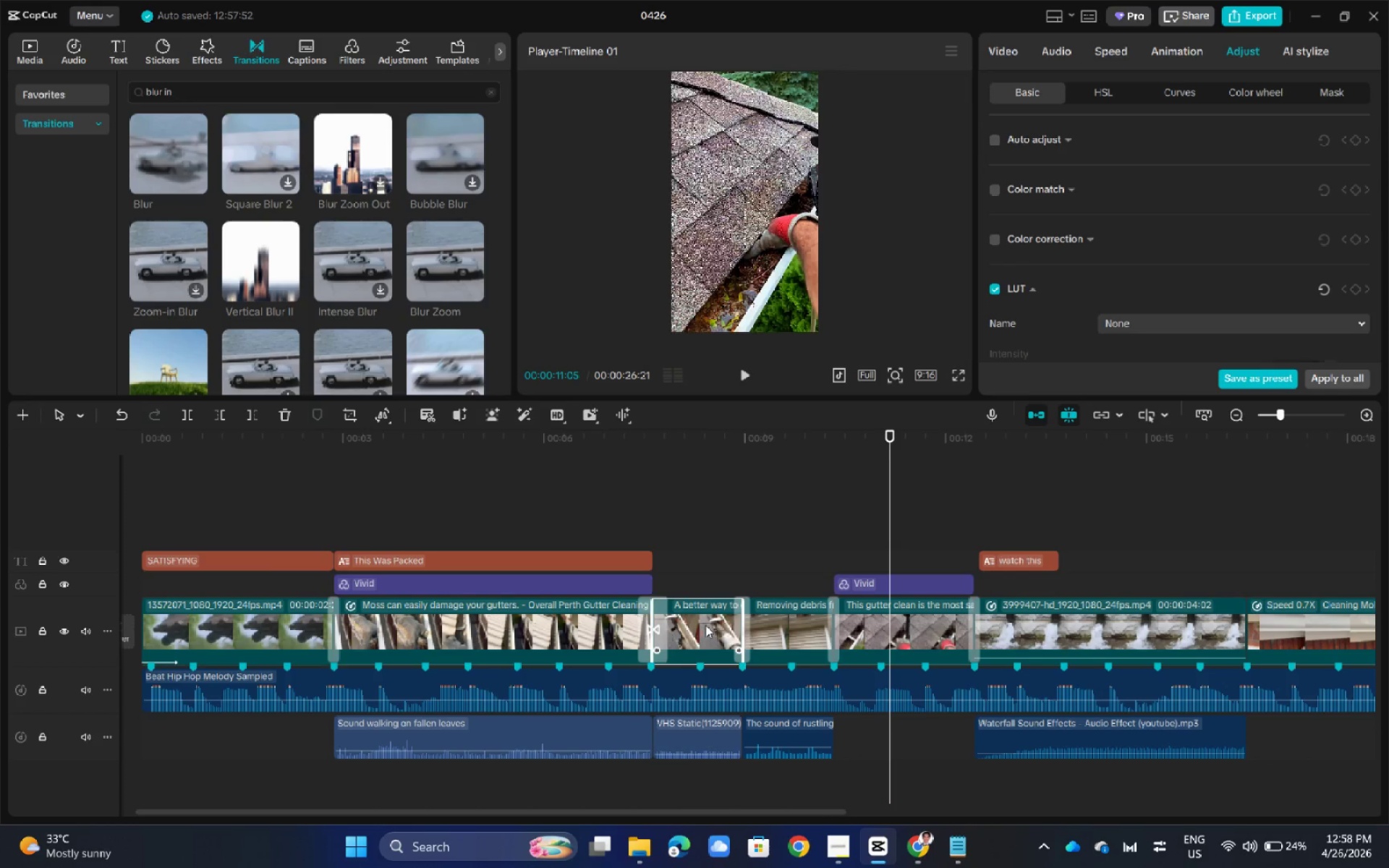 
left_click([815, 614])
 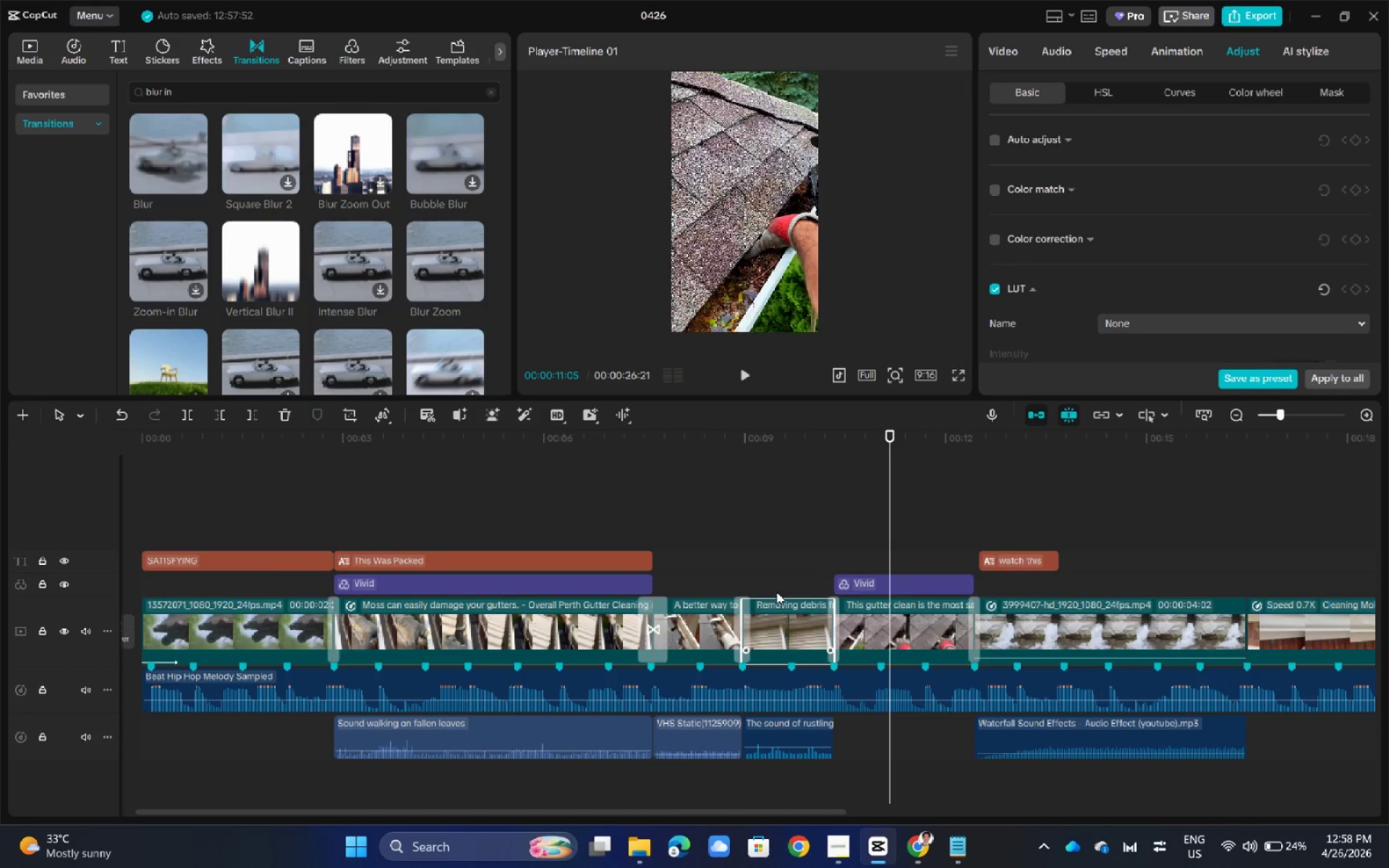 
left_click_drag(start_coordinate=[728, 527], to_coordinate=[697, 548])
 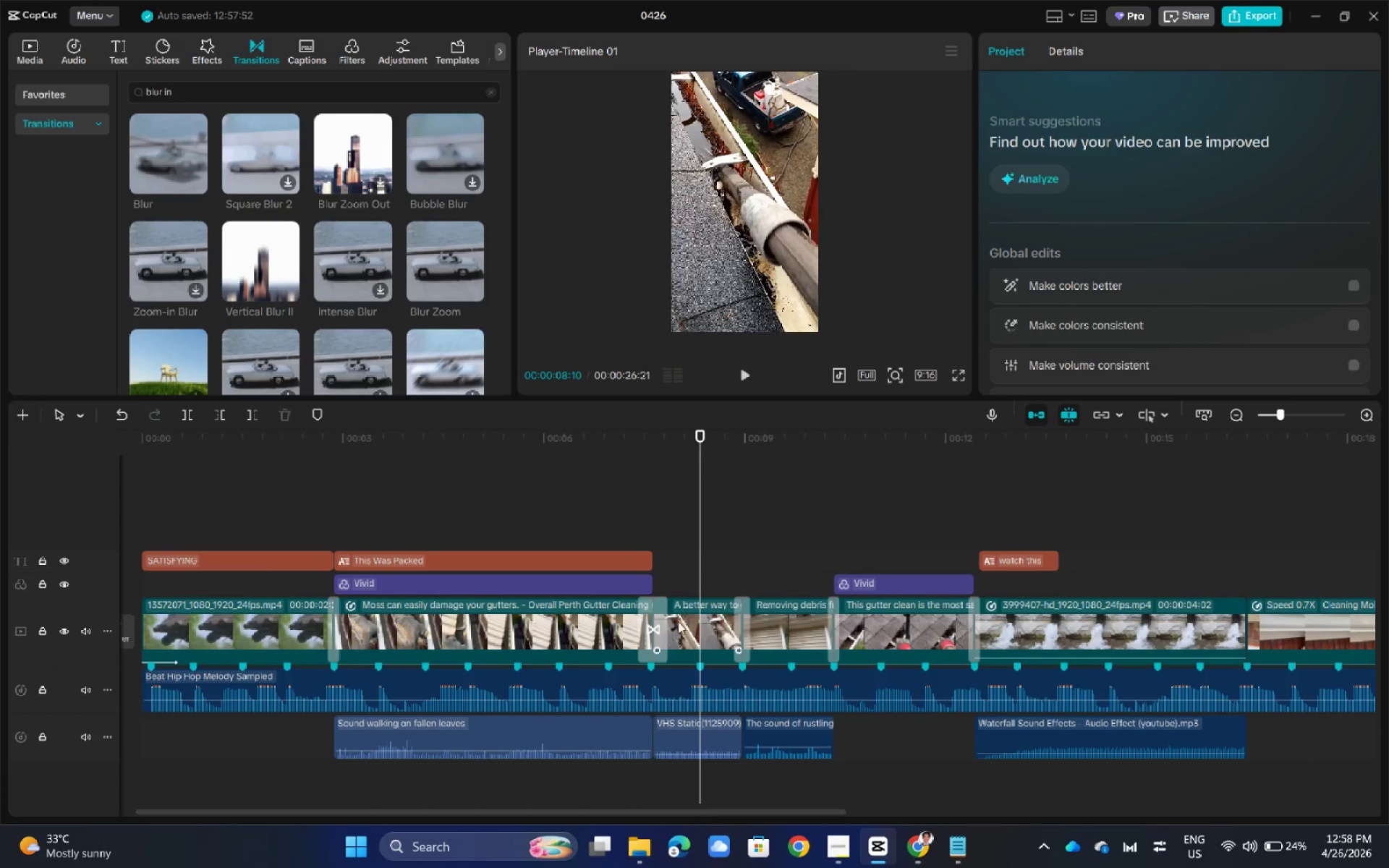 
left_click([678, 621])
 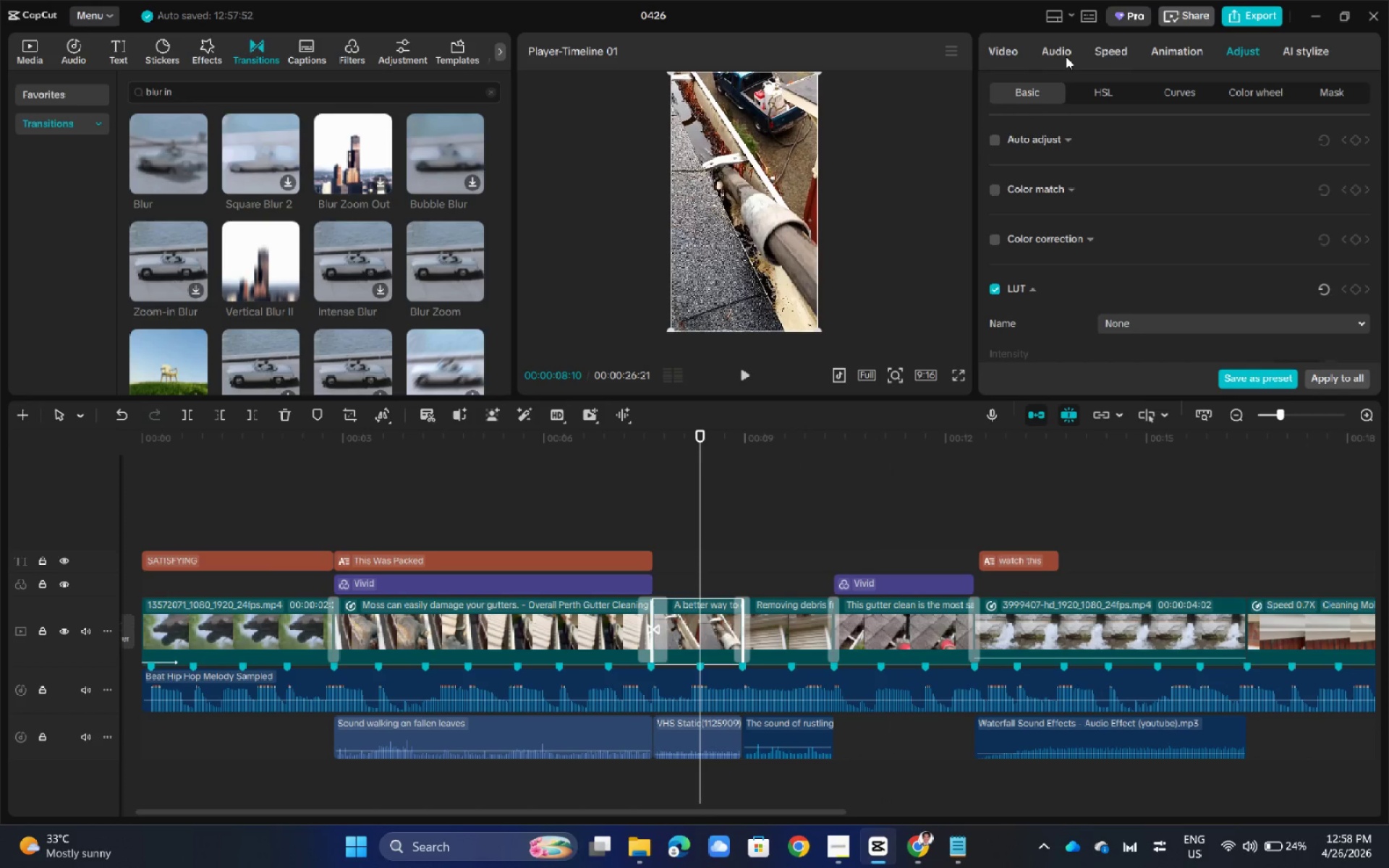 
left_click([1117, 46])
 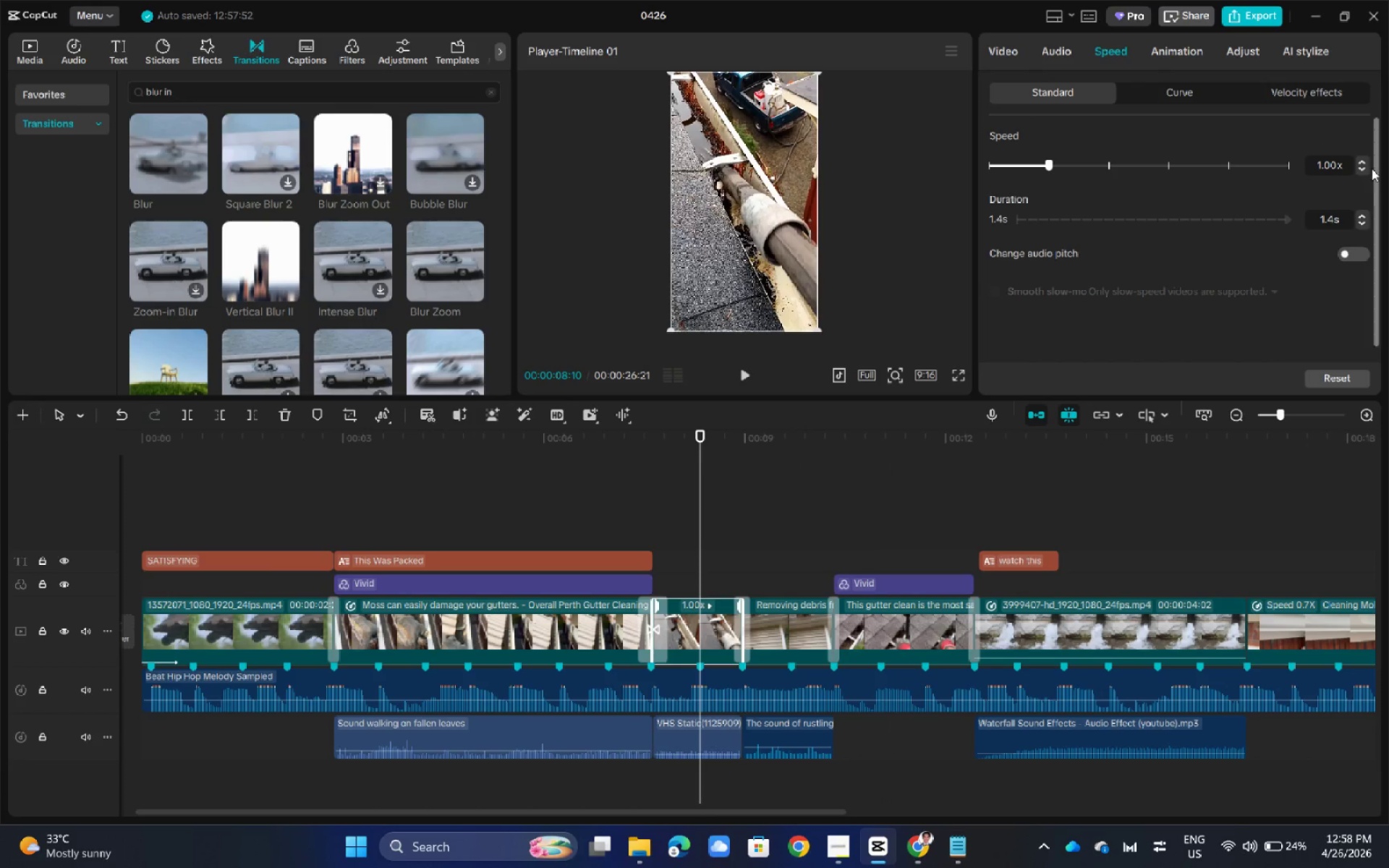 
double_click([1364, 161])
 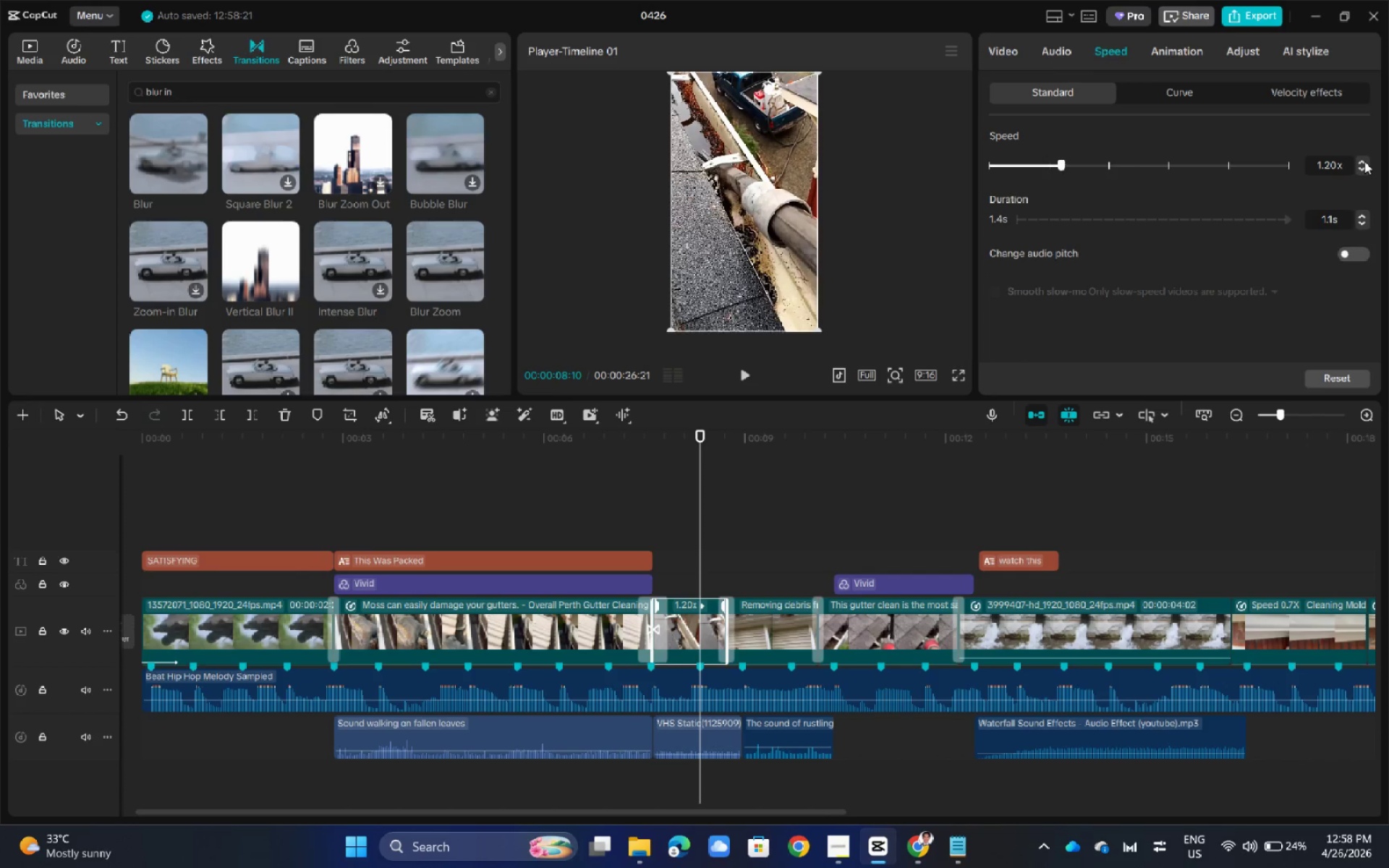 
left_click([1364, 161])
 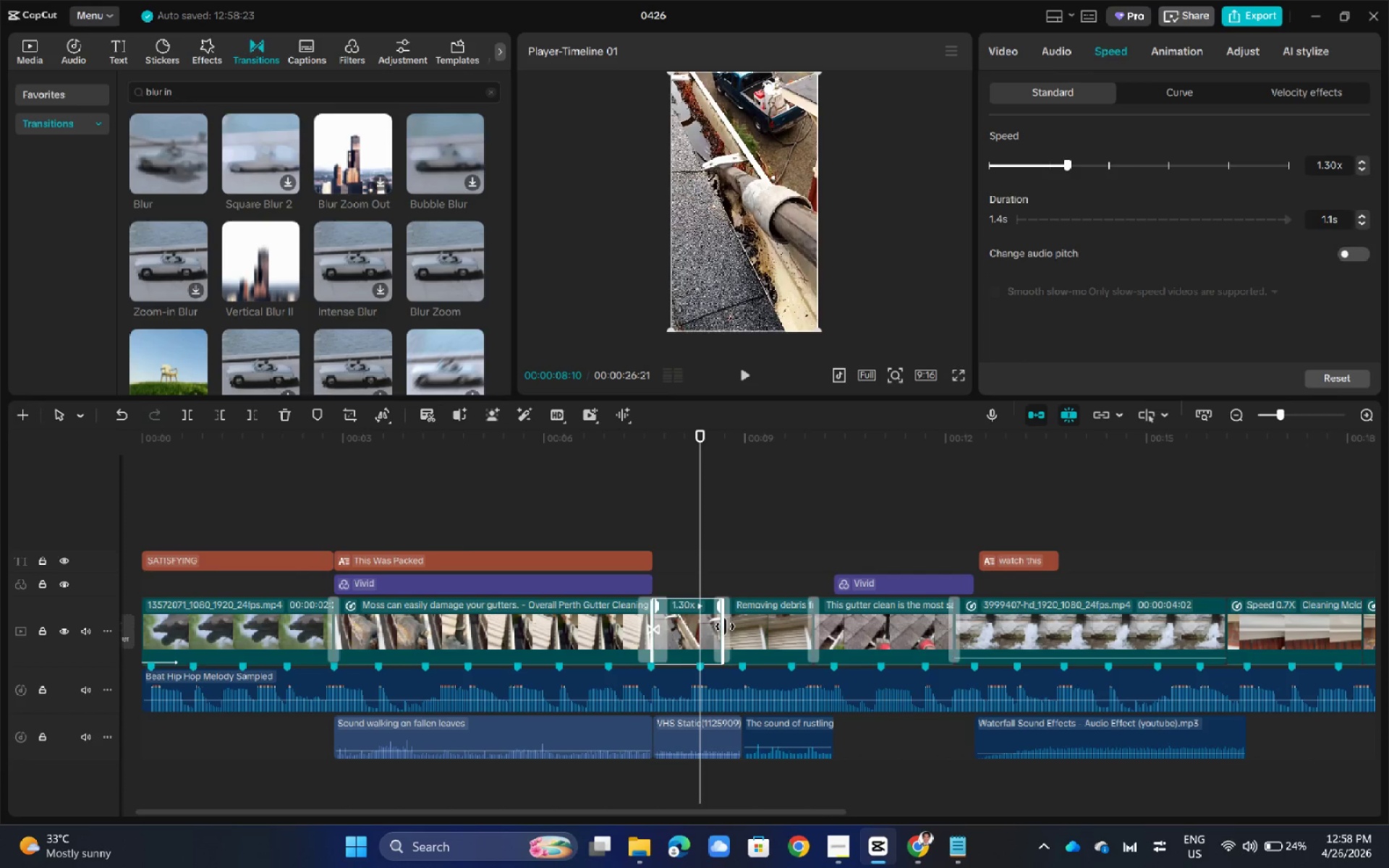 
left_click_drag(start_coordinate=[723, 627], to_coordinate=[744, 628])
 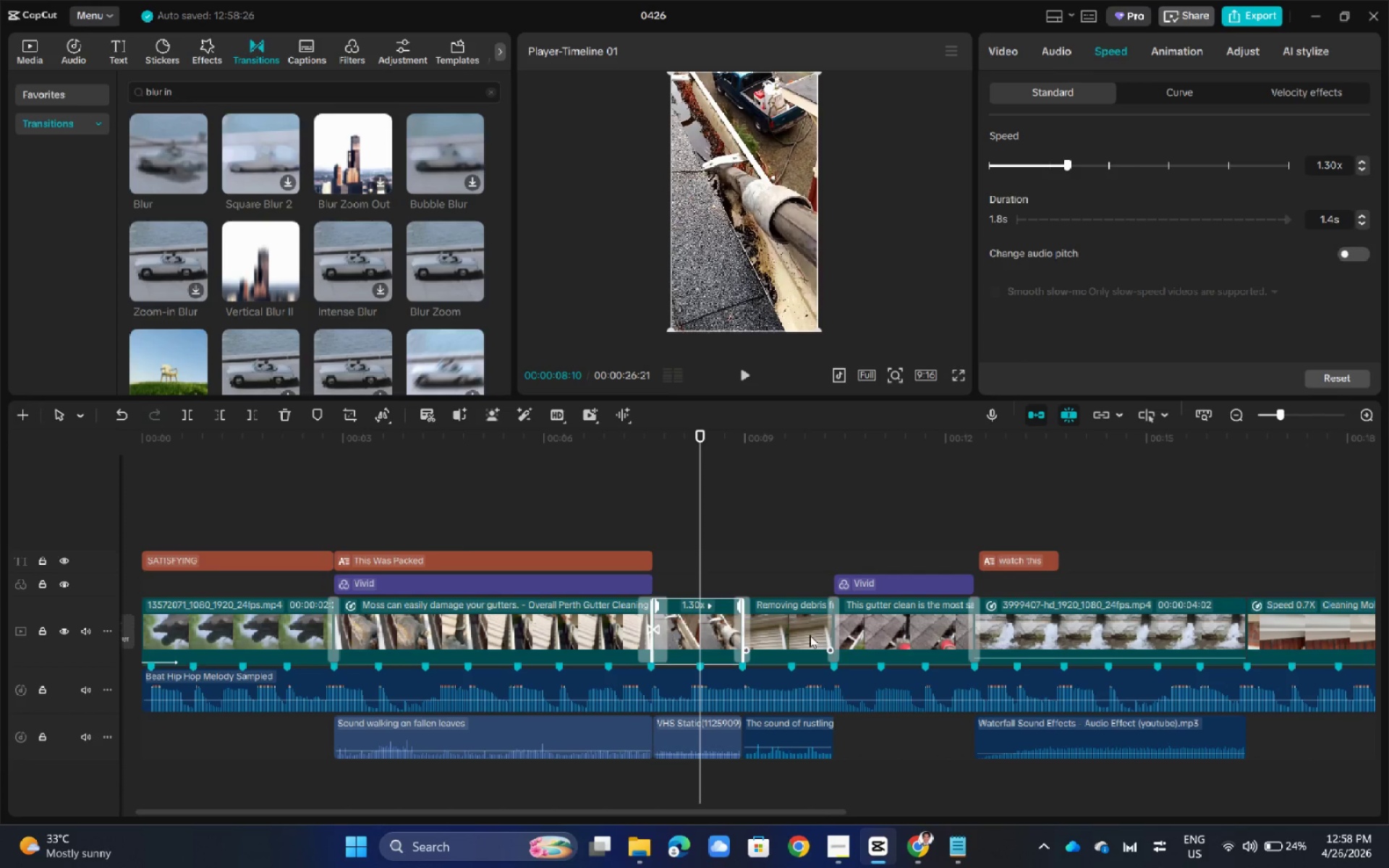 
left_click([804, 635])
 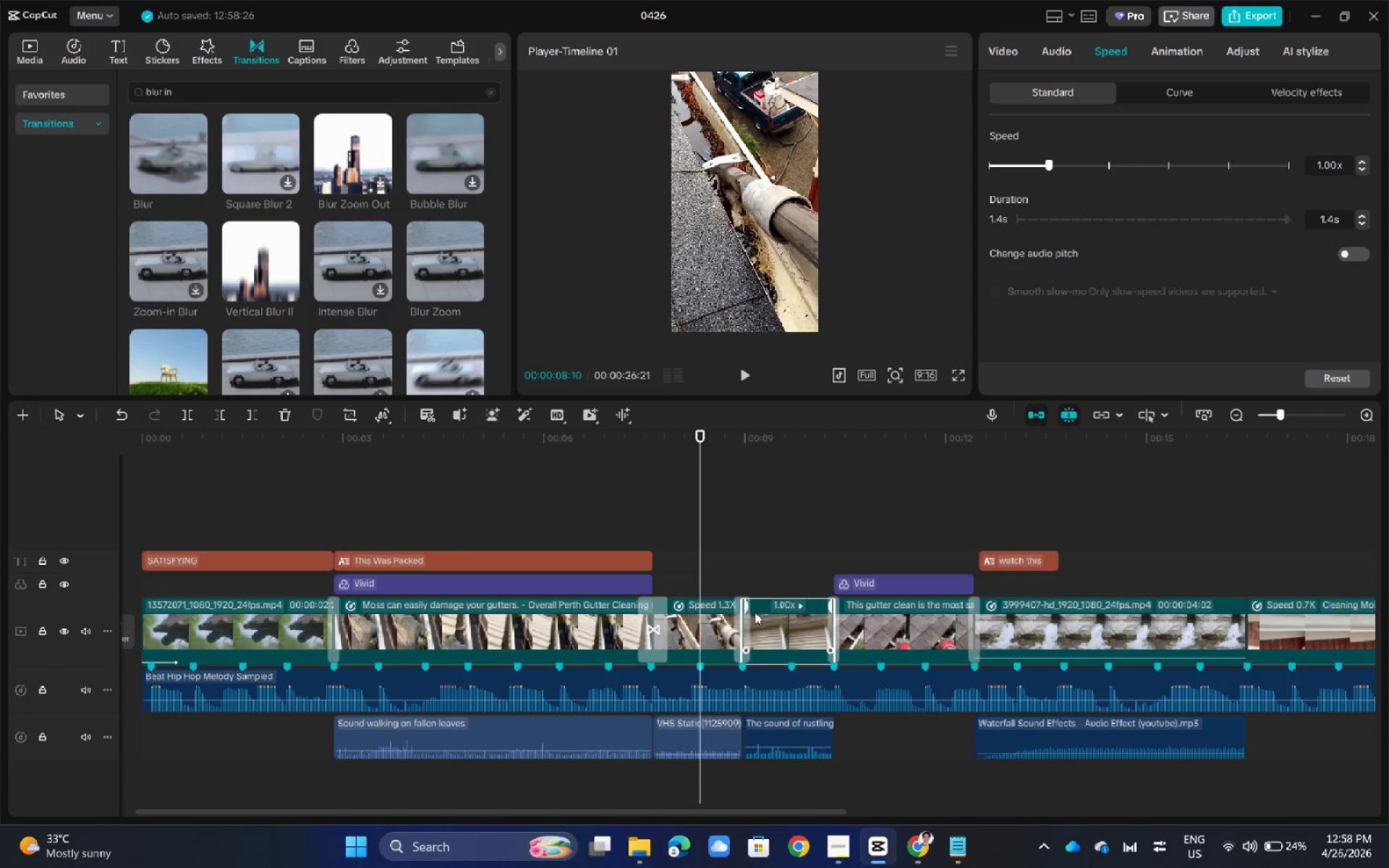 
left_click([715, 574])
 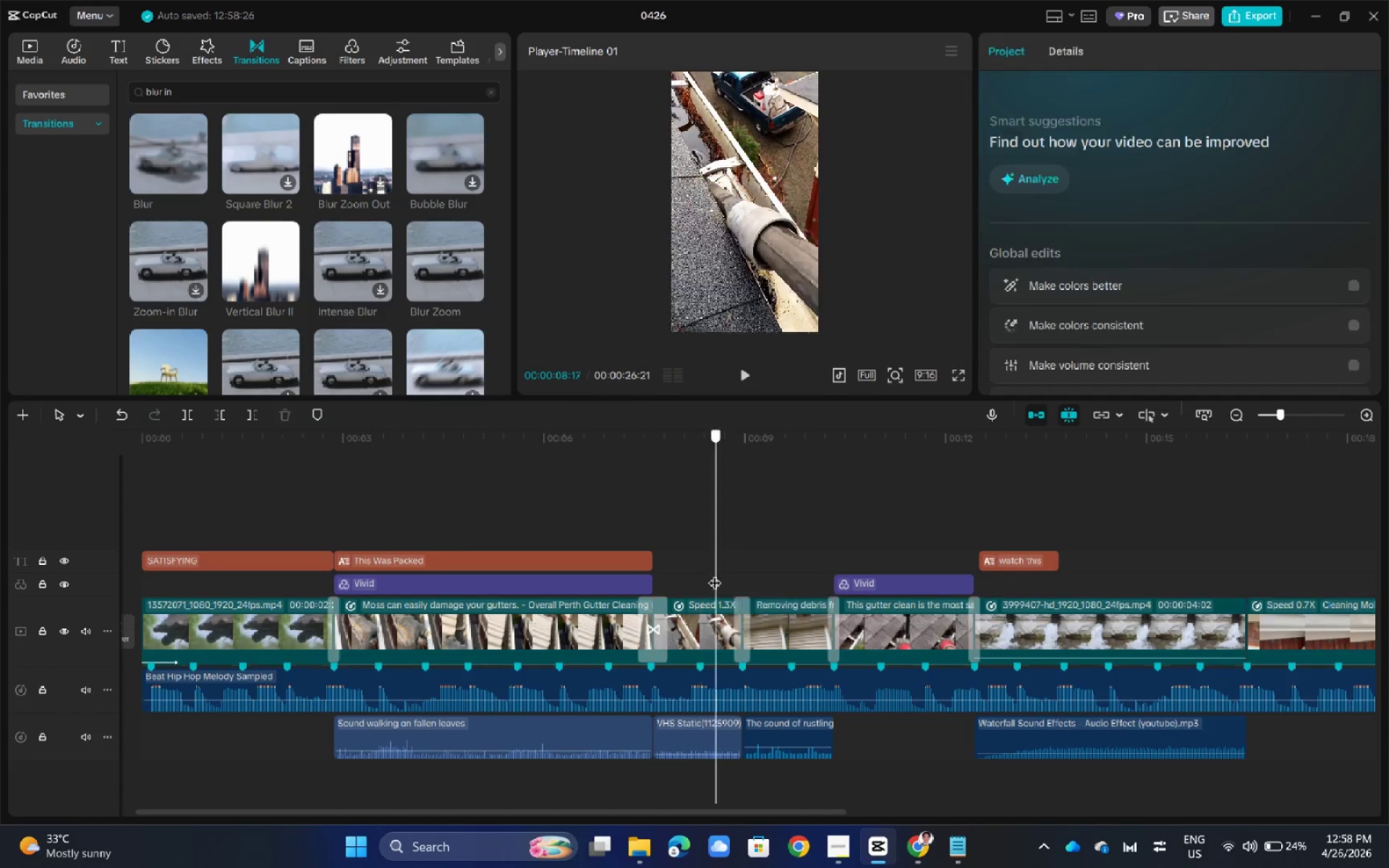 
left_click_drag(start_coordinate=[715, 574], to_coordinate=[653, 574])
 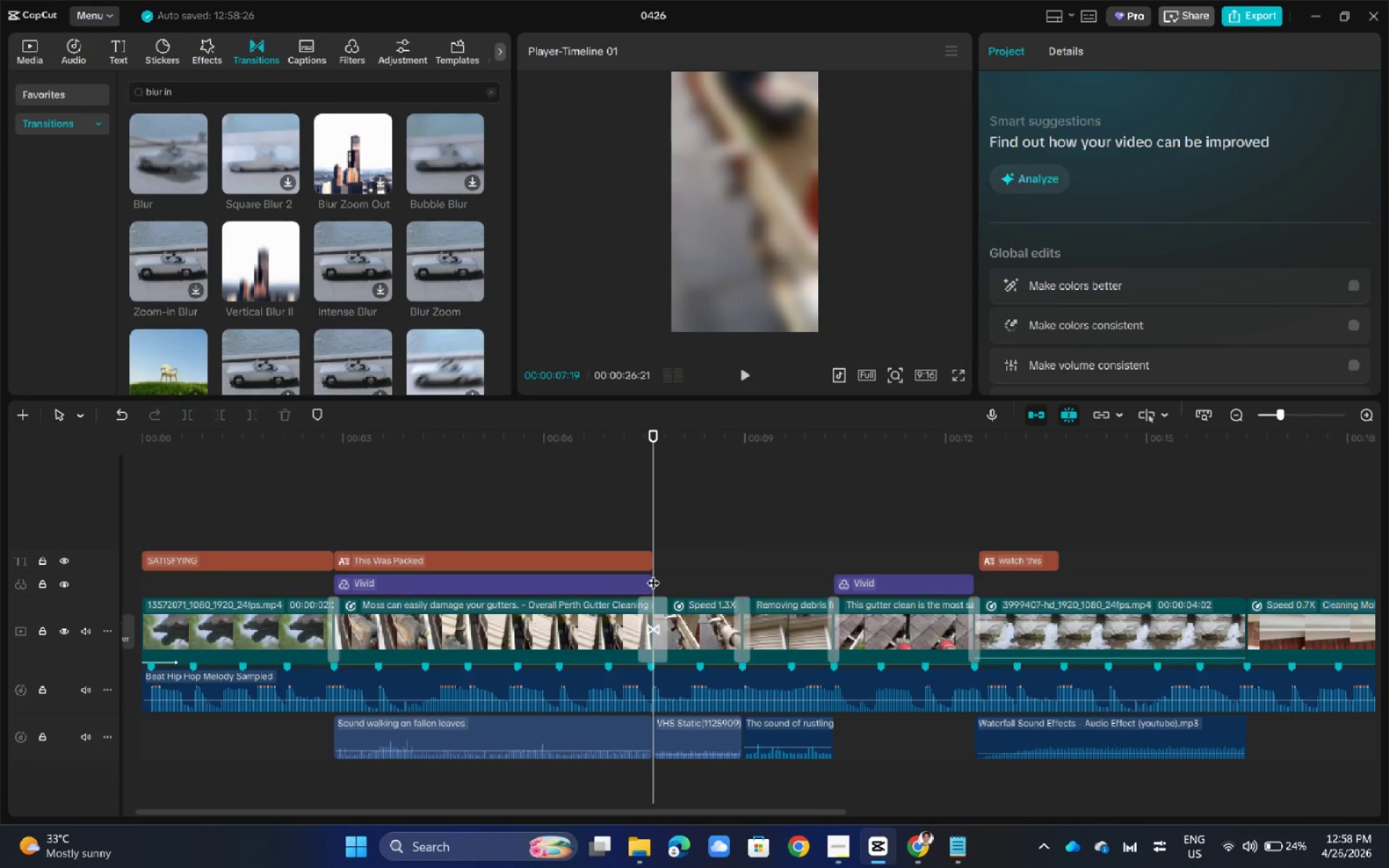 
key(Space)
 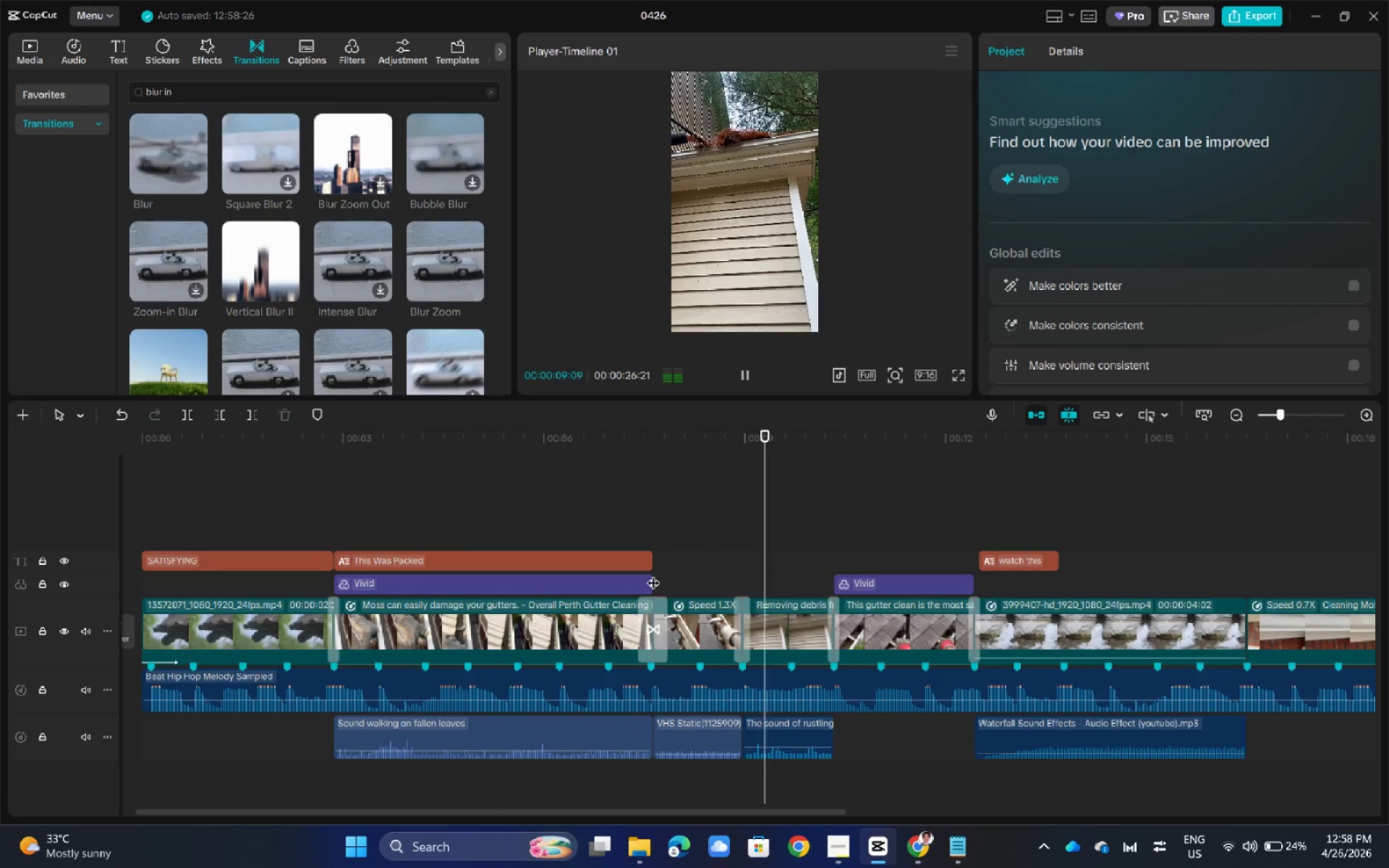 
left_click([772, 635])
 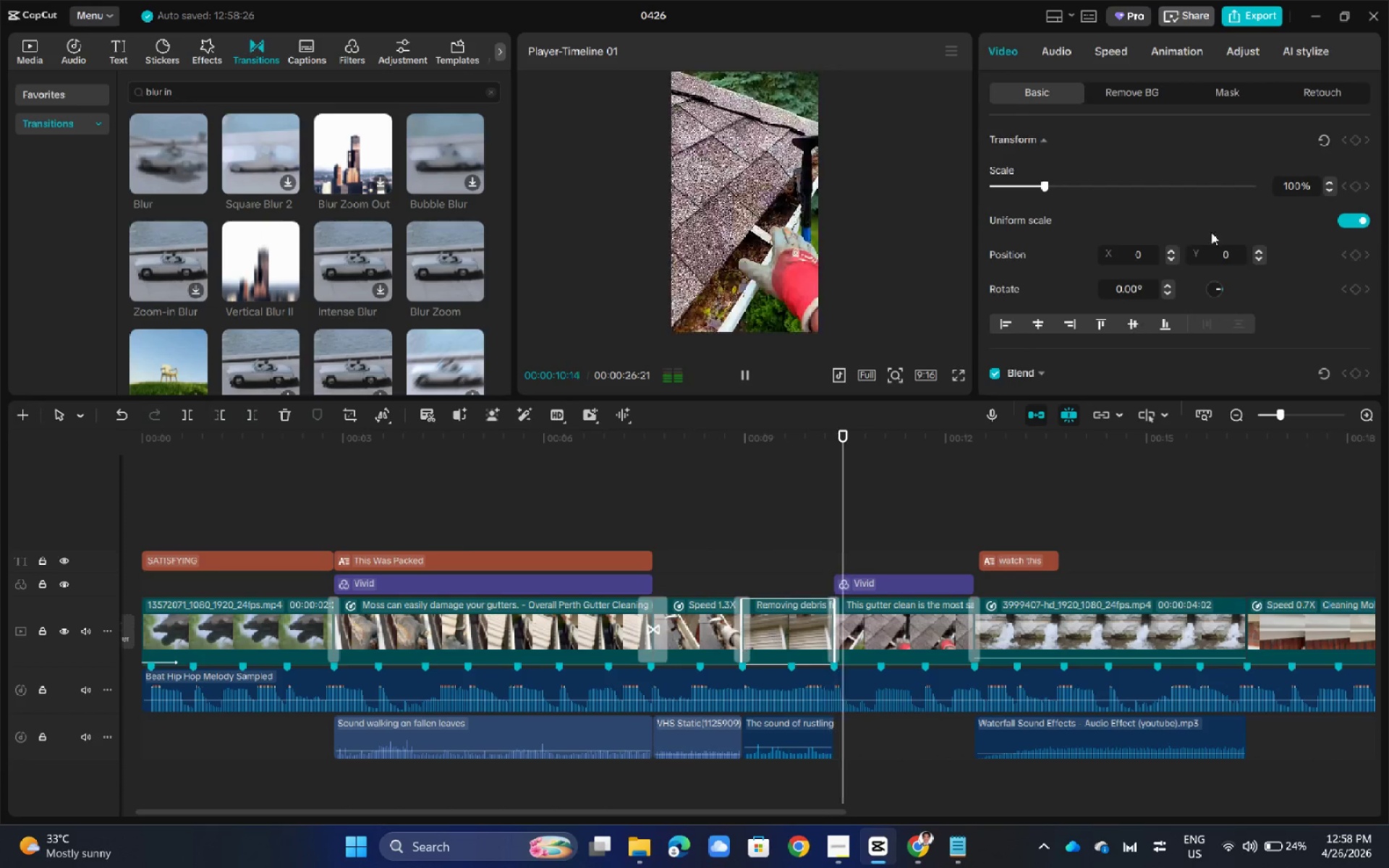 
key(Space)
 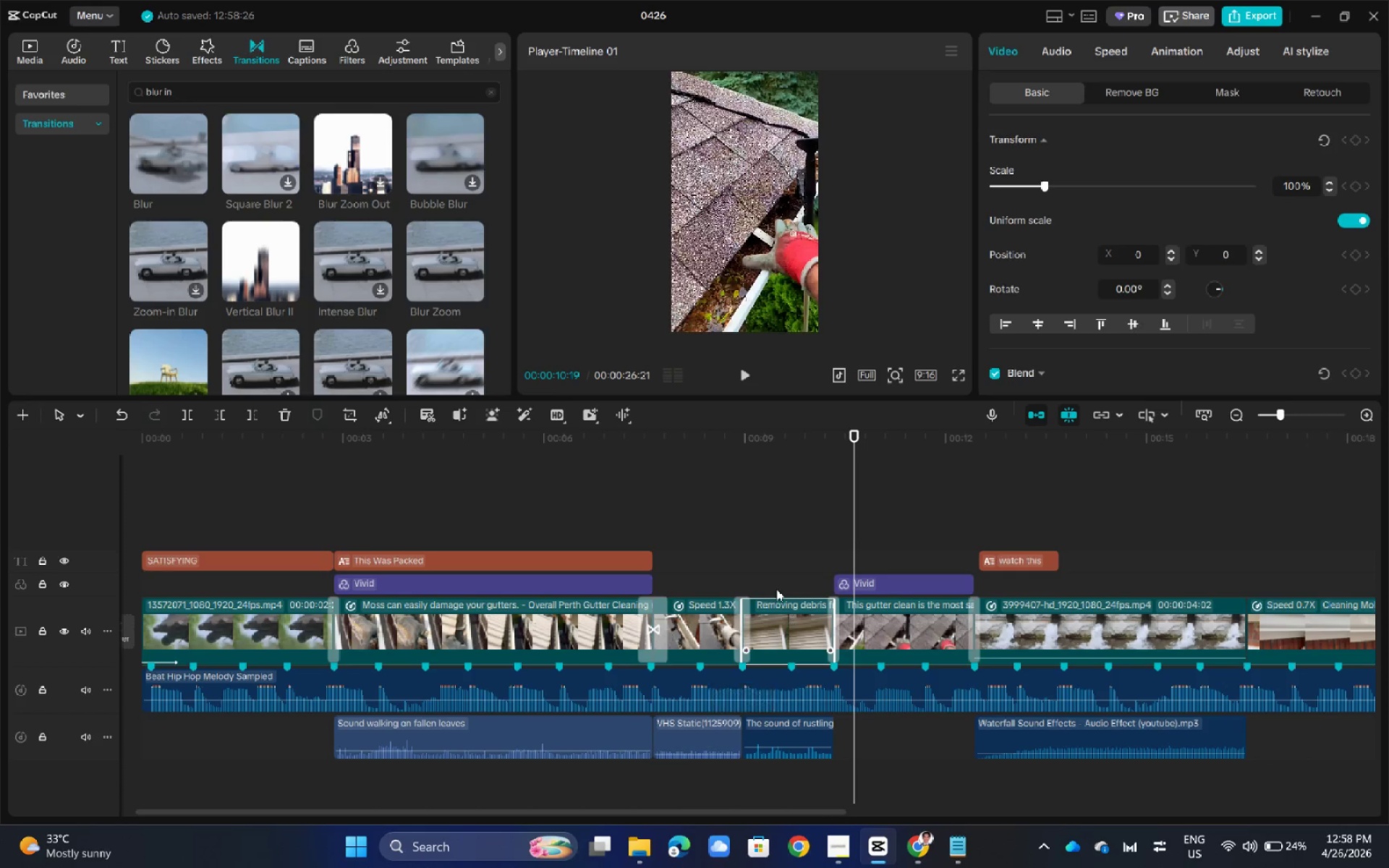 
left_click([773, 631])
 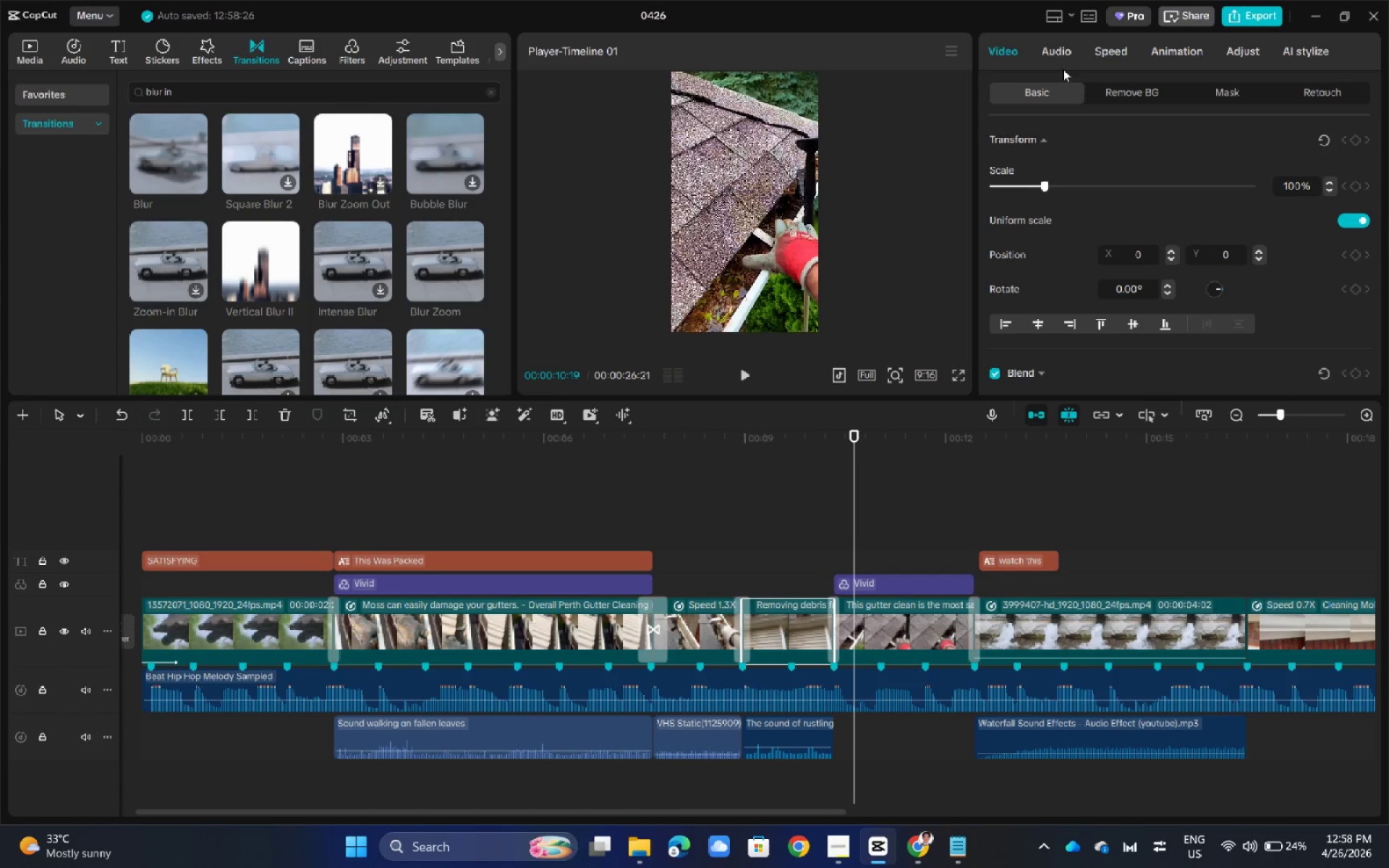 
left_click([1110, 59])
 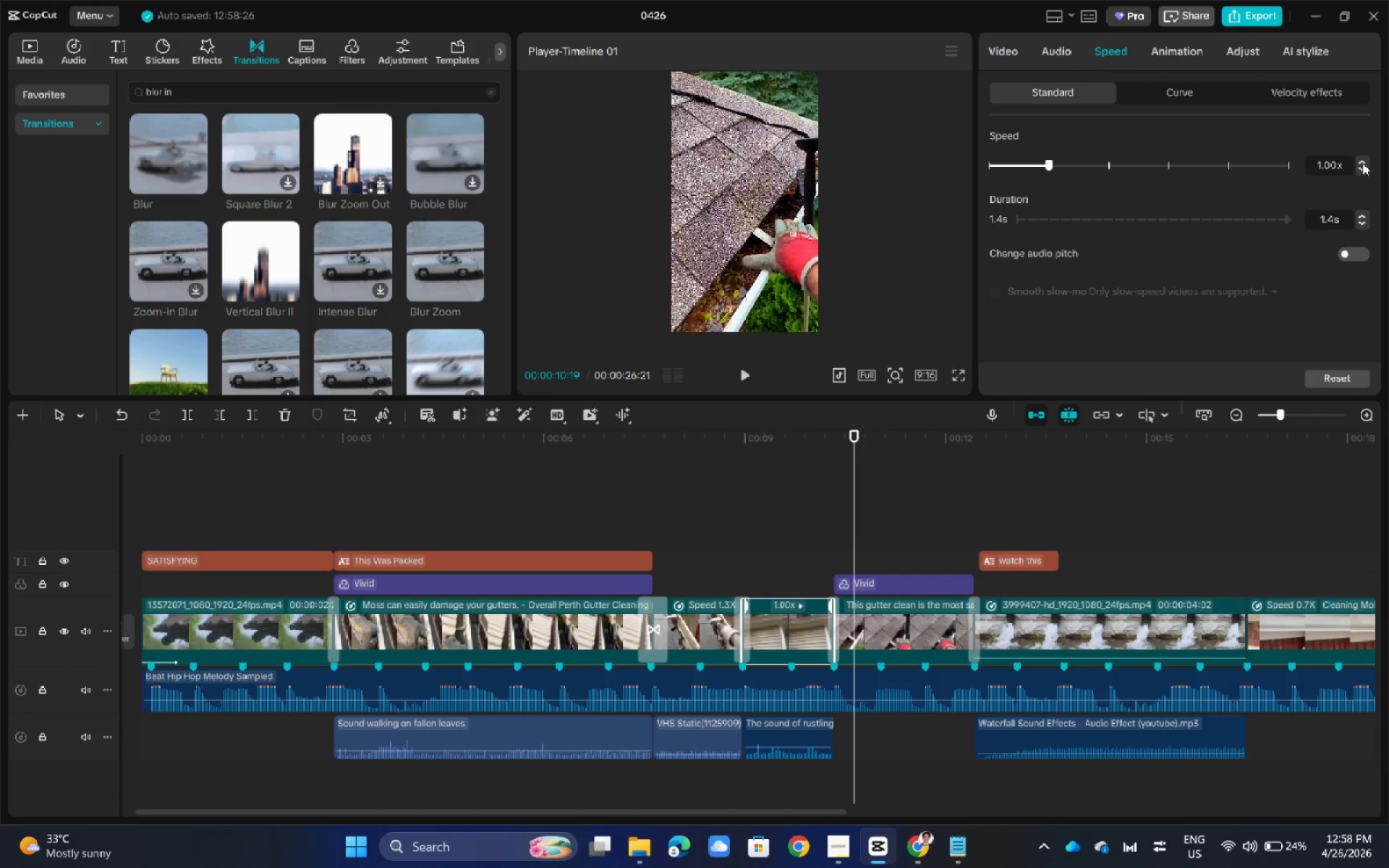 
double_click([1362, 163])
 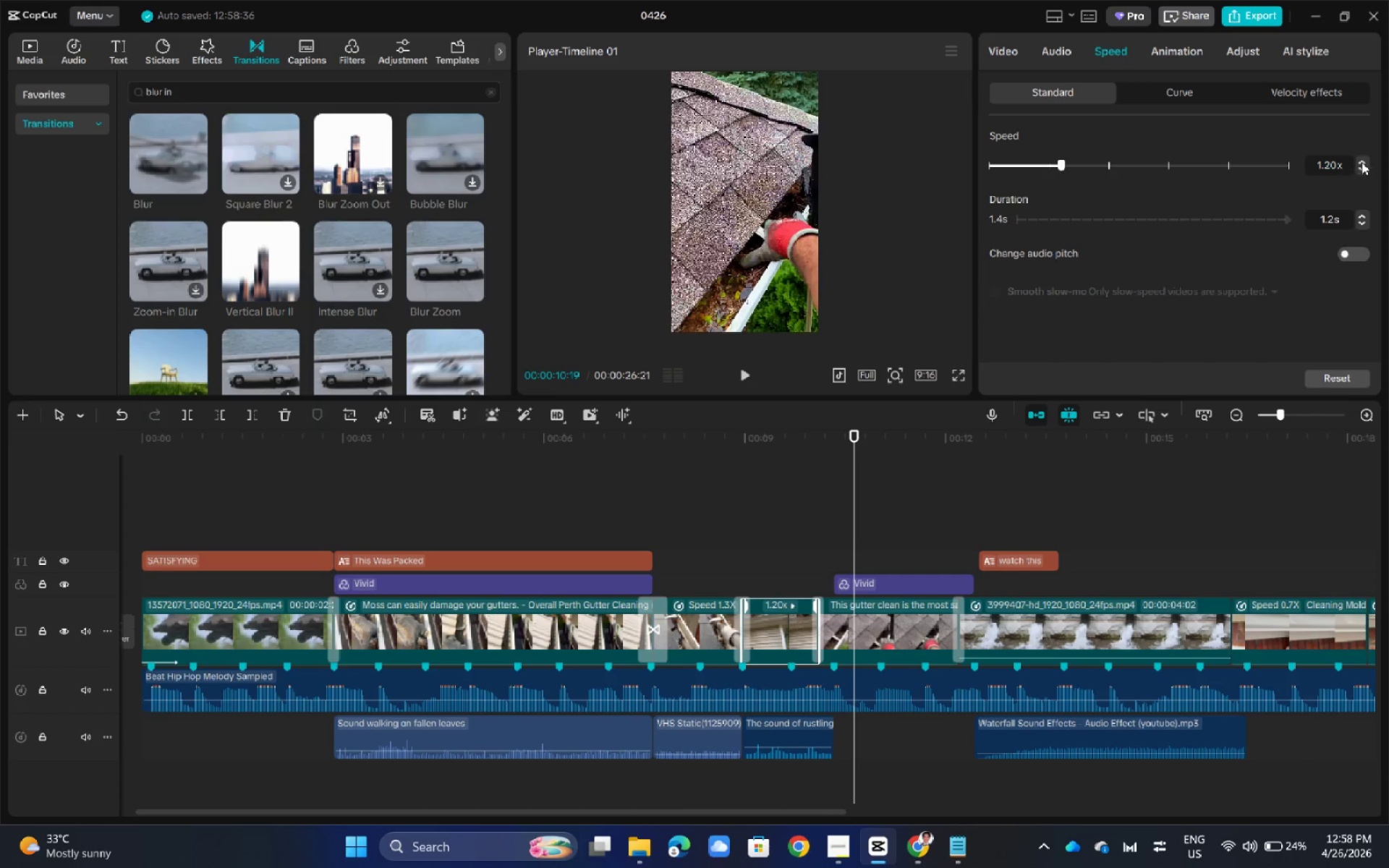 
left_click([1362, 161])
 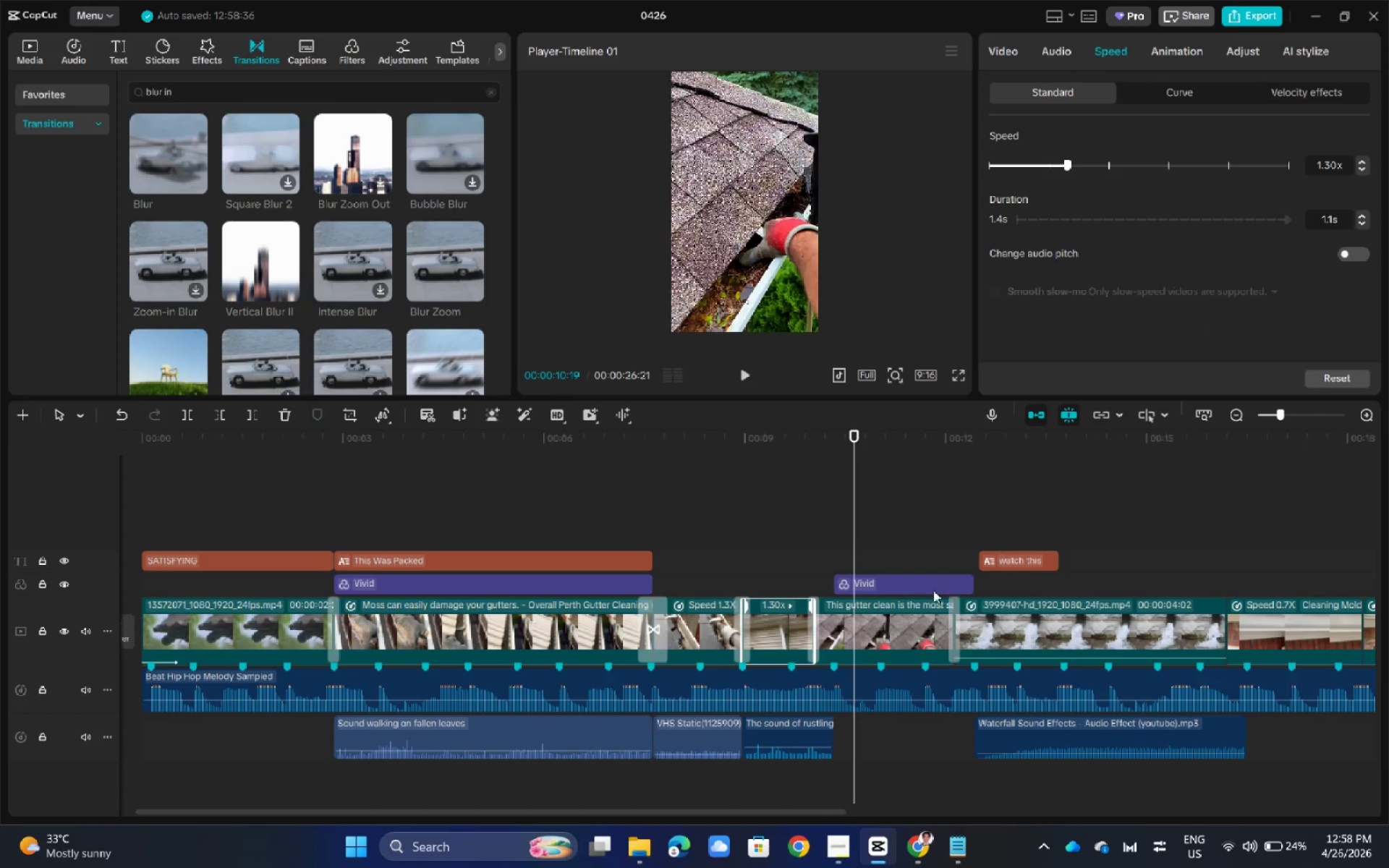 
left_click([909, 621])
 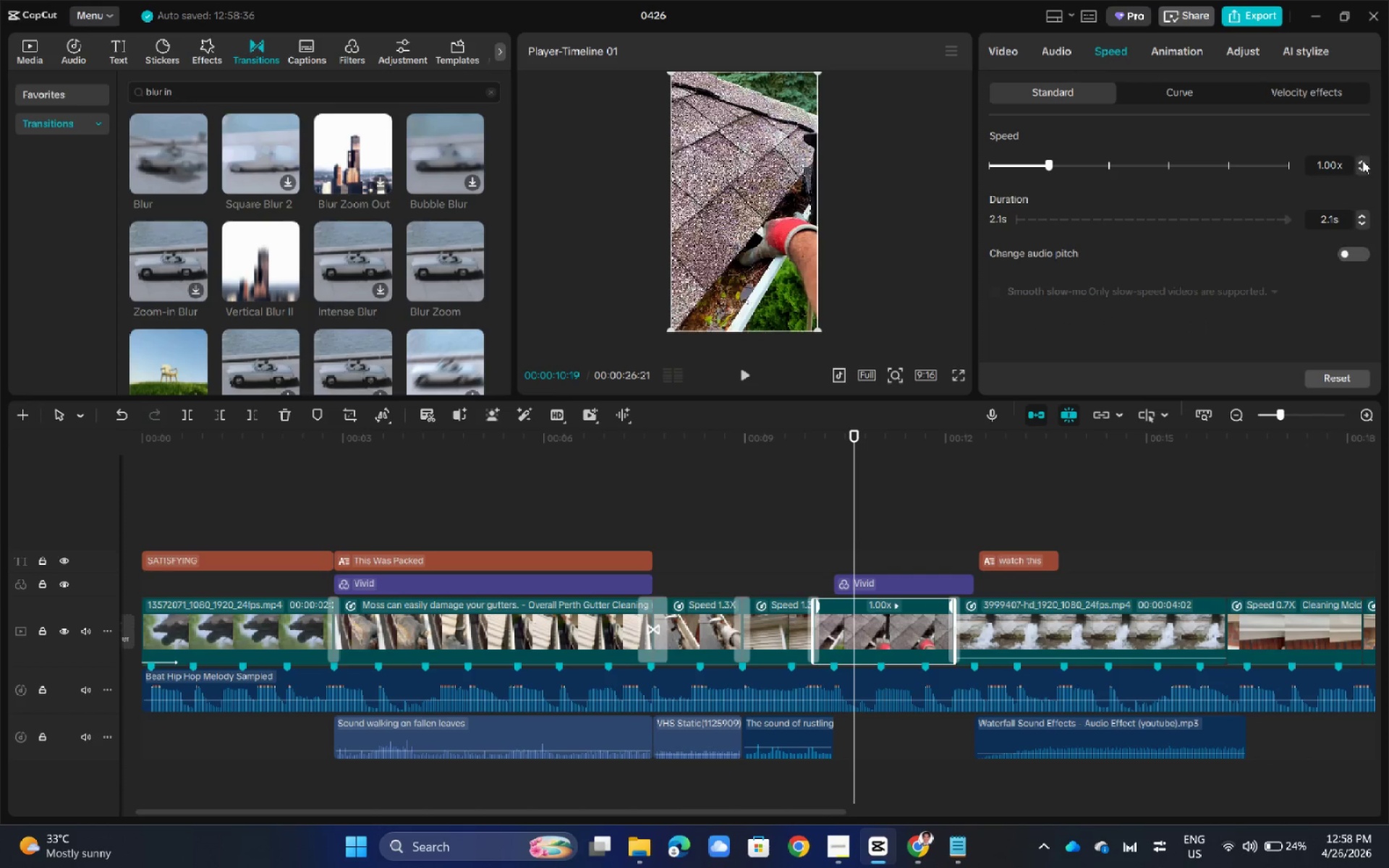 
double_click([1362, 161])
 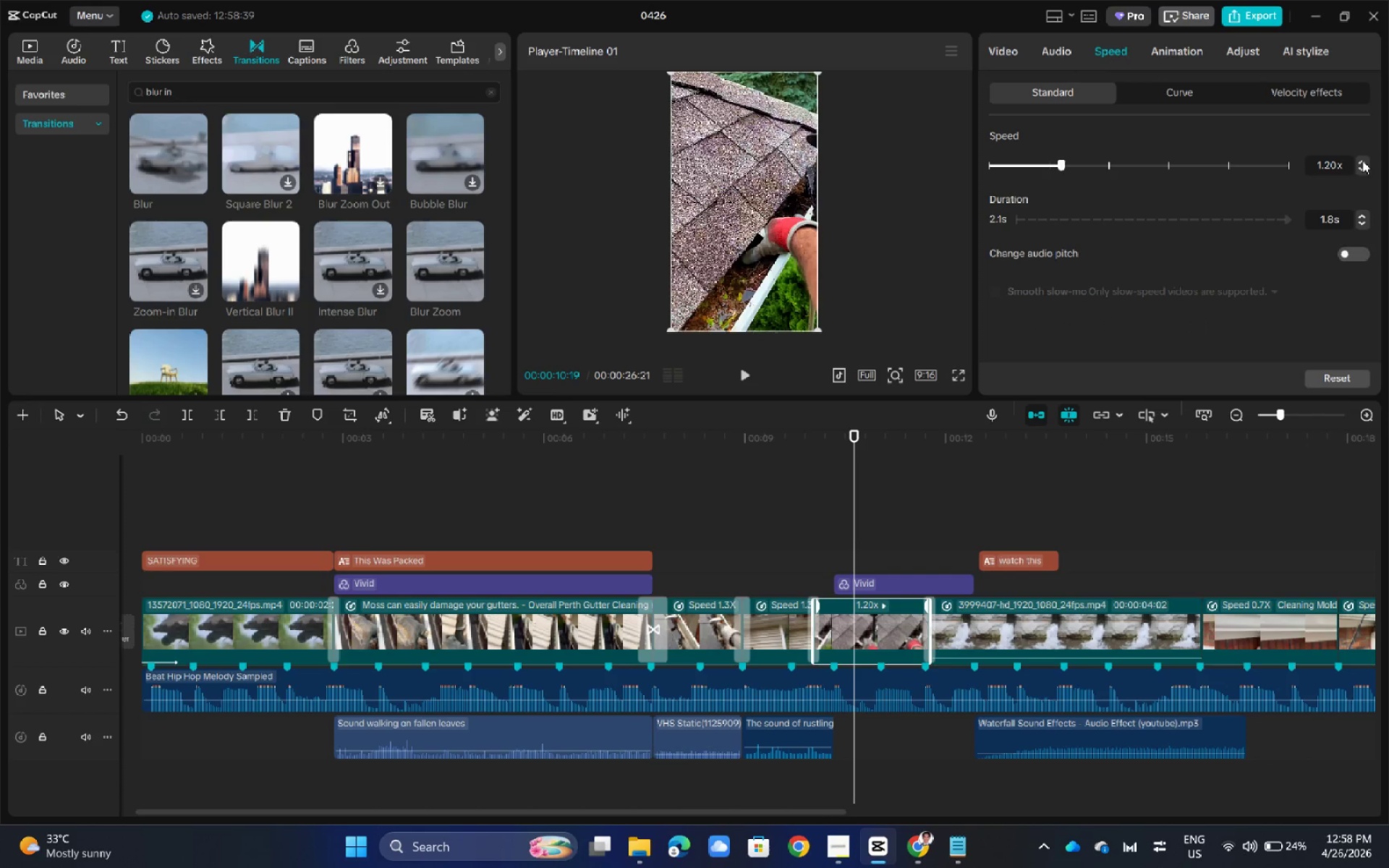 
left_click([1362, 161])
 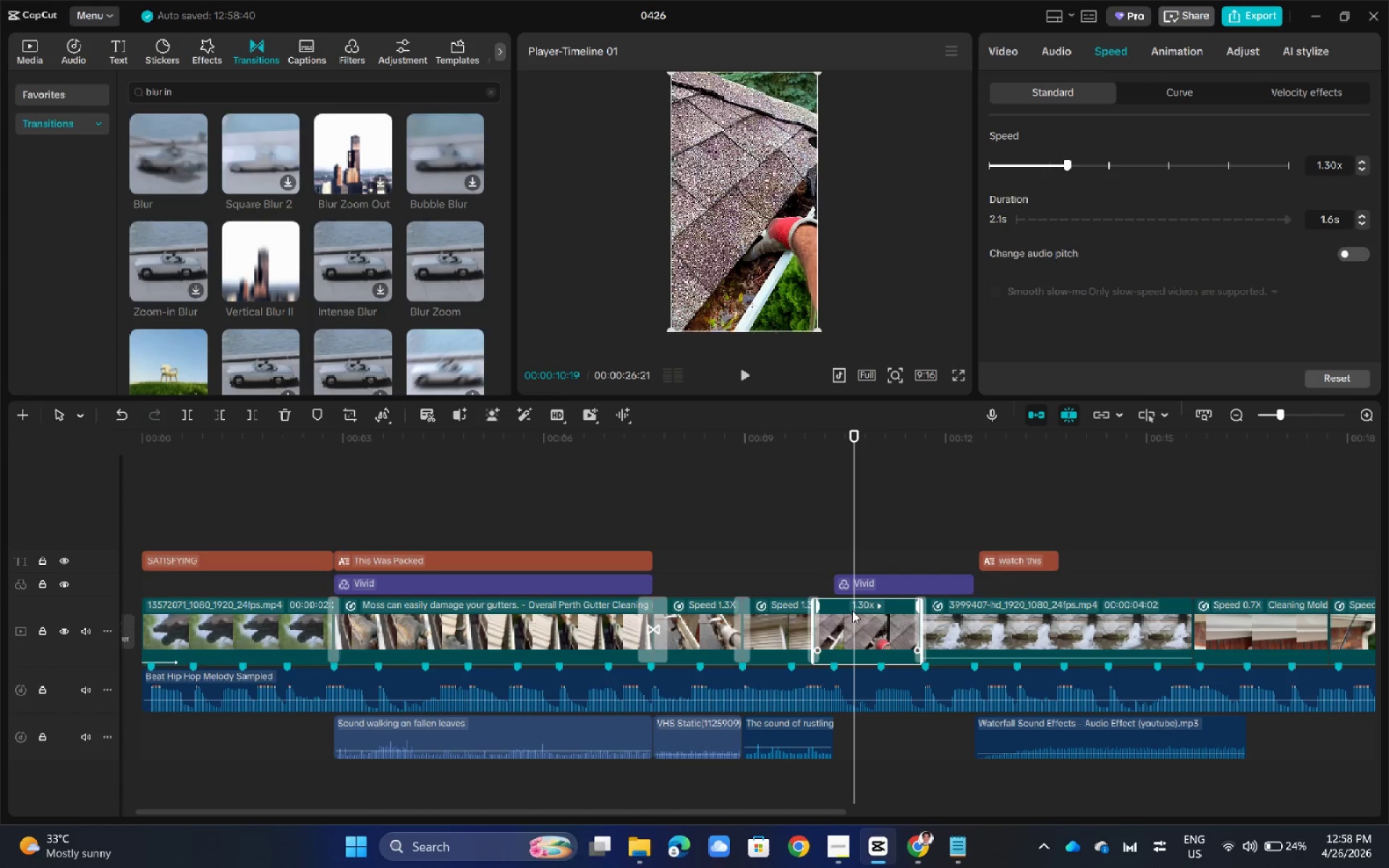 
left_click([763, 637])
 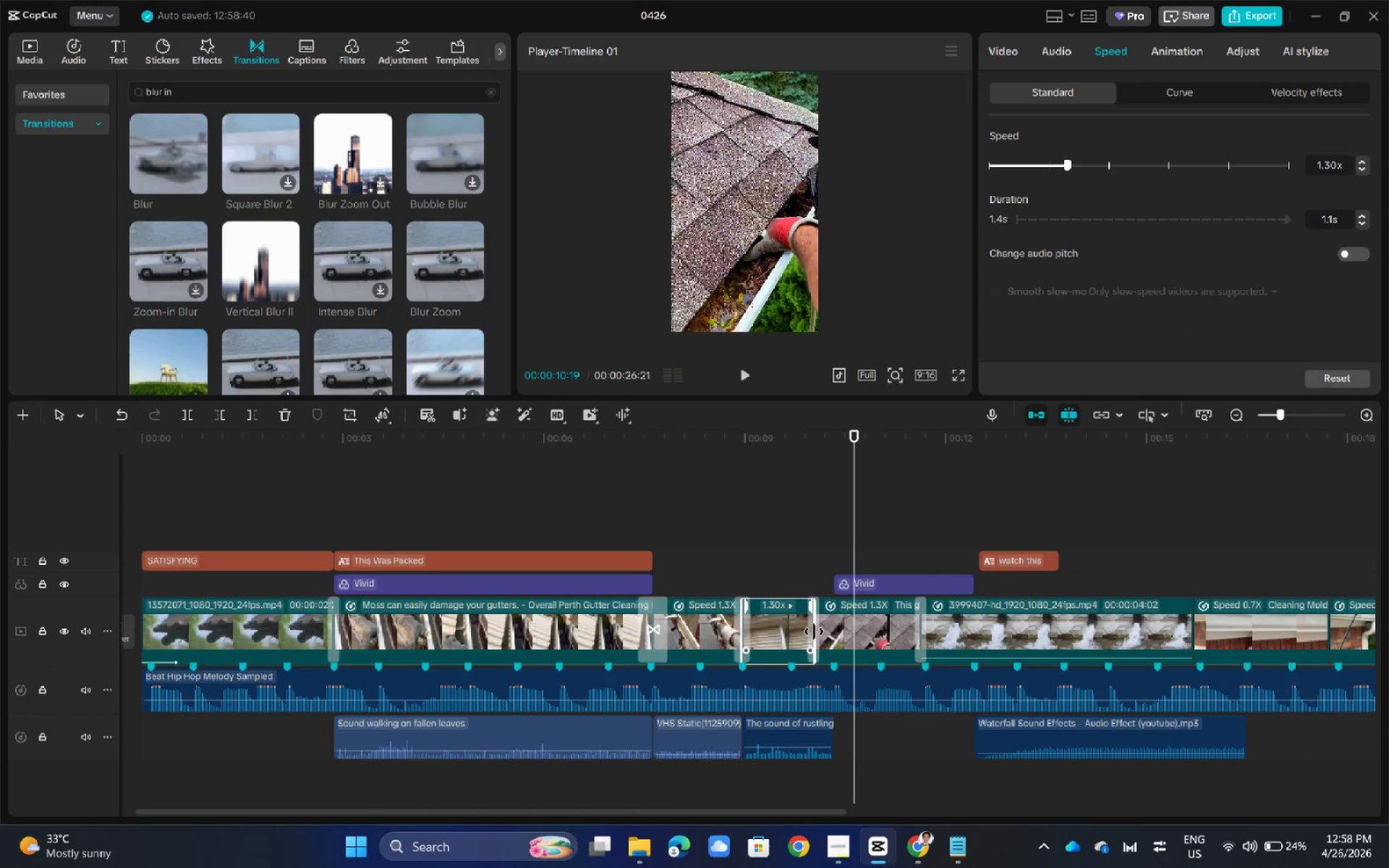 
left_click_drag(start_coordinate=[814, 631], to_coordinate=[835, 629])
 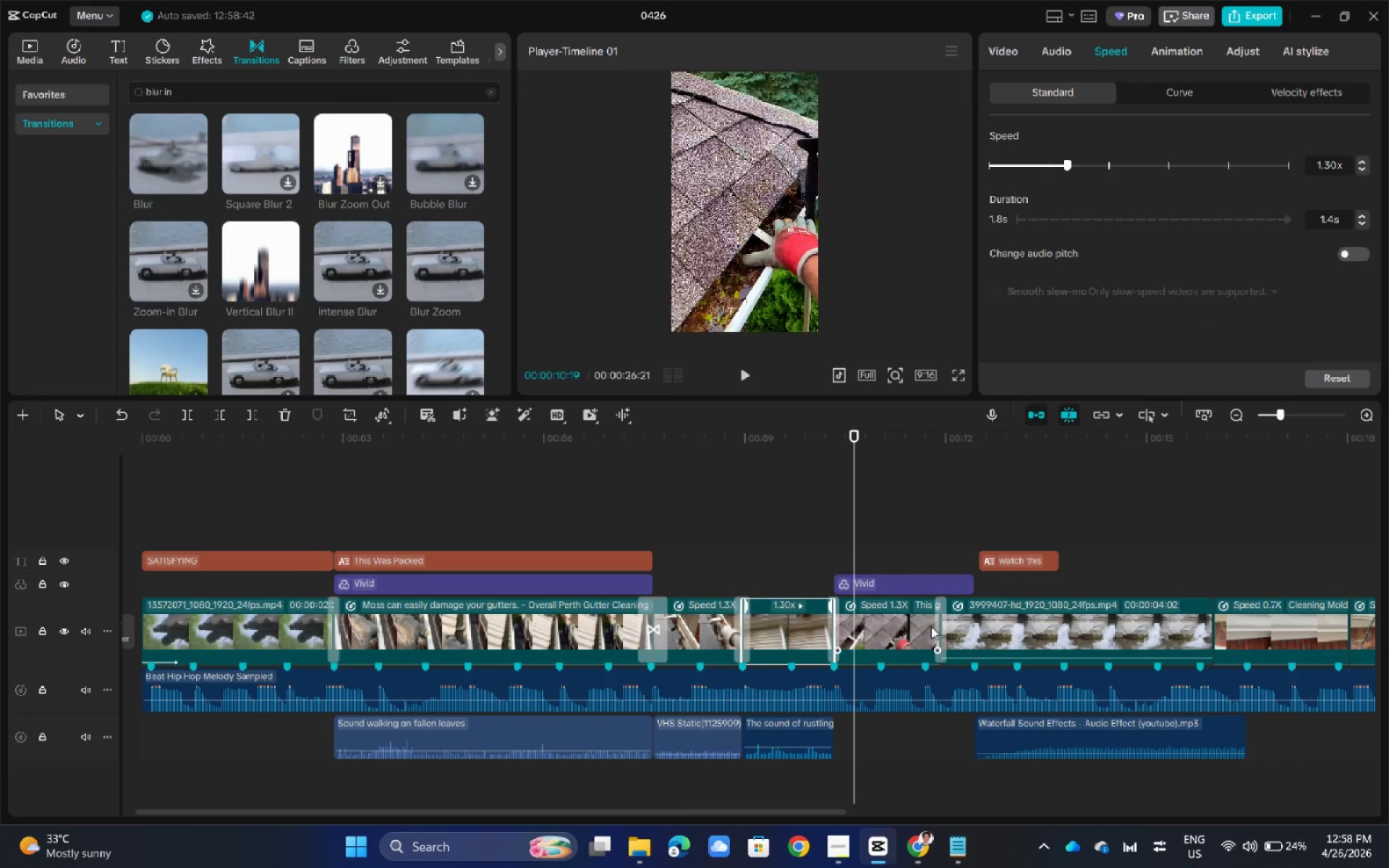 
left_click([916, 624])
 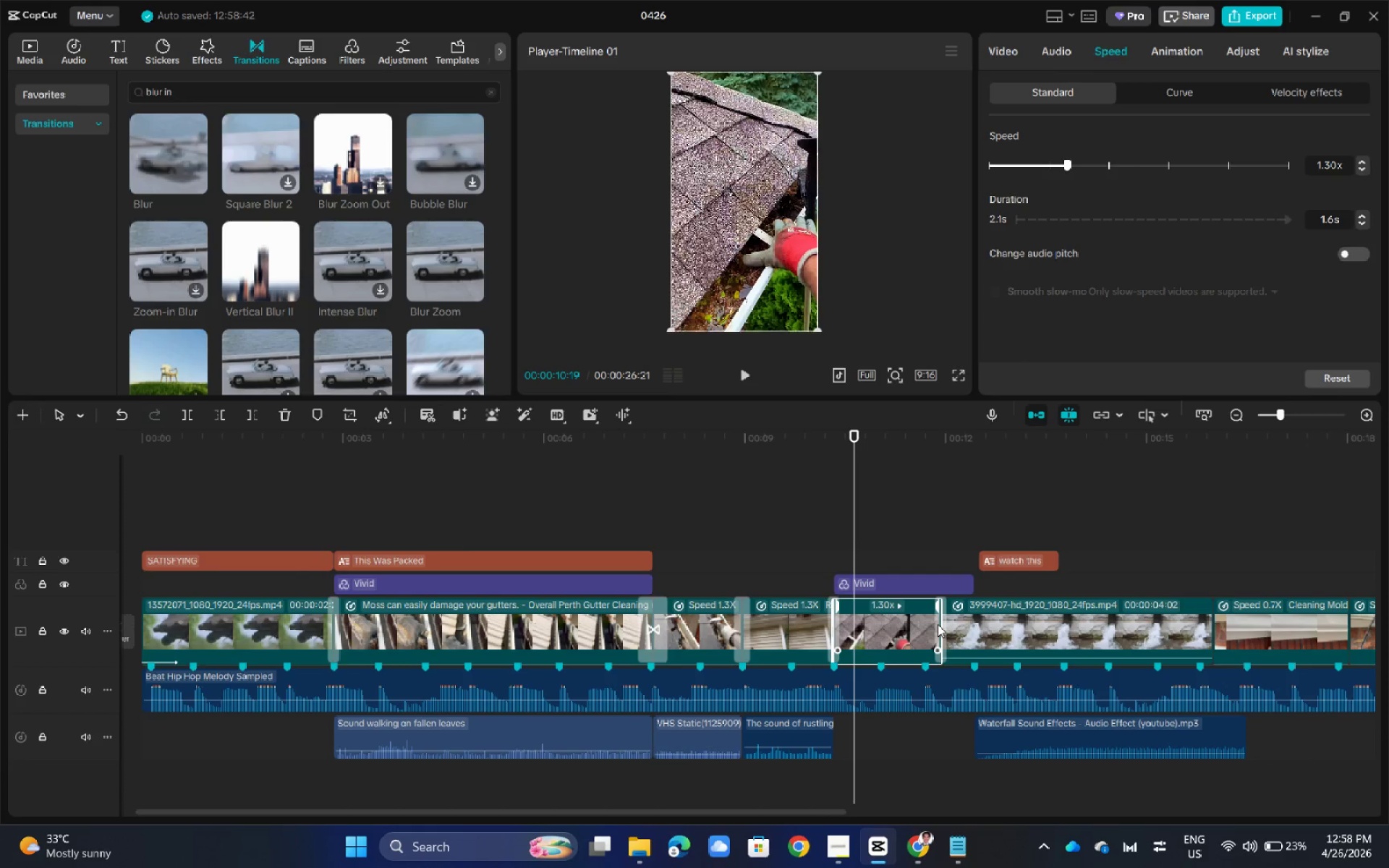 
left_click_drag(start_coordinate=[938, 624], to_coordinate=[927, 626])
 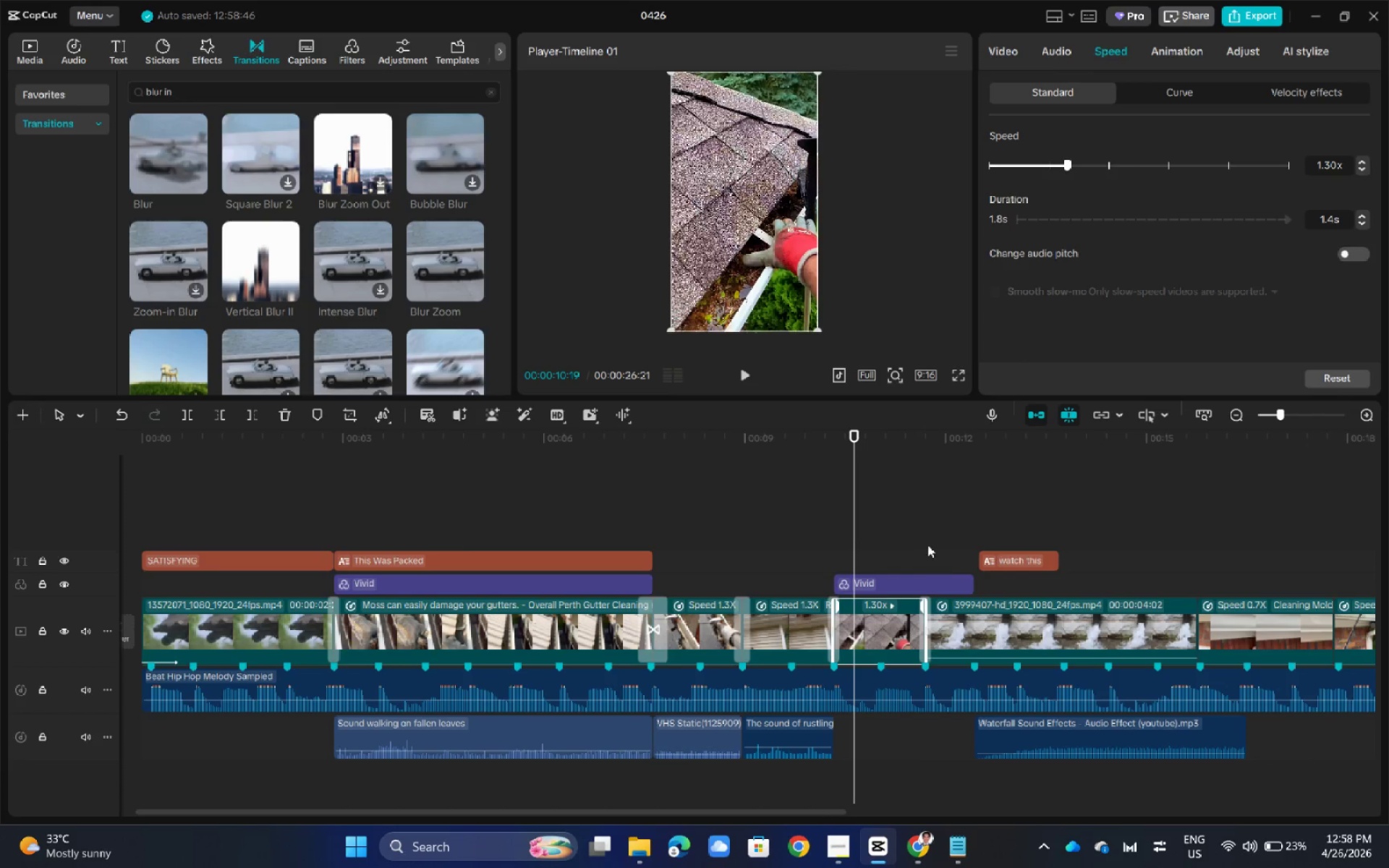 
left_click_drag(start_coordinate=[927, 532], to_coordinate=[945, 535])
 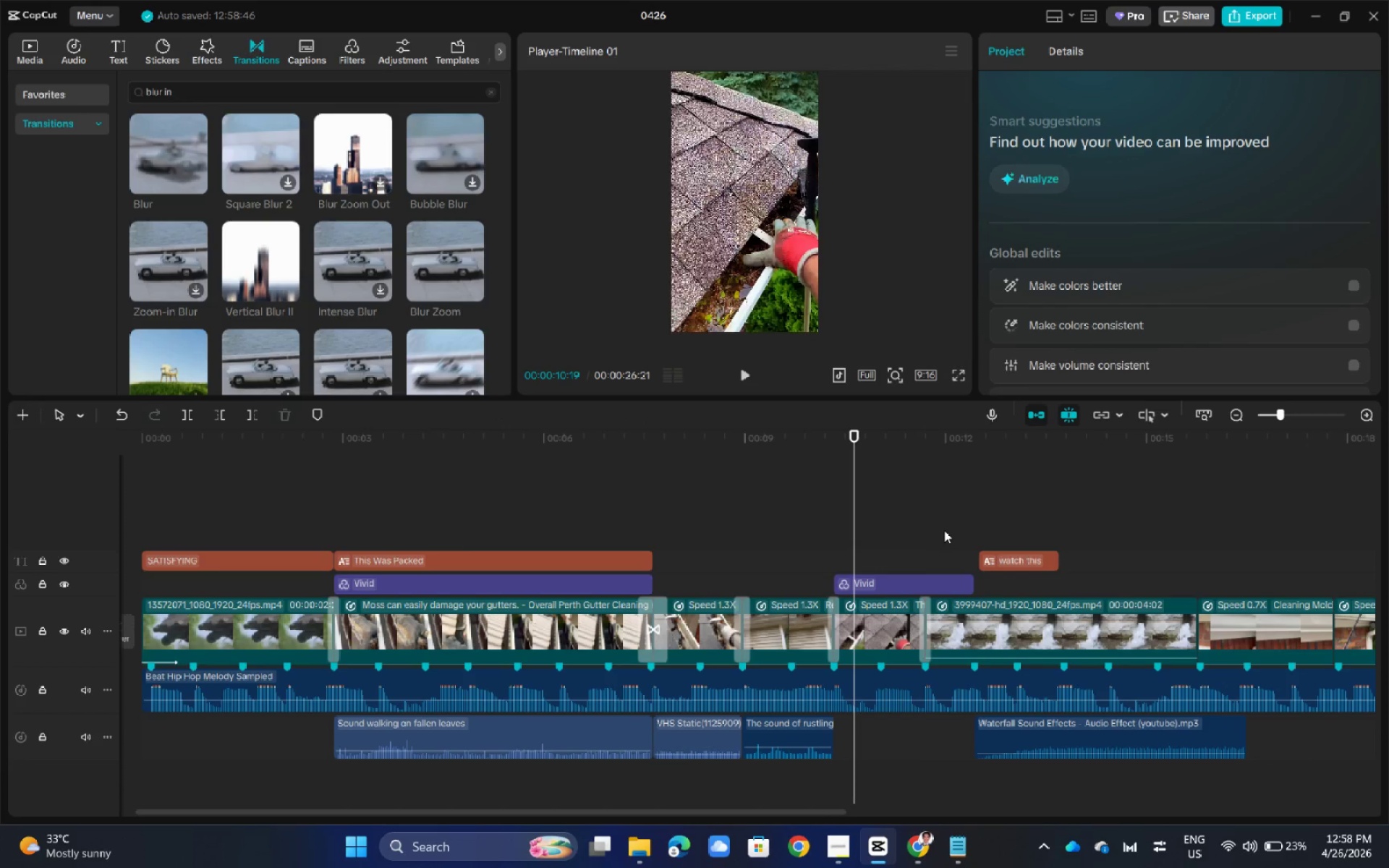 
left_click([944, 530])
 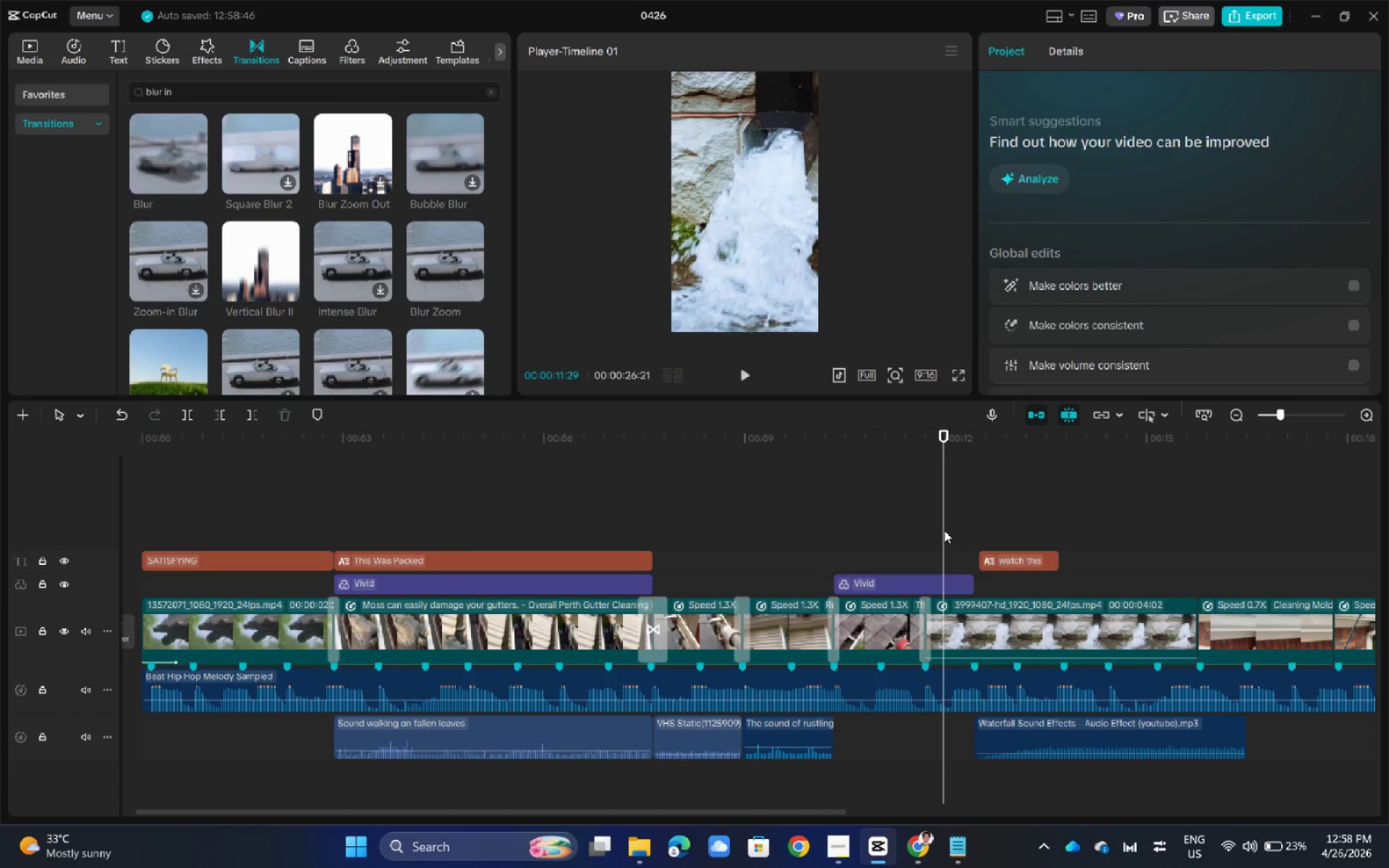 
left_click_drag(start_coordinate=[944, 530], to_coordinate=[925, 542])
 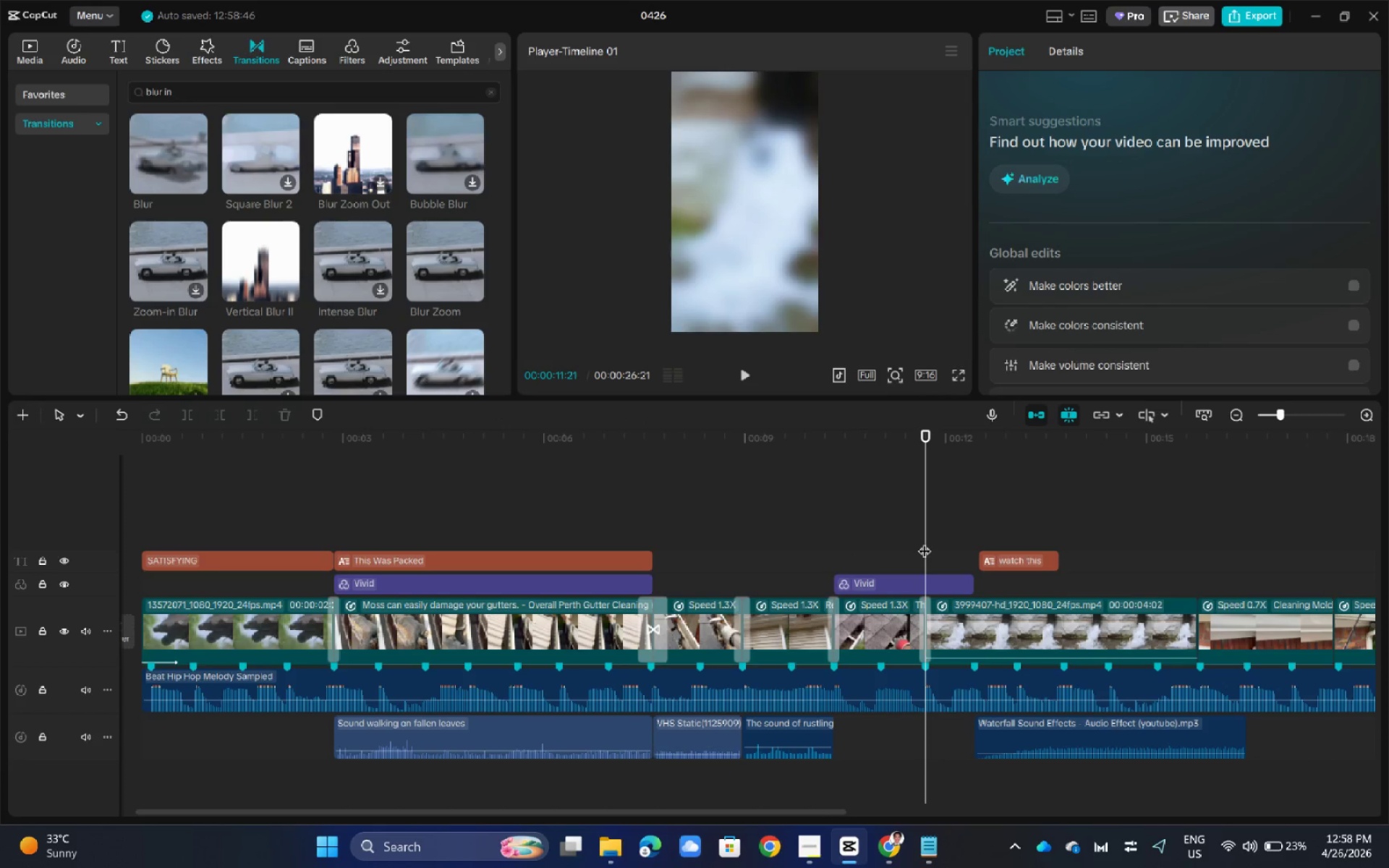 
left_click_drag(start_coordinate=[925, 542], to_coordinate=[859, 537])
 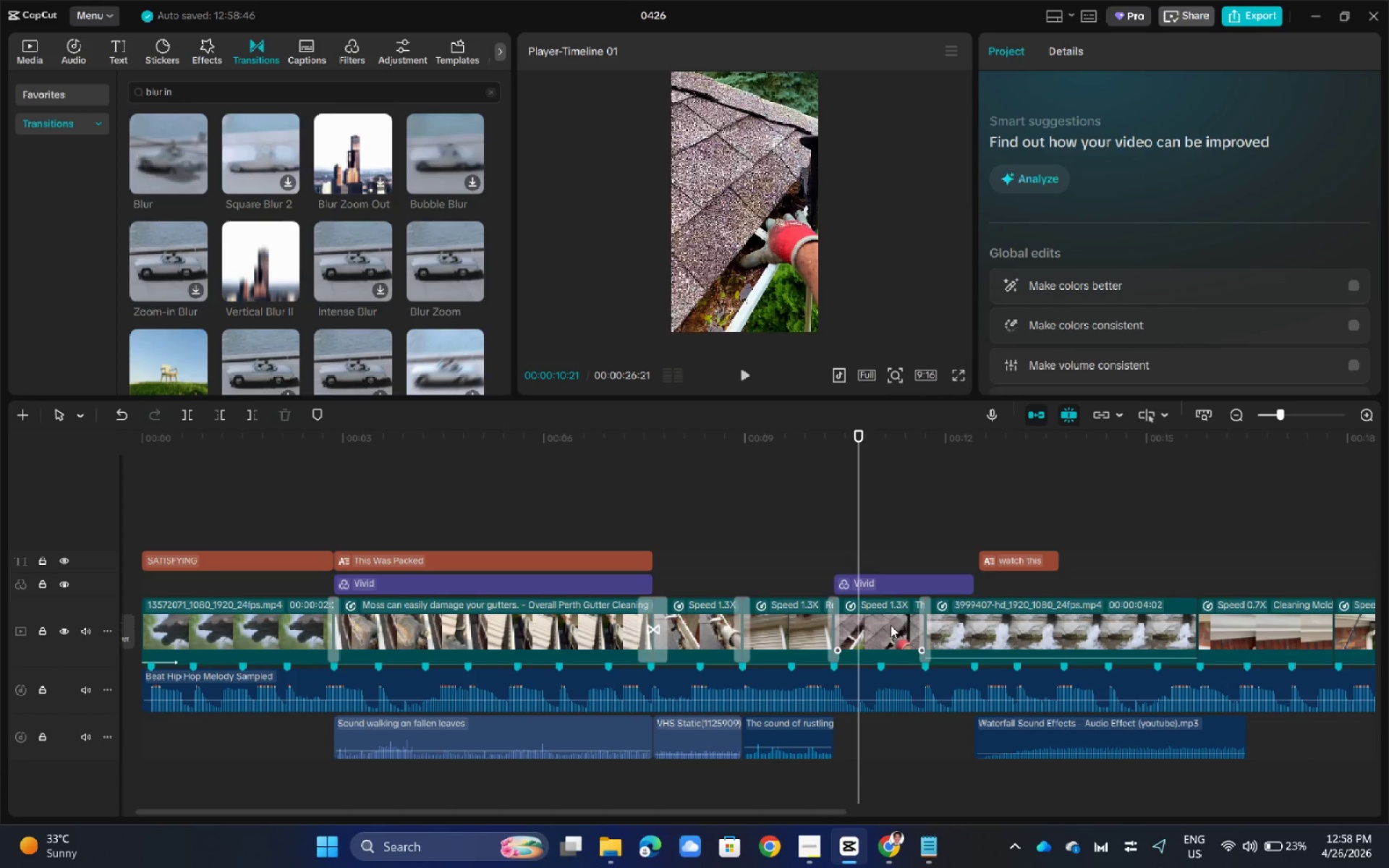 
left_click([891, 625])
 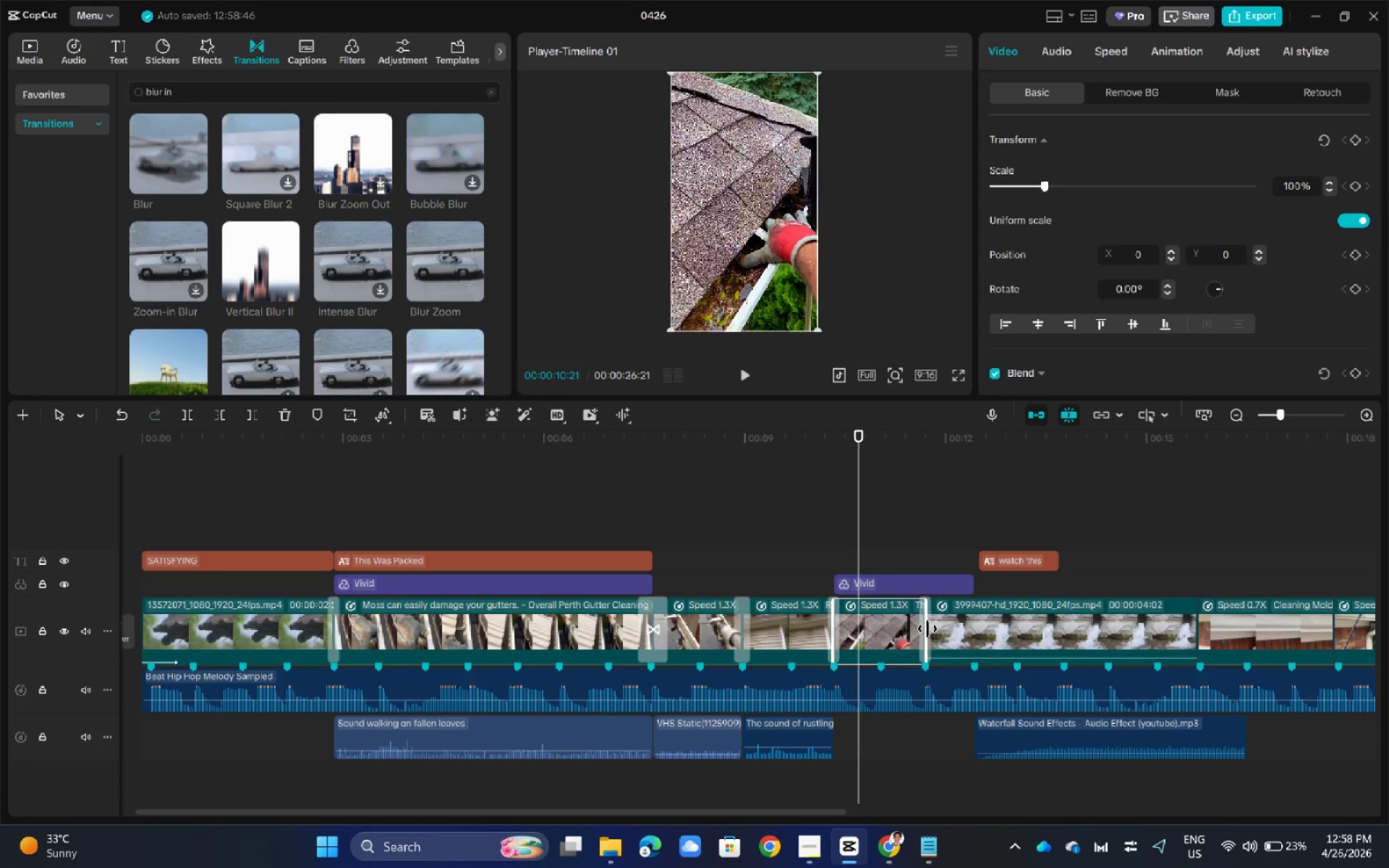 
left_click_drag(start_coordinate=[926, 628], to_coordinate=[972, 624])
 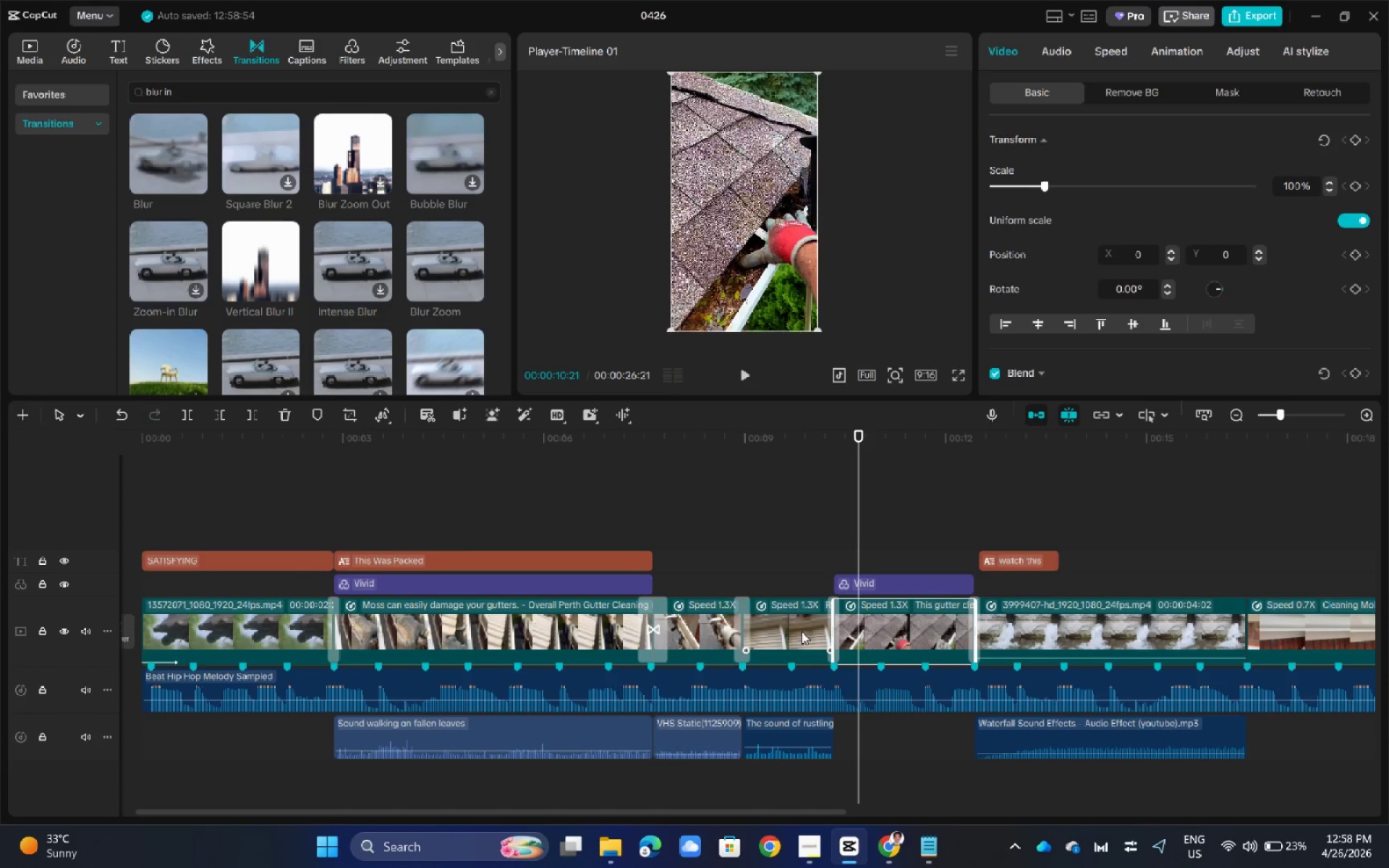 
left_click([802, 631])
 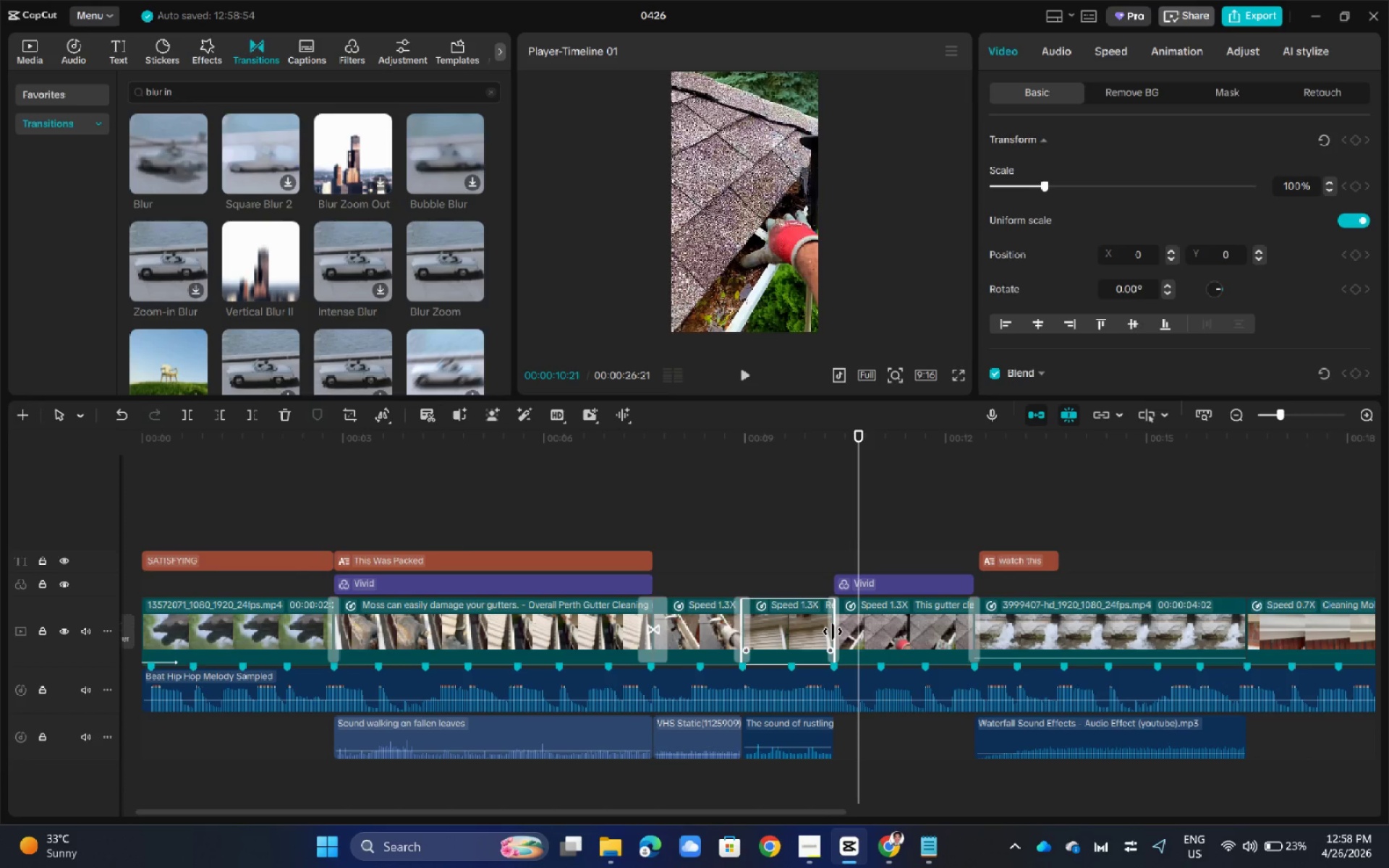 
left_click_drag(start_coordinate=[833, 631], to_coordinate=[834, 635])
 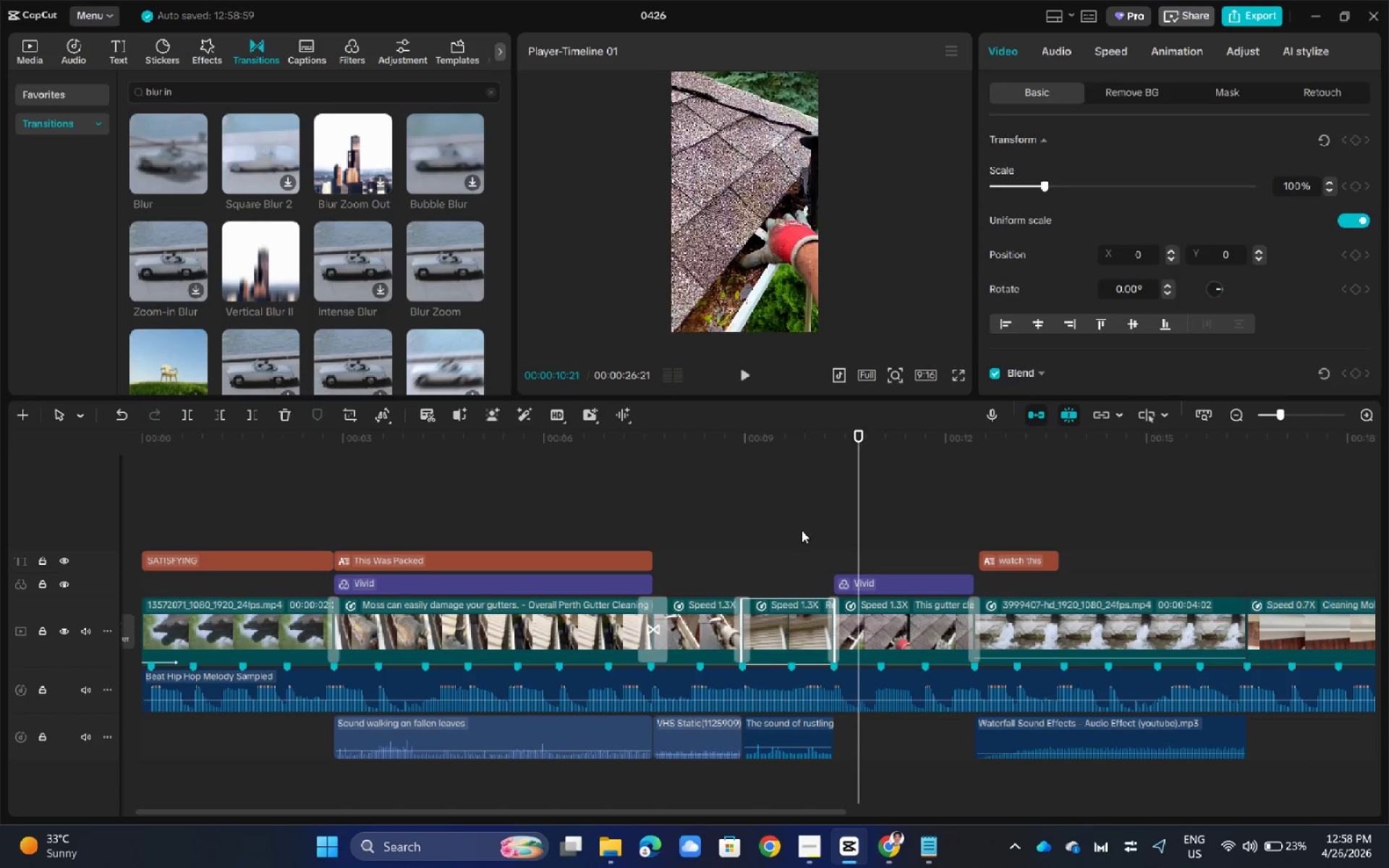 
left_click([801, 528])
 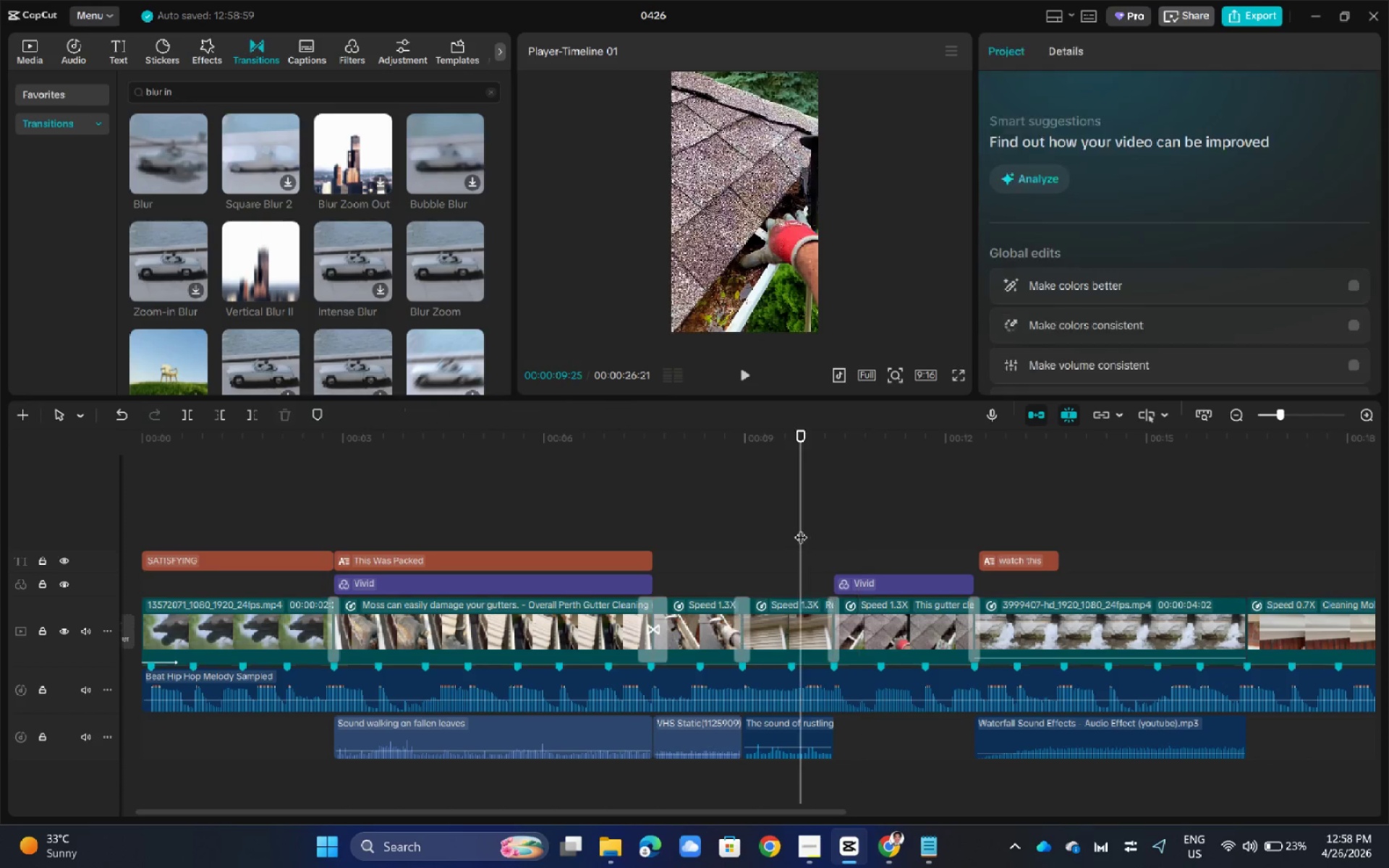 
left_click_drag(start_coordinate=[801, 528], to_coordinate=[658, 542])
 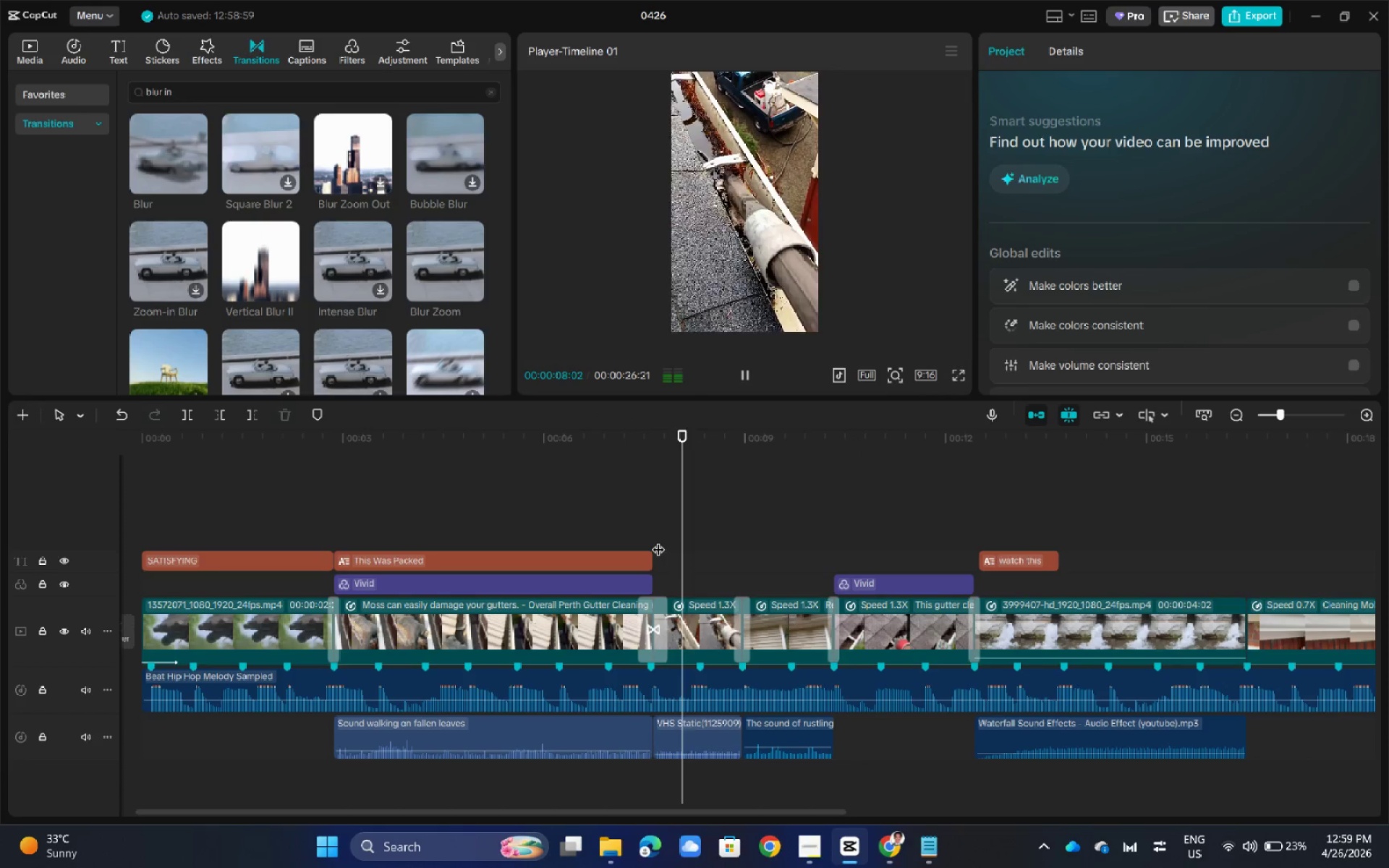 
key(Space)
 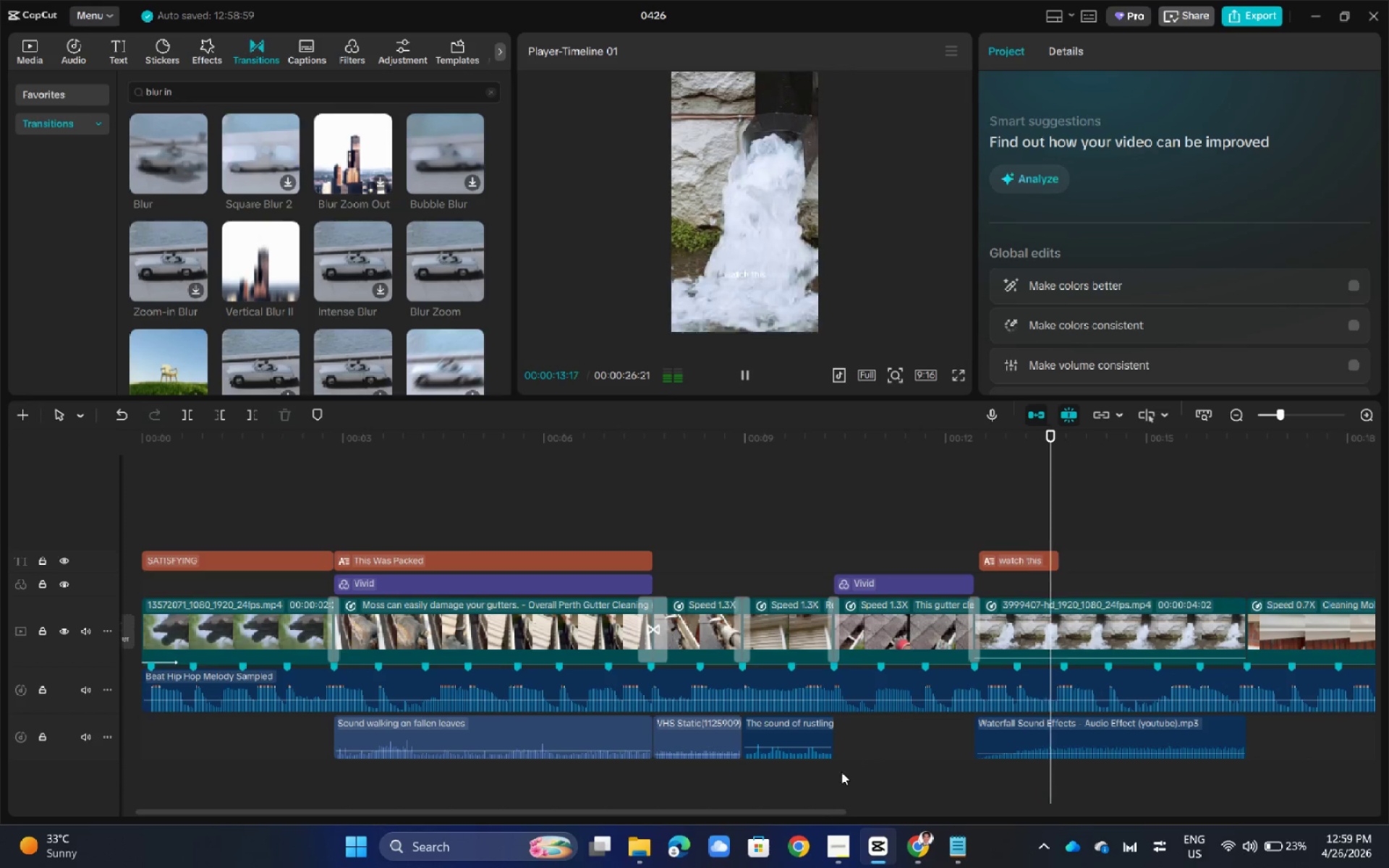 
wait(7.91)
 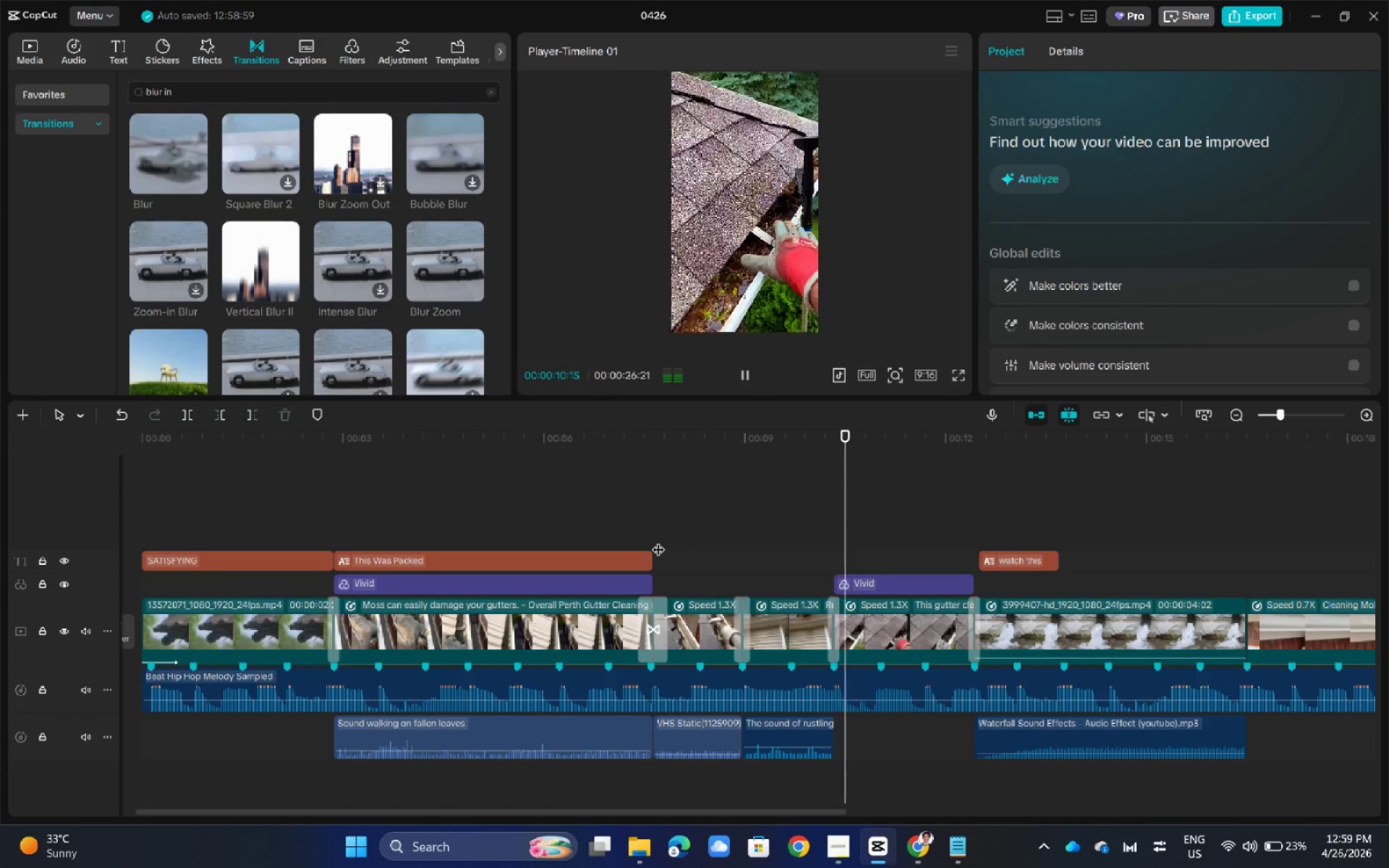 
left_click_drag(start_coordinate=[755, 811], to_coordinate=[1335, 802])
 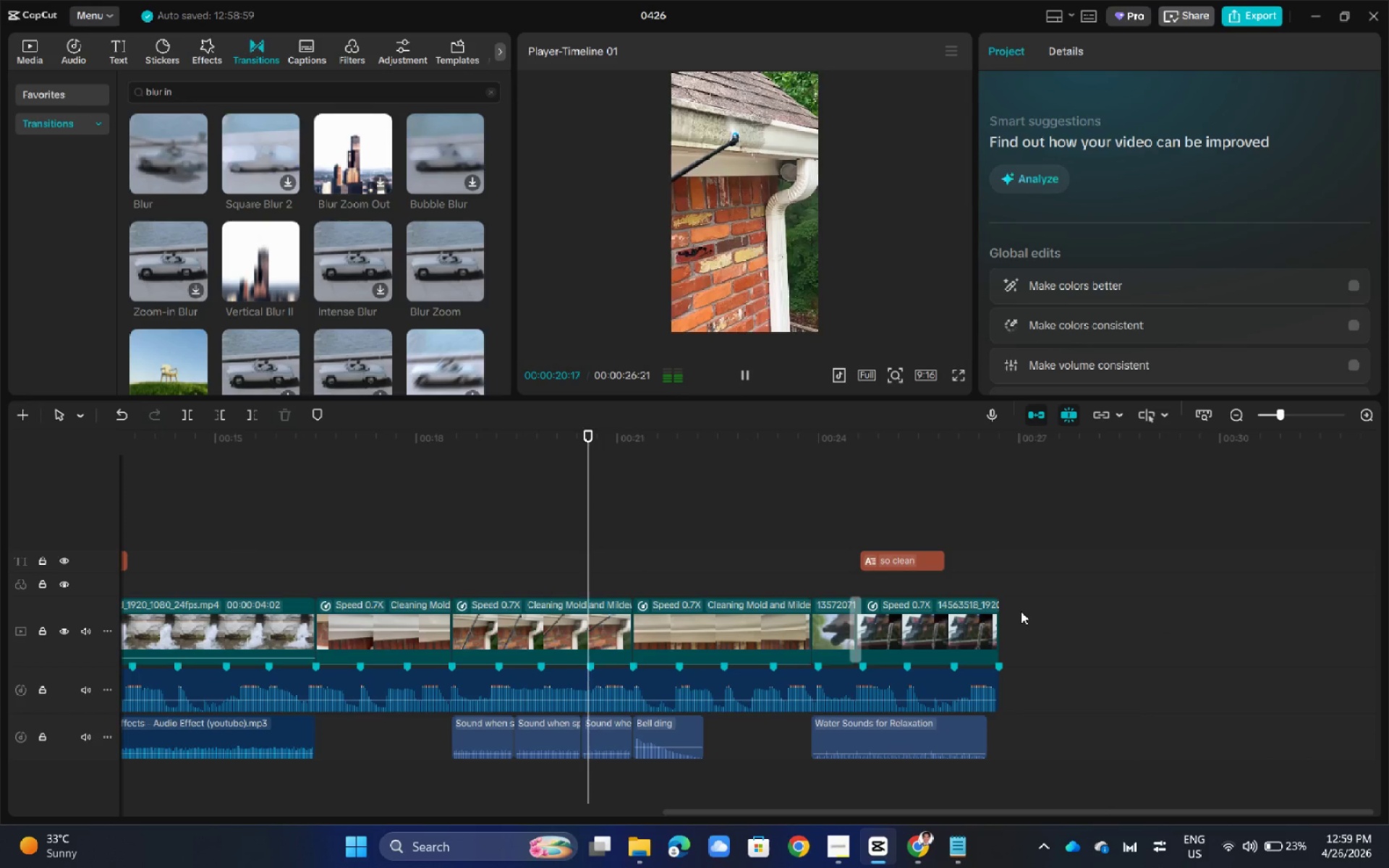 
key(Space)
 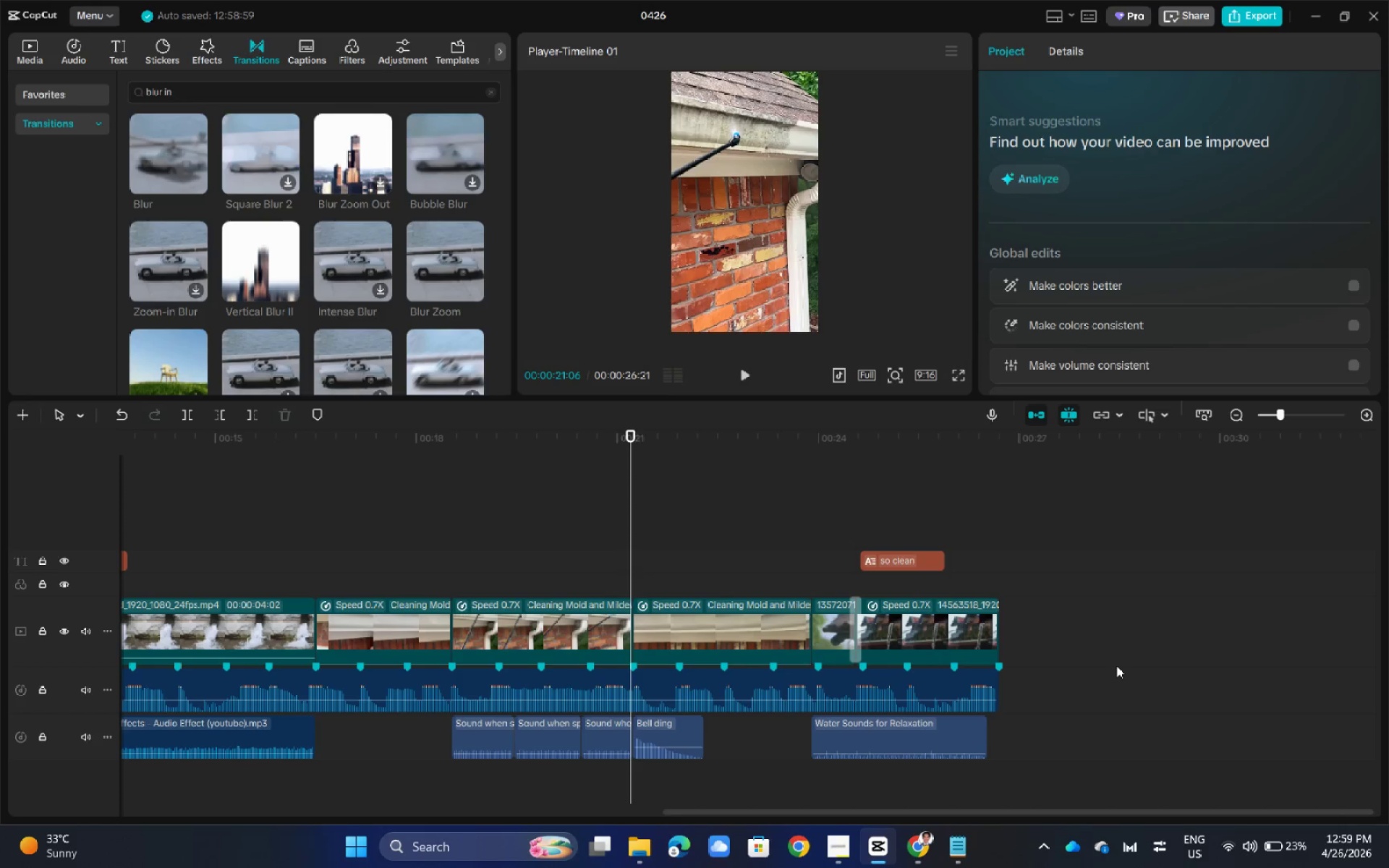 
hold_key(key=ControlLeft, duration=0.91)
scroll: coordinate [1116, 666], scroll_direction: up, amount: 14.0
 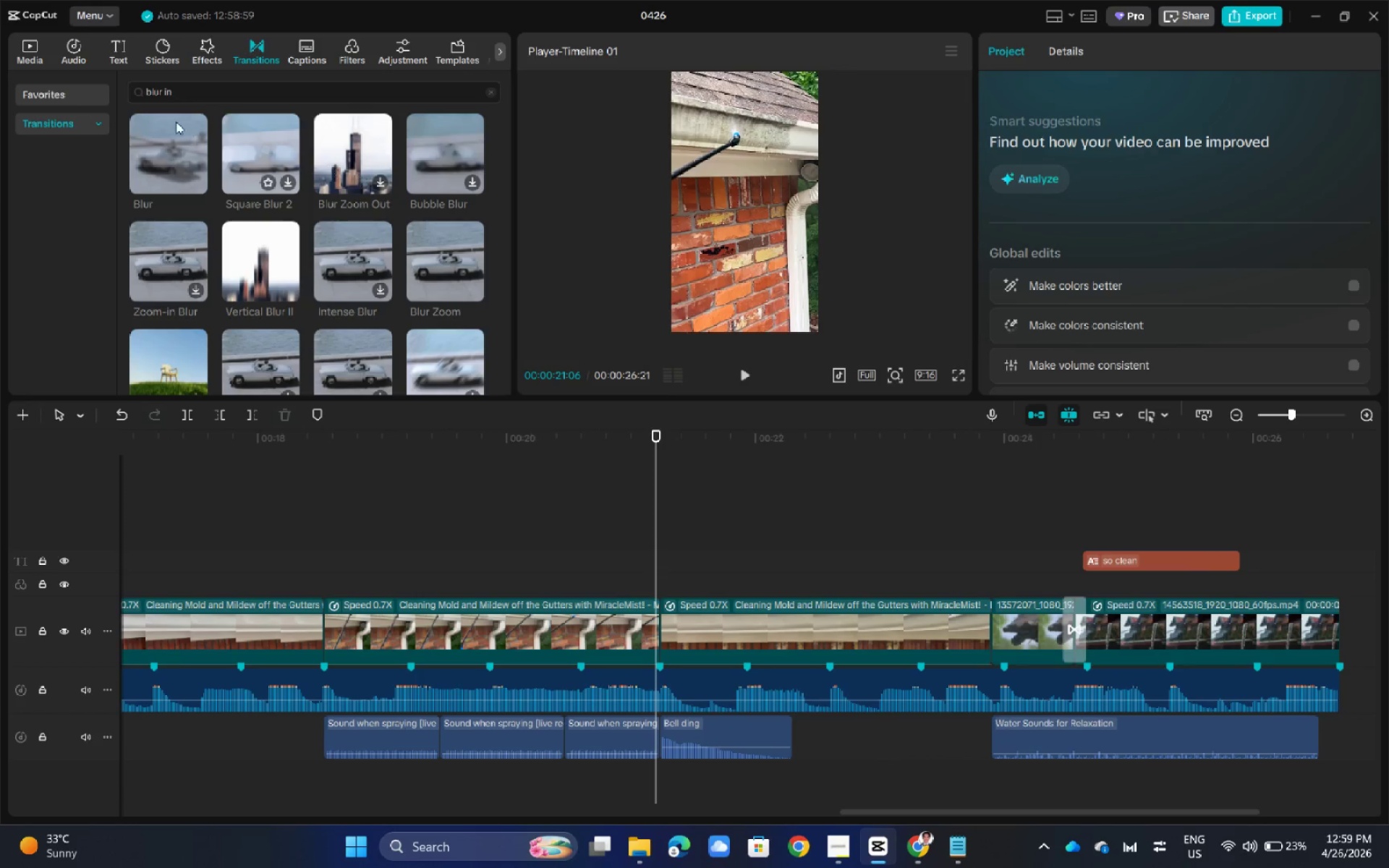 
left_click_drag(start_coordinate=[164, 148], to_coordinate=[972, 634])
 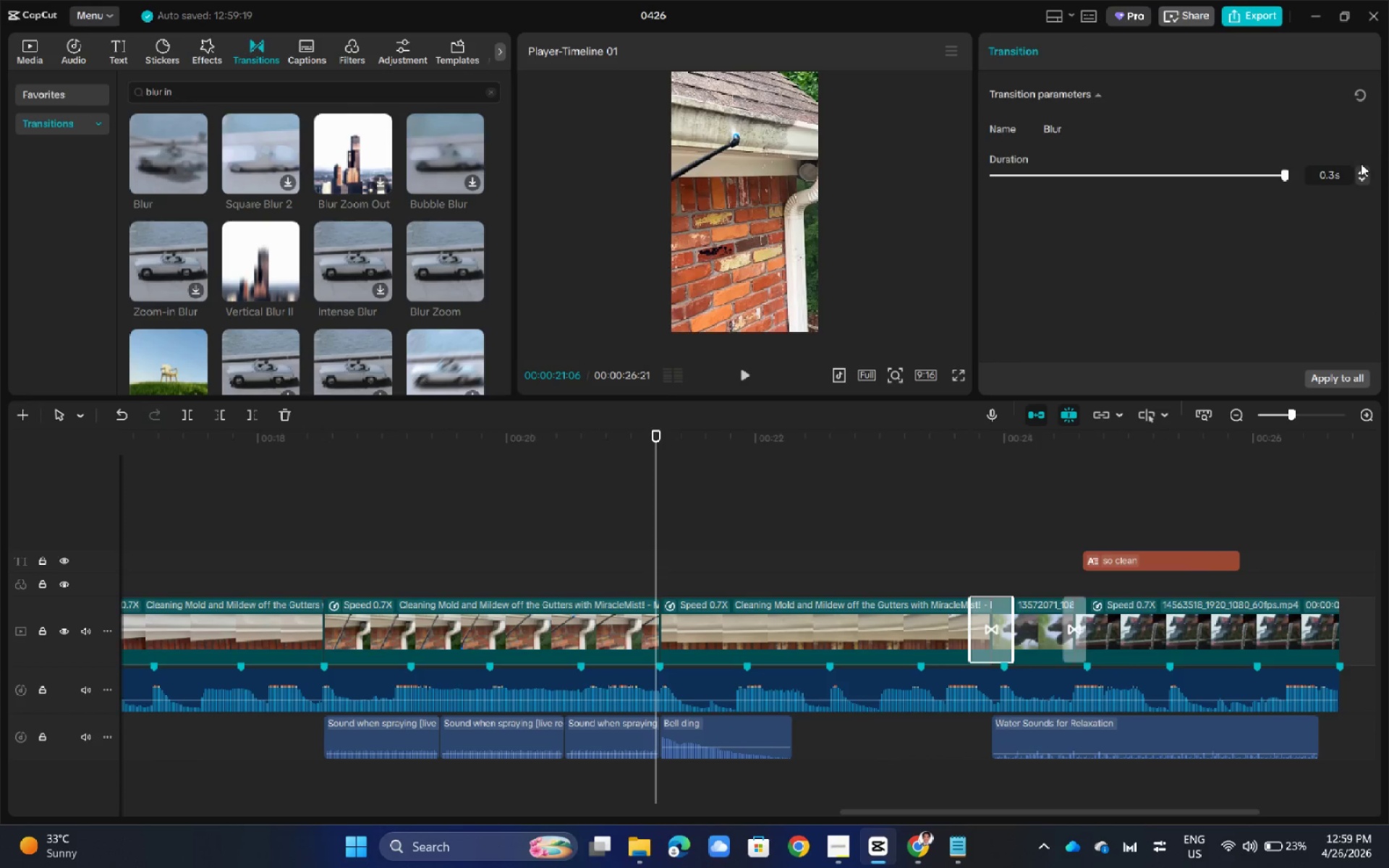 
left_click([1360, 181])
 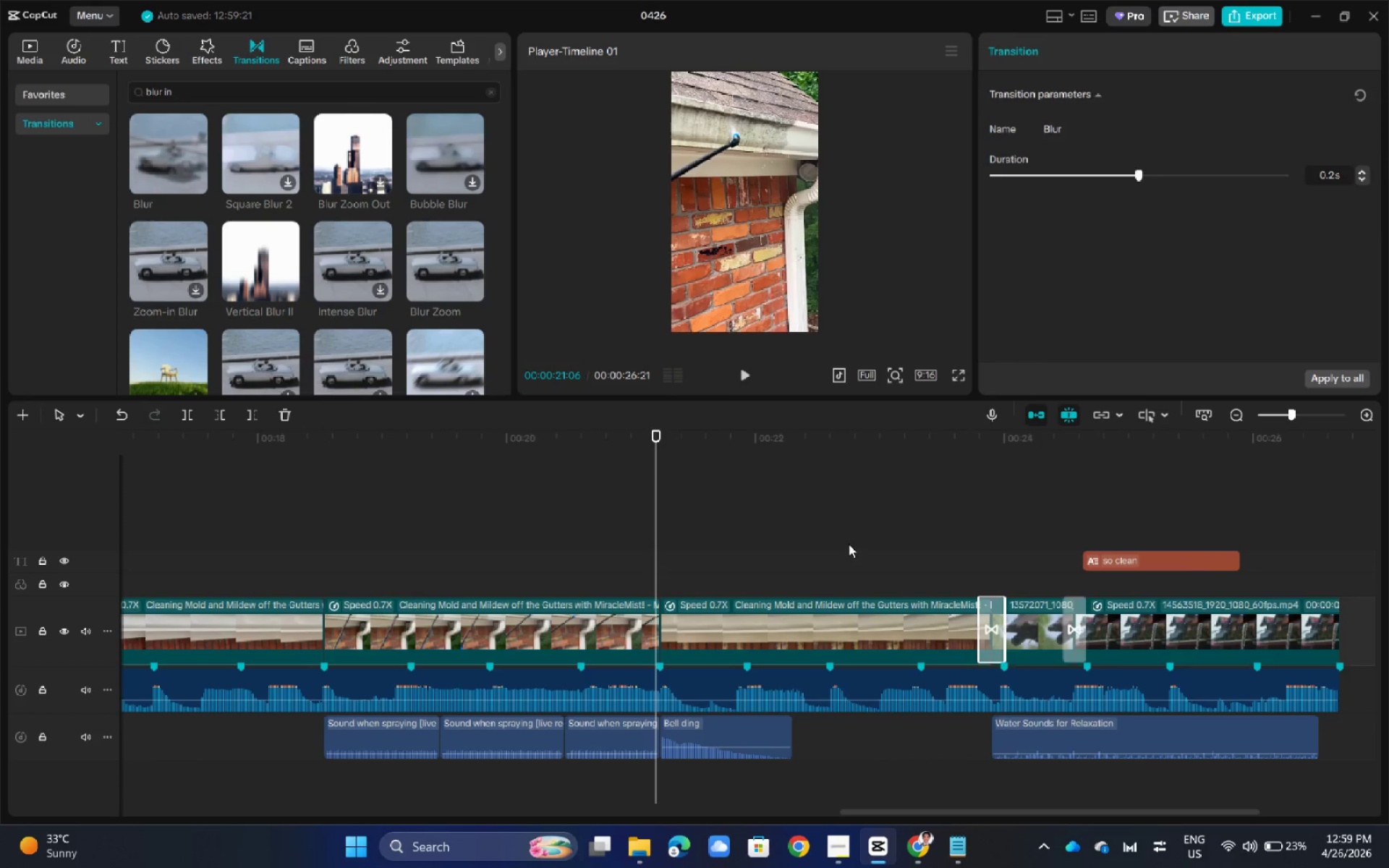 
double_click([864, 509])
 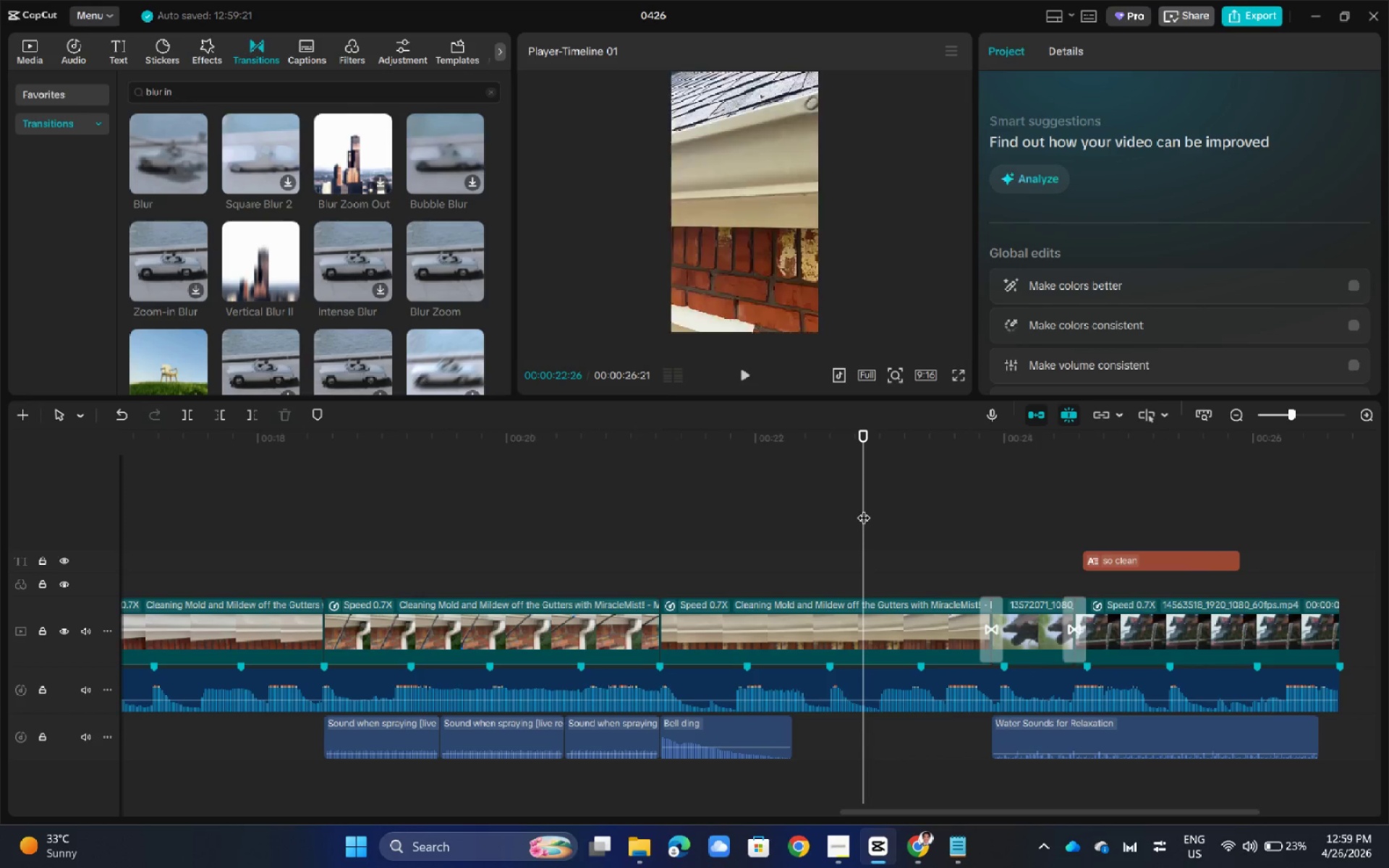 
key(Space)
 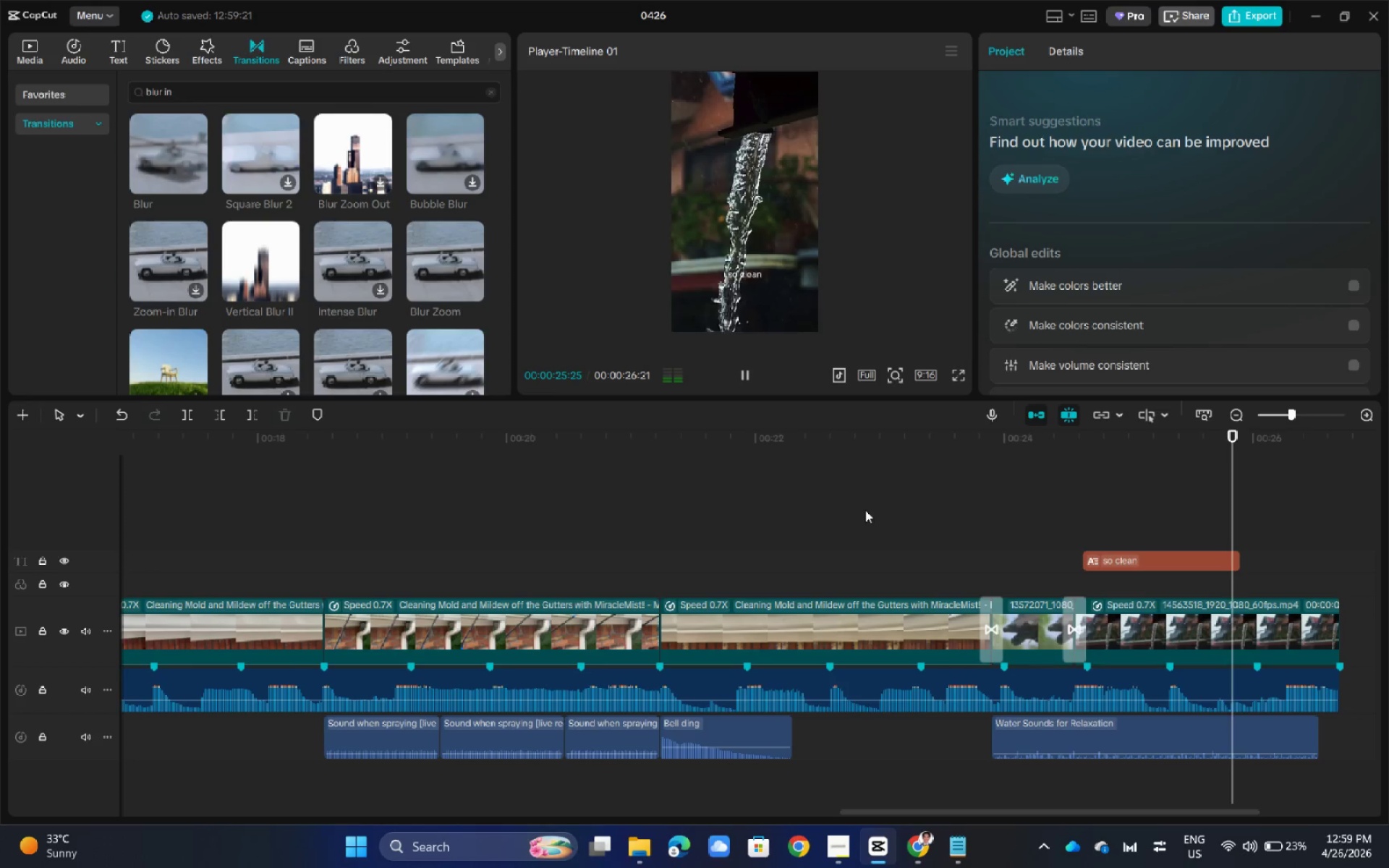 
left_click_drag(start_coordinate=[863, 808], to_coordinate=[901, 804])
 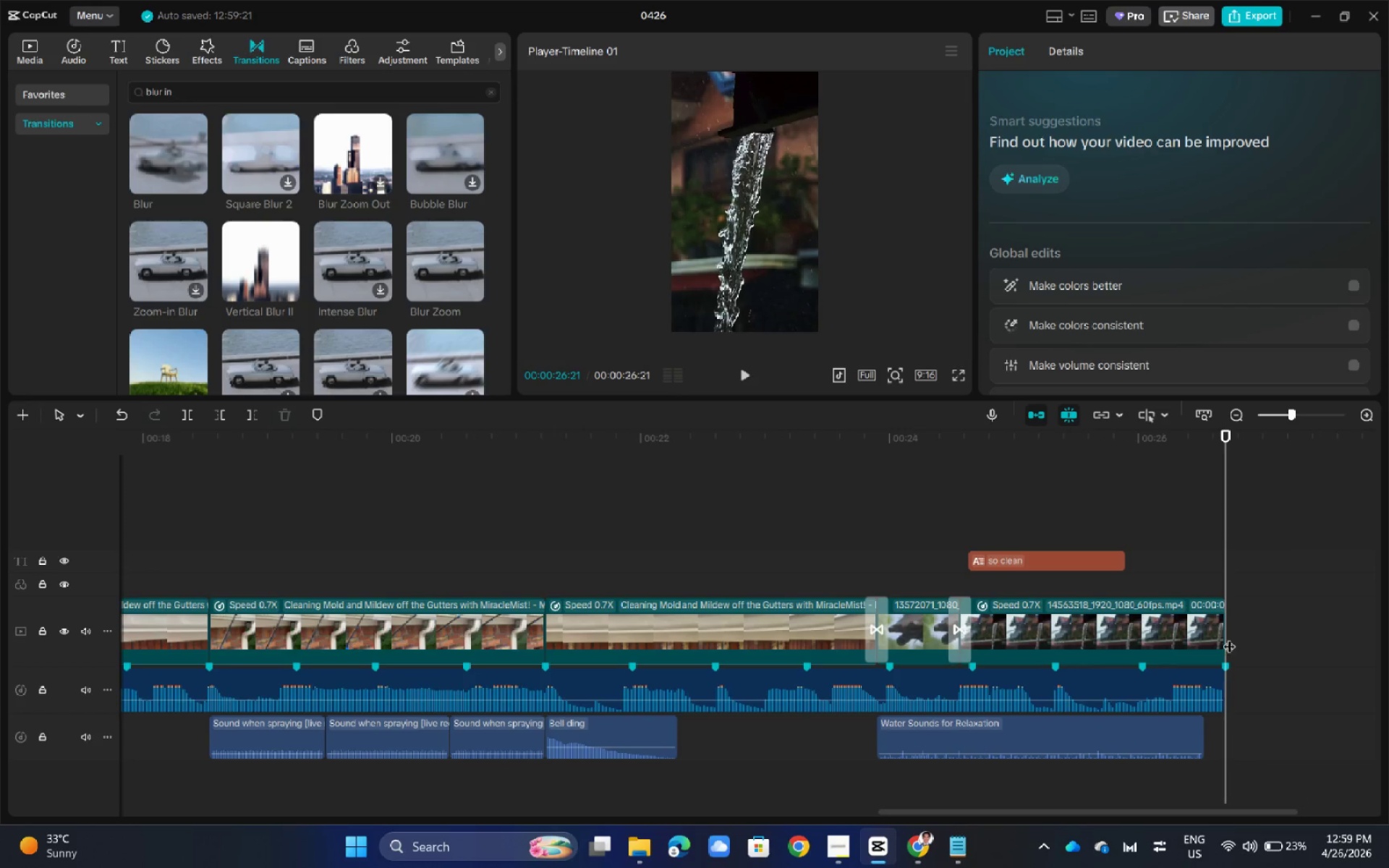 
left_click([1183, 628])
 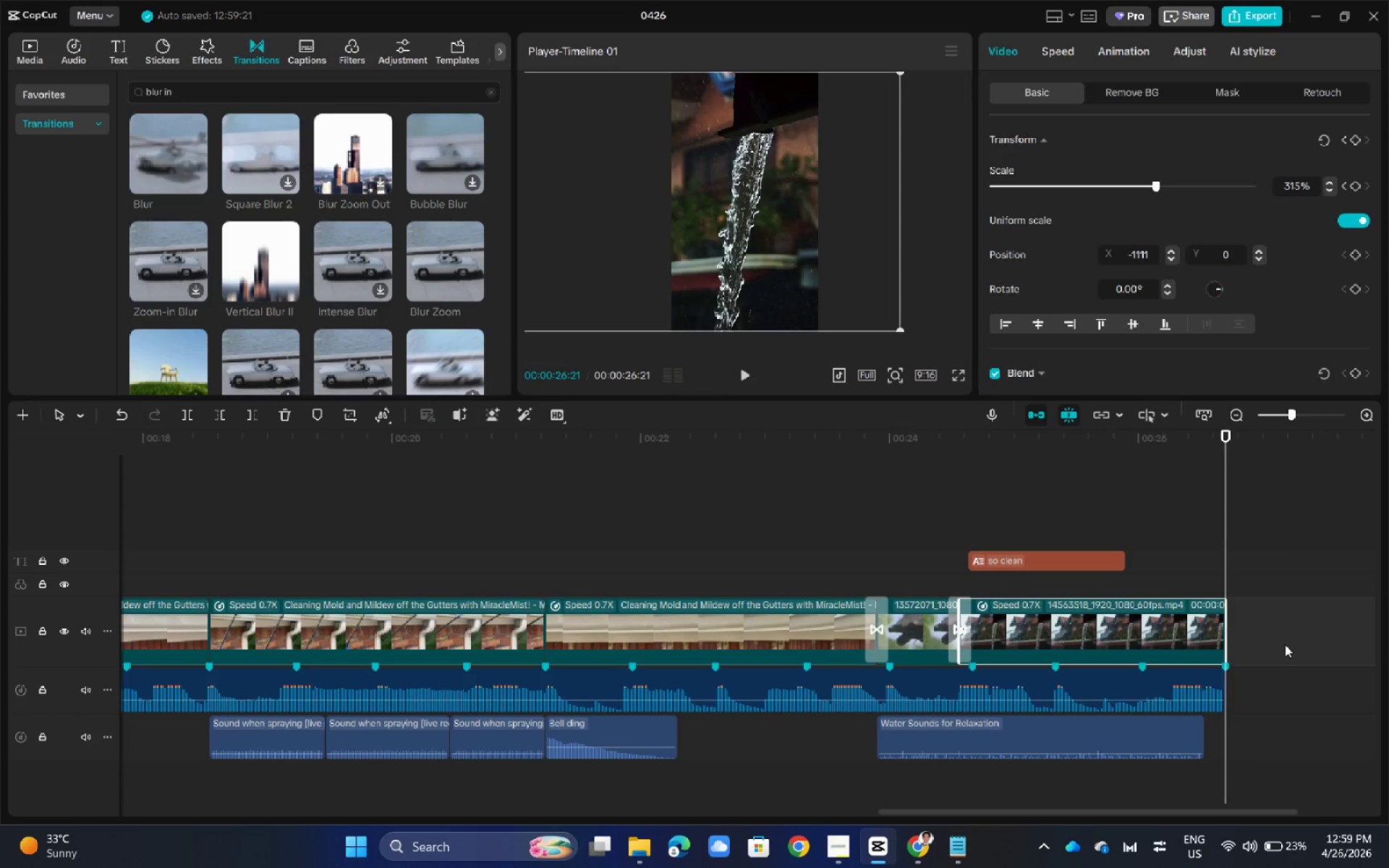 
hold_key(key=ControlLeft, duration=1.17)
scroll: coordinate [1285, 644], scroll_direction: up, amount: 22.0
 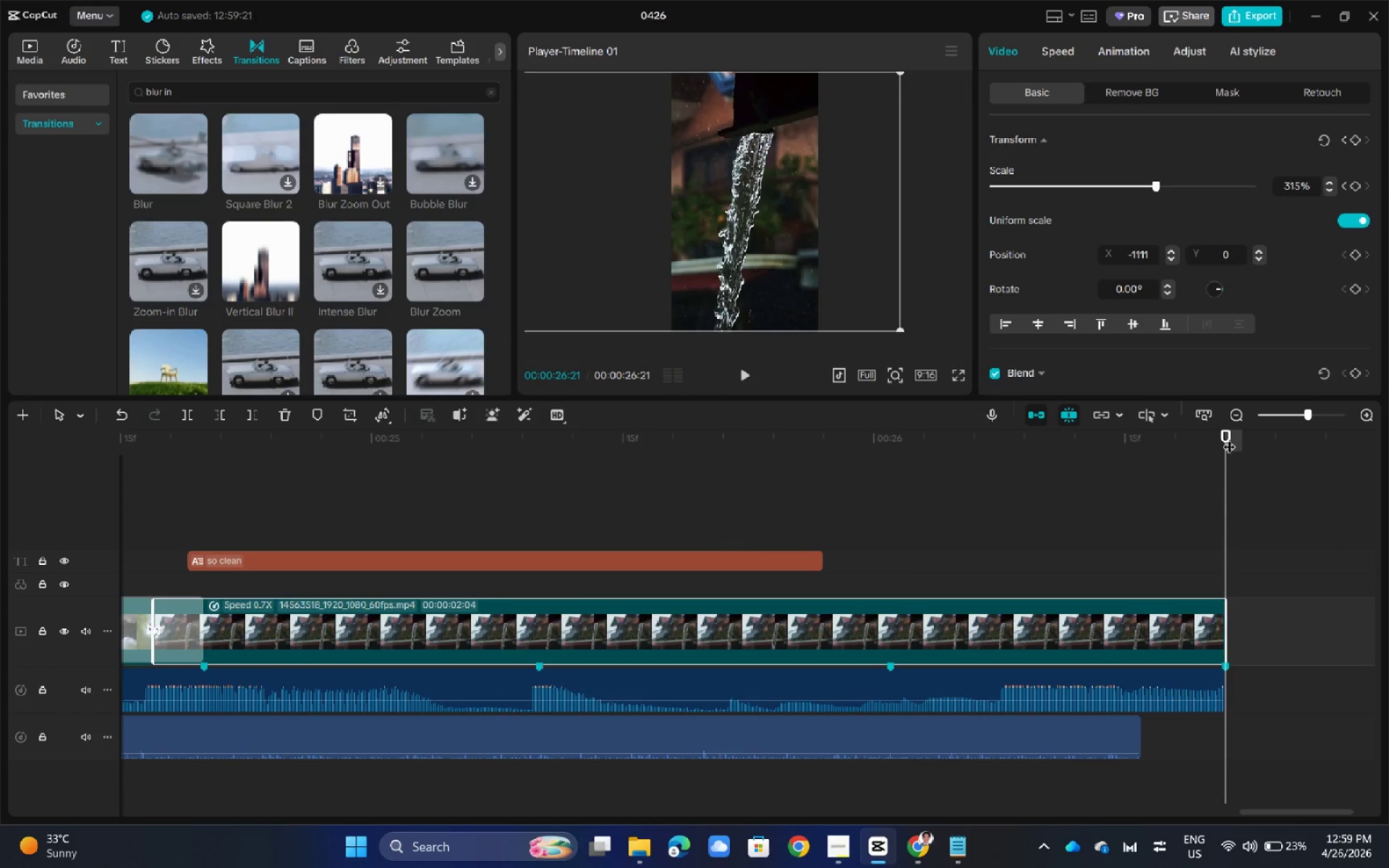 
left_click_drag(start_coordinate=[1231, 422], to_coordinate=[1225, 431])
 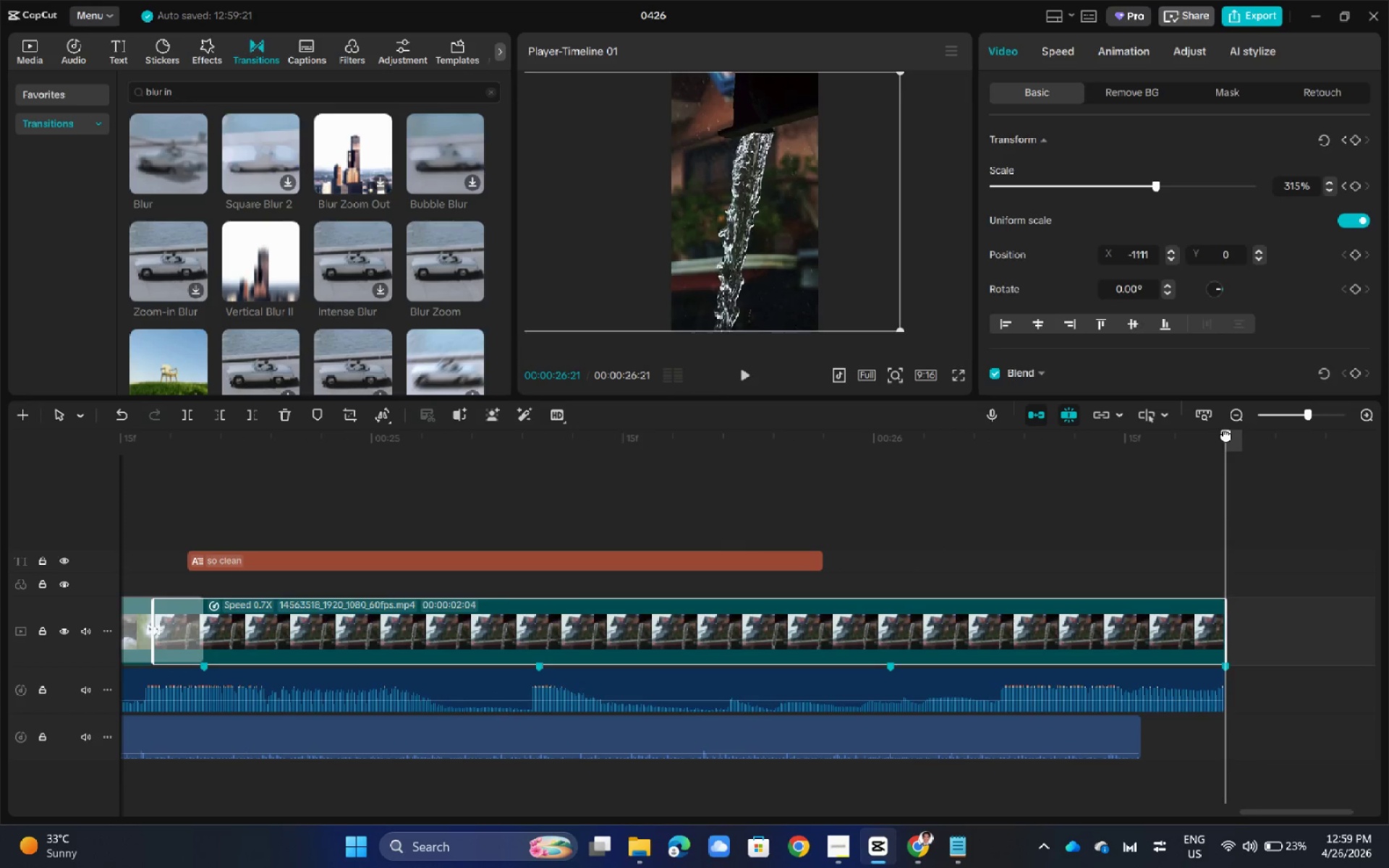 
left_click_drag(start_coordinate=[1226, 435], to_coordinate=[1220, 437])
 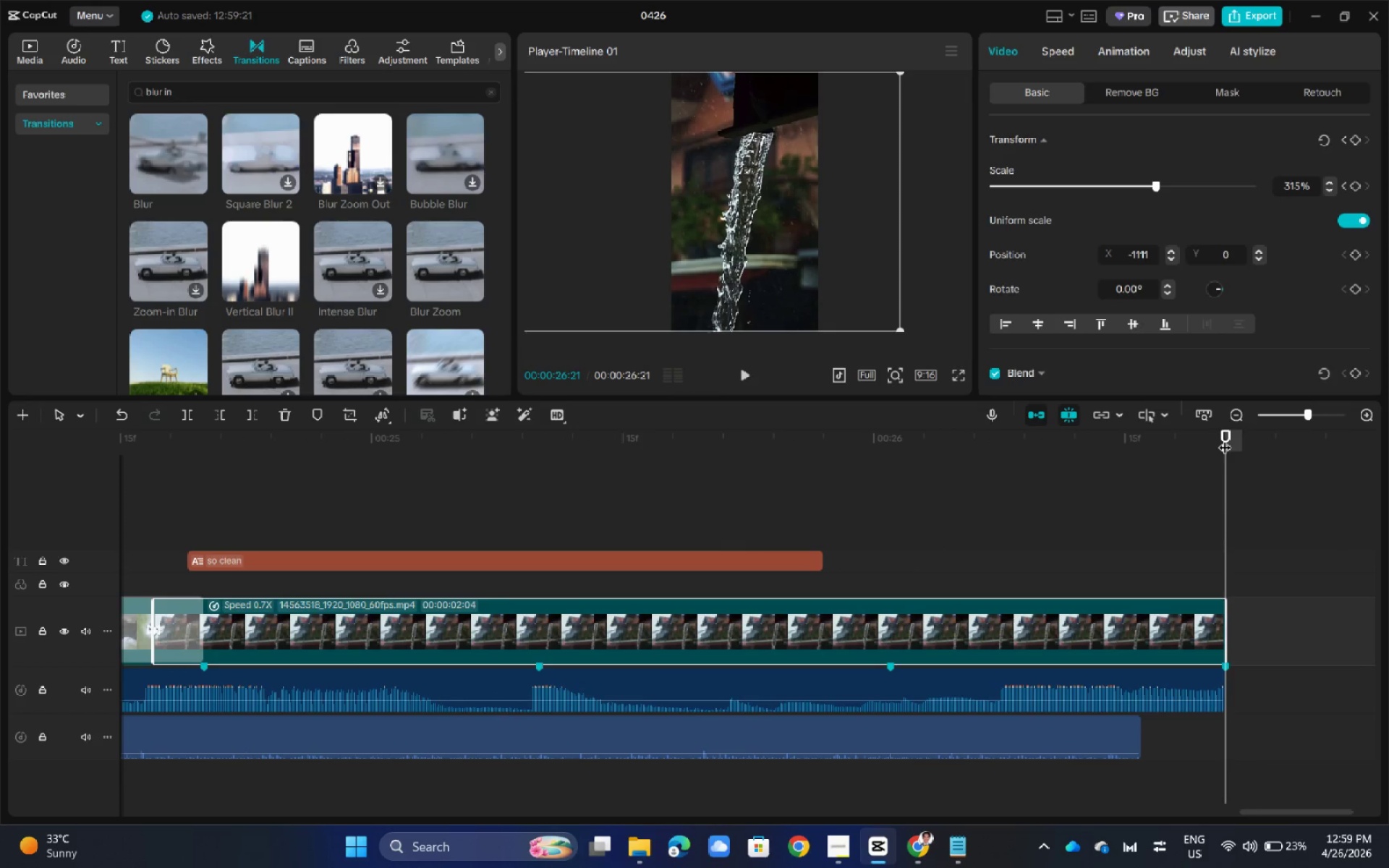 
left_click_drag(start_coordinate=[1225, 438], to_coordinate=[1218, 438])
 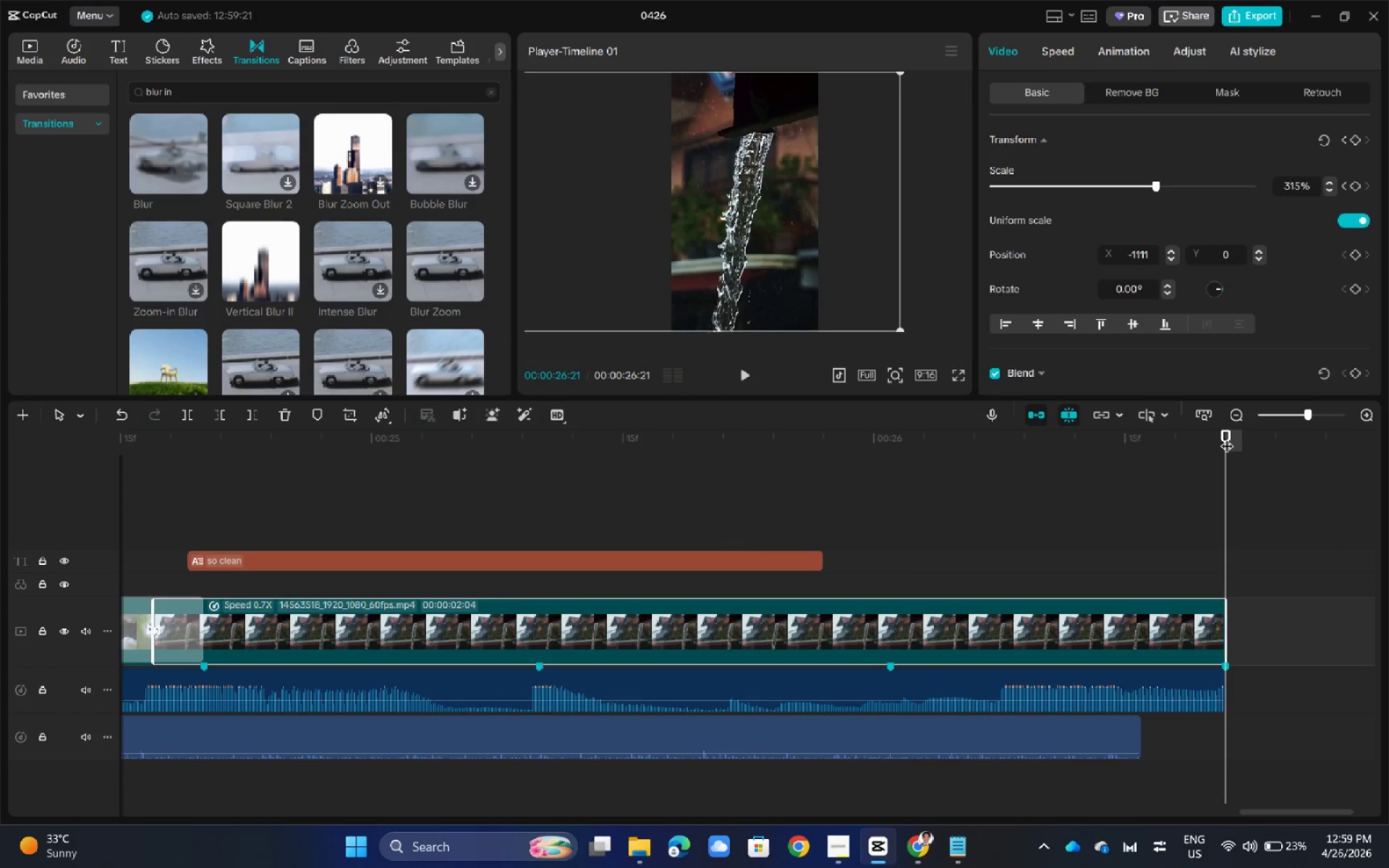 
left_click_drag(start_coordinate=[1227, 437], to_coordinate=[1153, 458])
 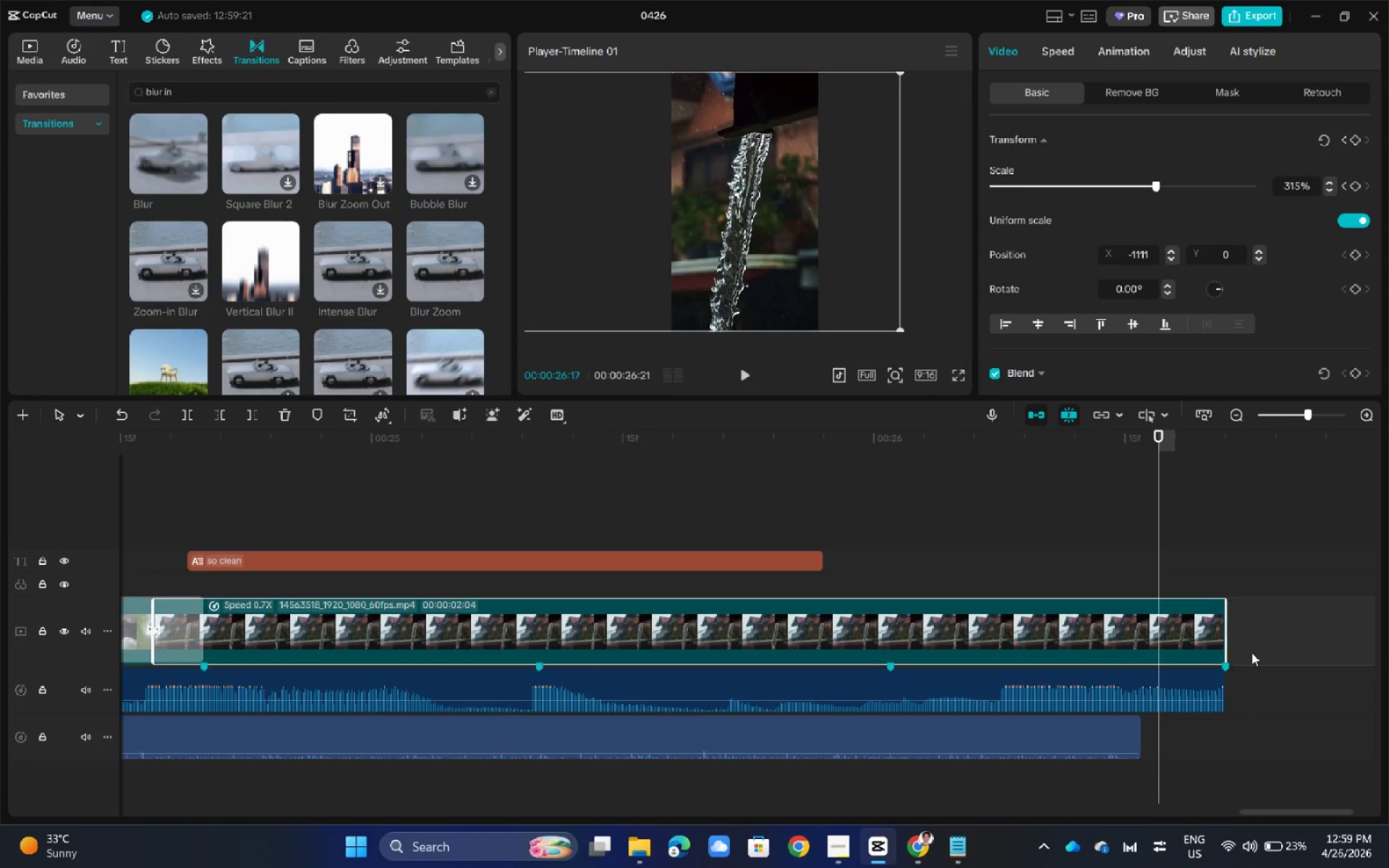 
hold_key(key=ControlLeft, duration=0.77)
scroll: coordinate [1253, 655], scroll_direction: up, amount: 11.0
 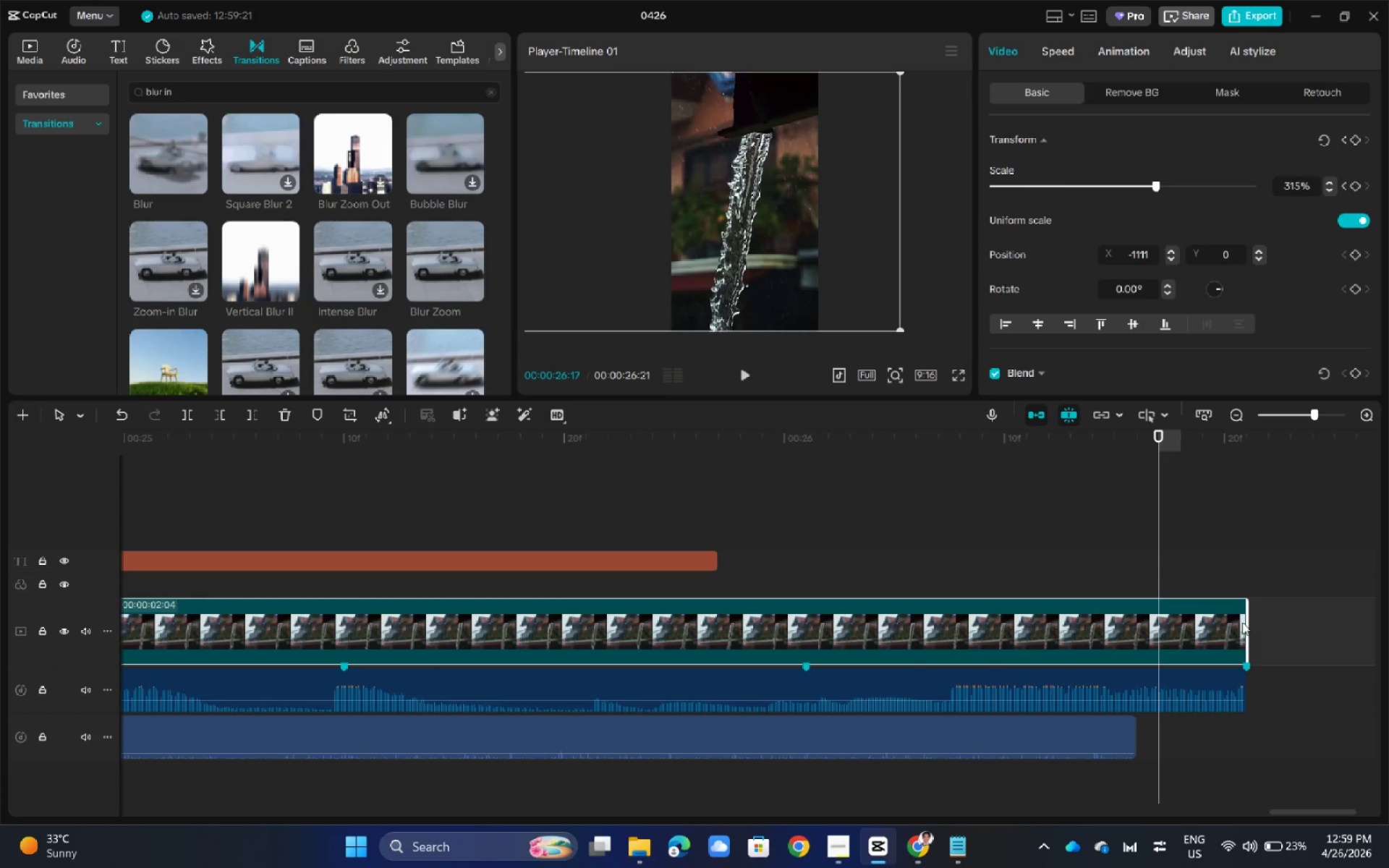 
left_click_drag(start_coordinate=[1244, 622], to_coordinate=[1241, 625])
 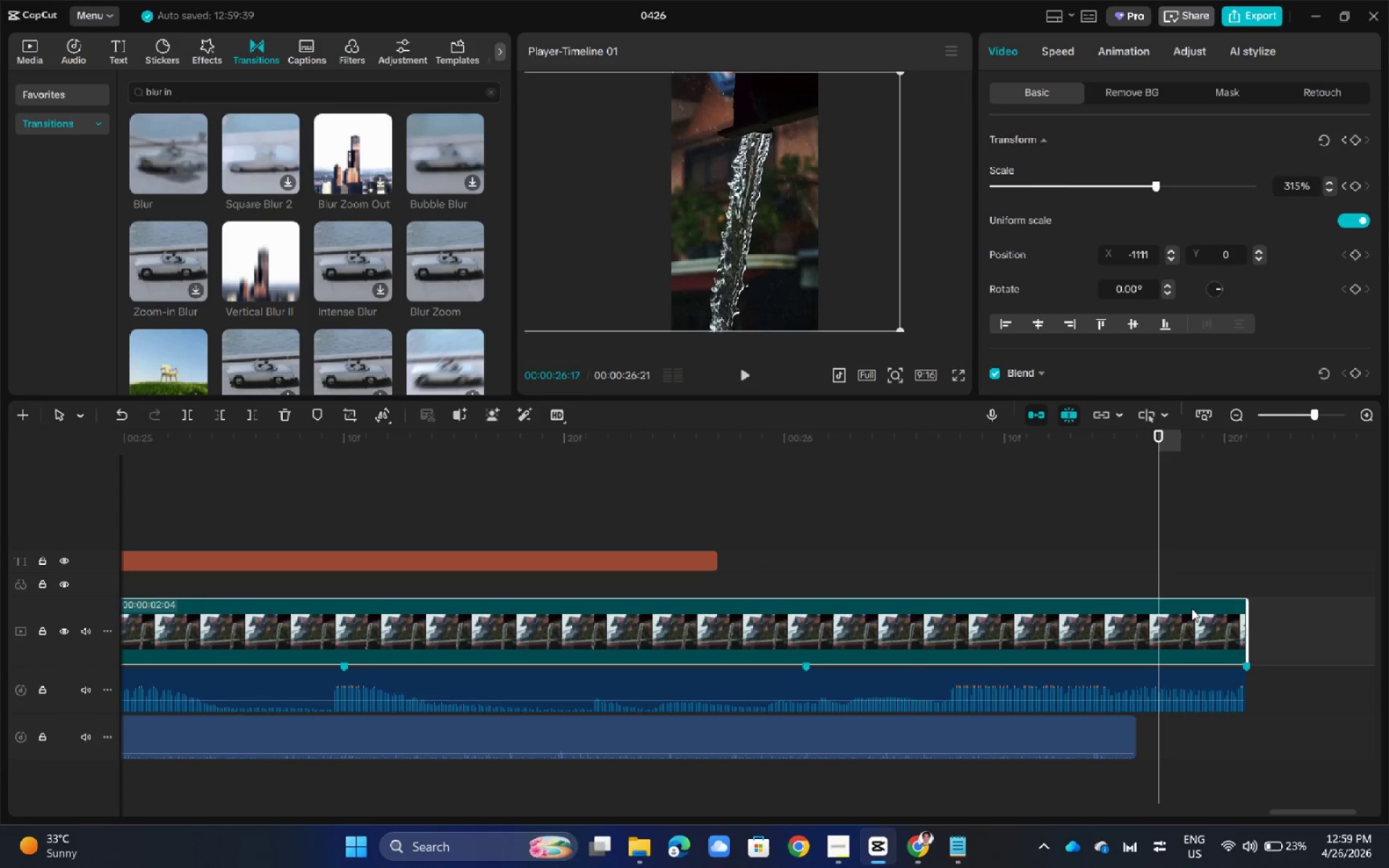 
left_click([1105, 545])
 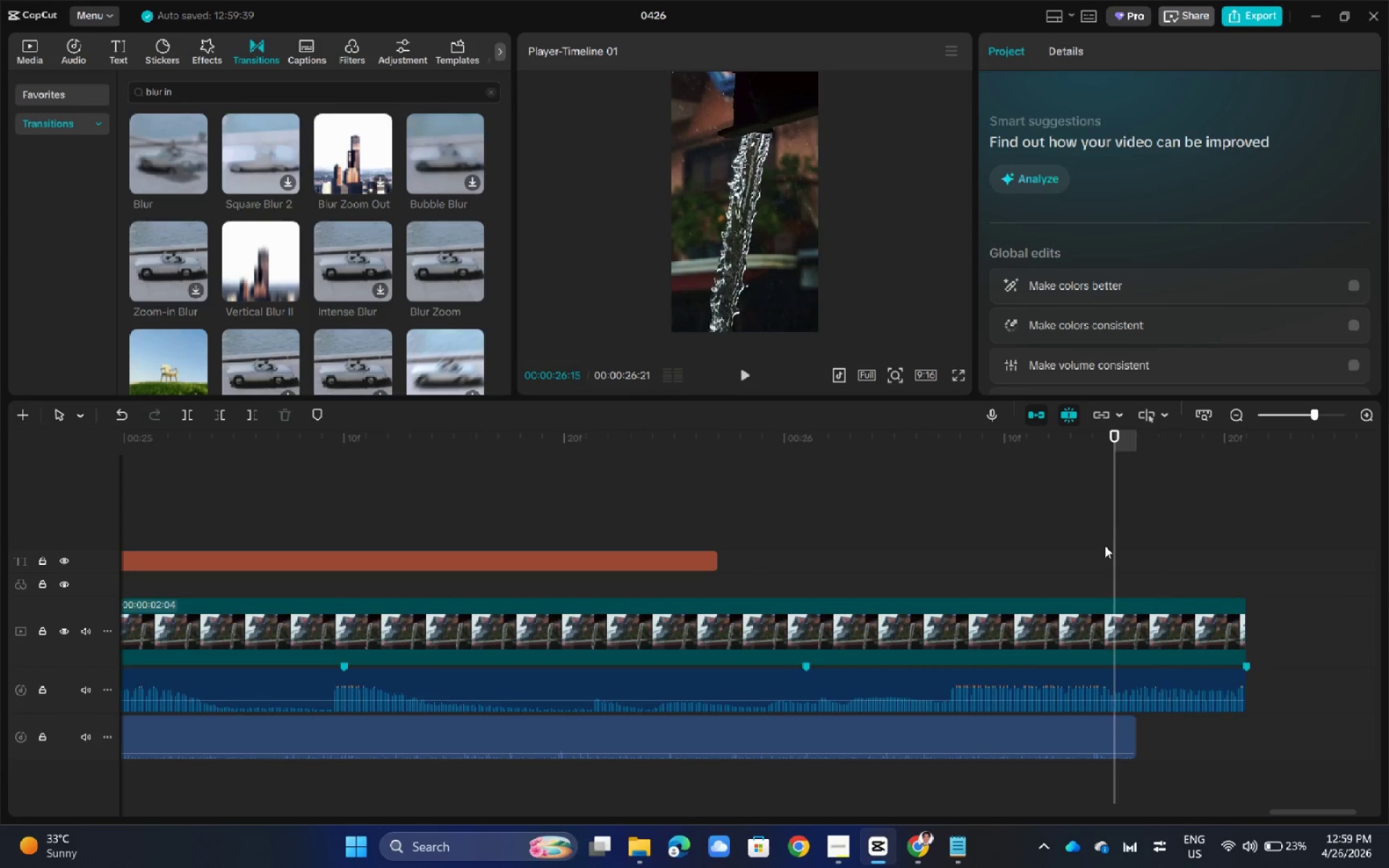 
left_click_drag(start_coordinate=[1105, 545], to_coordinate=[672, 567])
 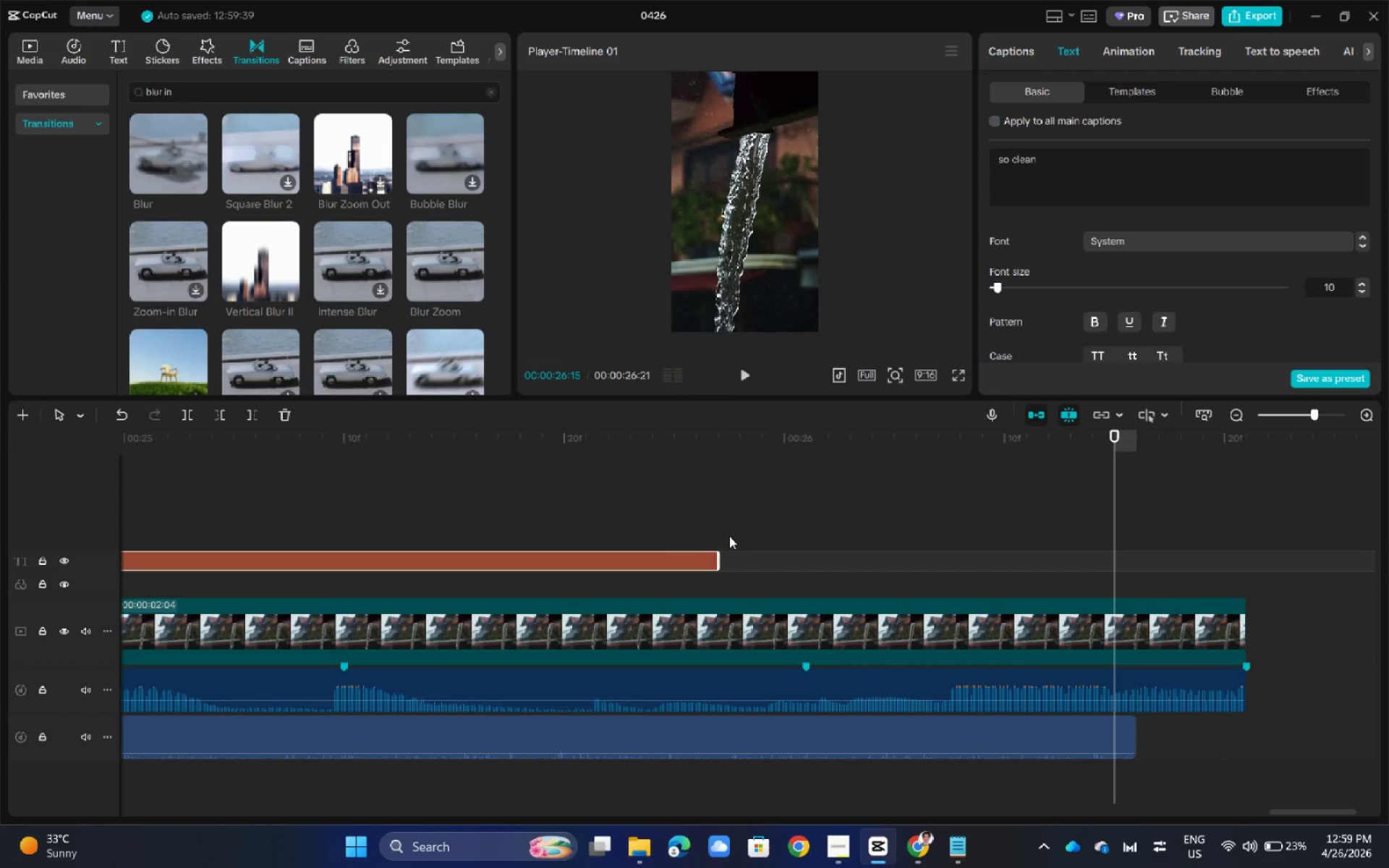 
hold_key(key=ControlLeft, duration=0.97)
scroll: coordinate [735, 543], scroll_direction: down, amount: 20.0
 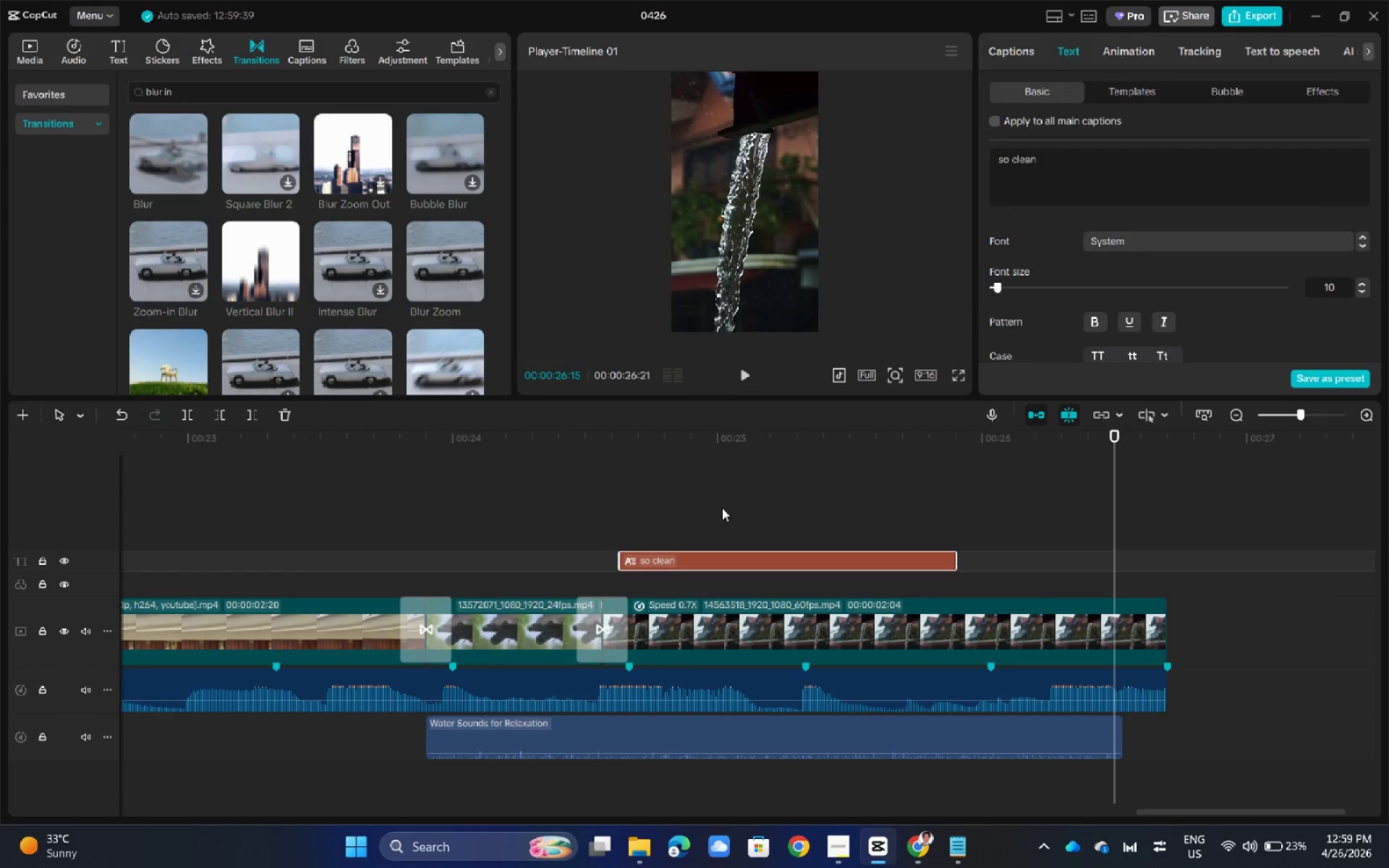 
left_click([722, 508])
 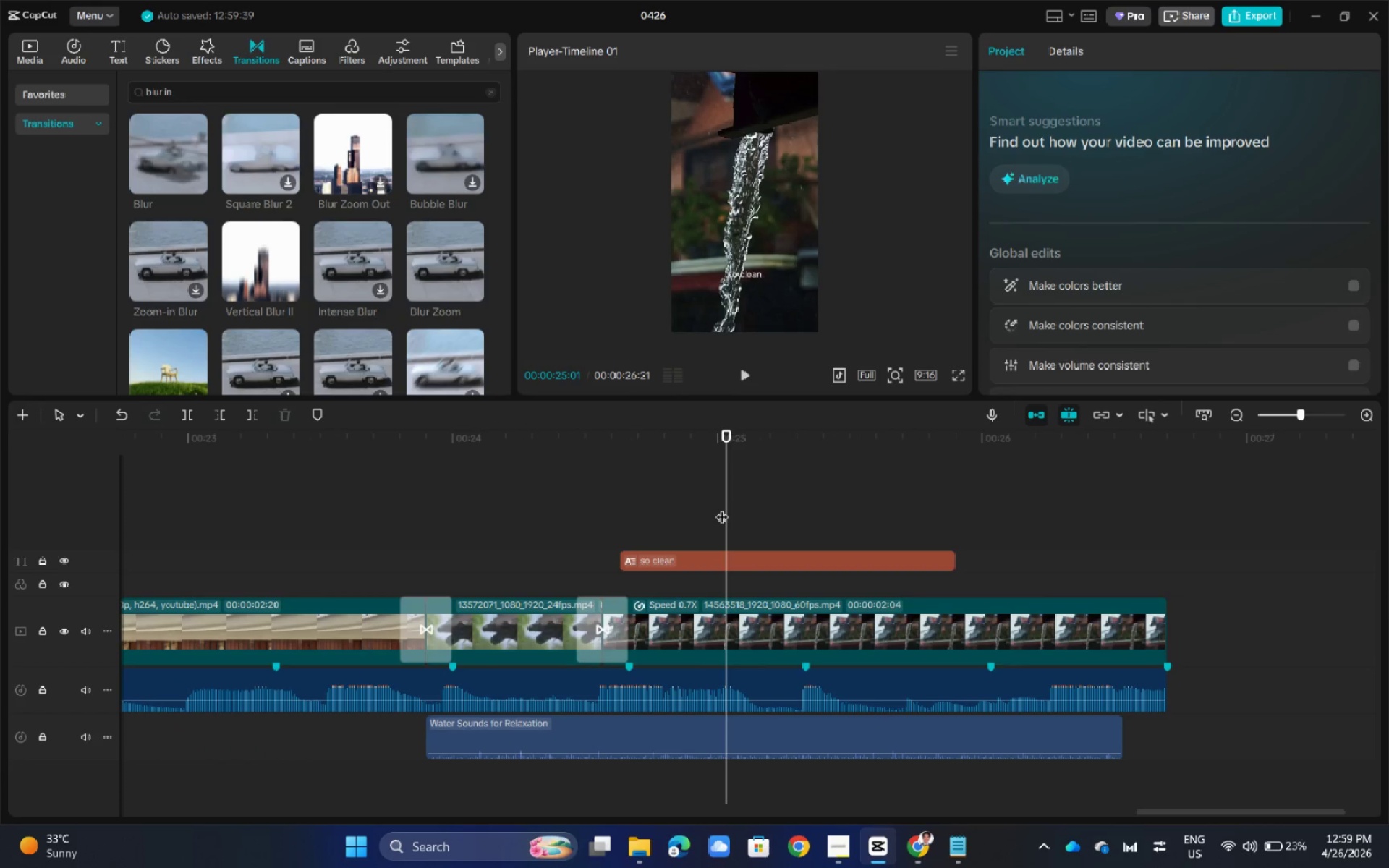 
left_click_drag(start_coordinate=[721, 505], to_coordinate=[633, 514])
 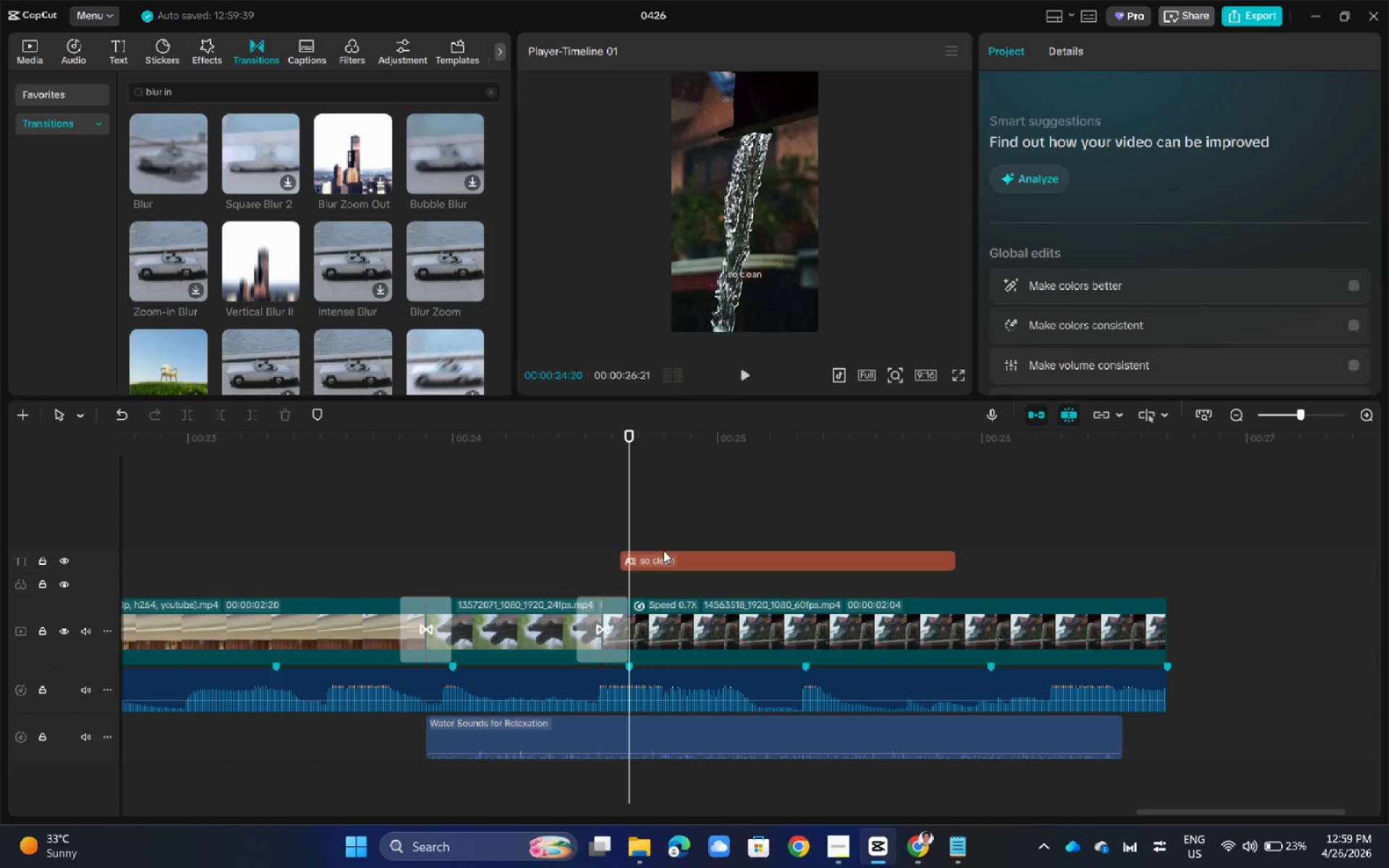 
left_click([663, 554])
 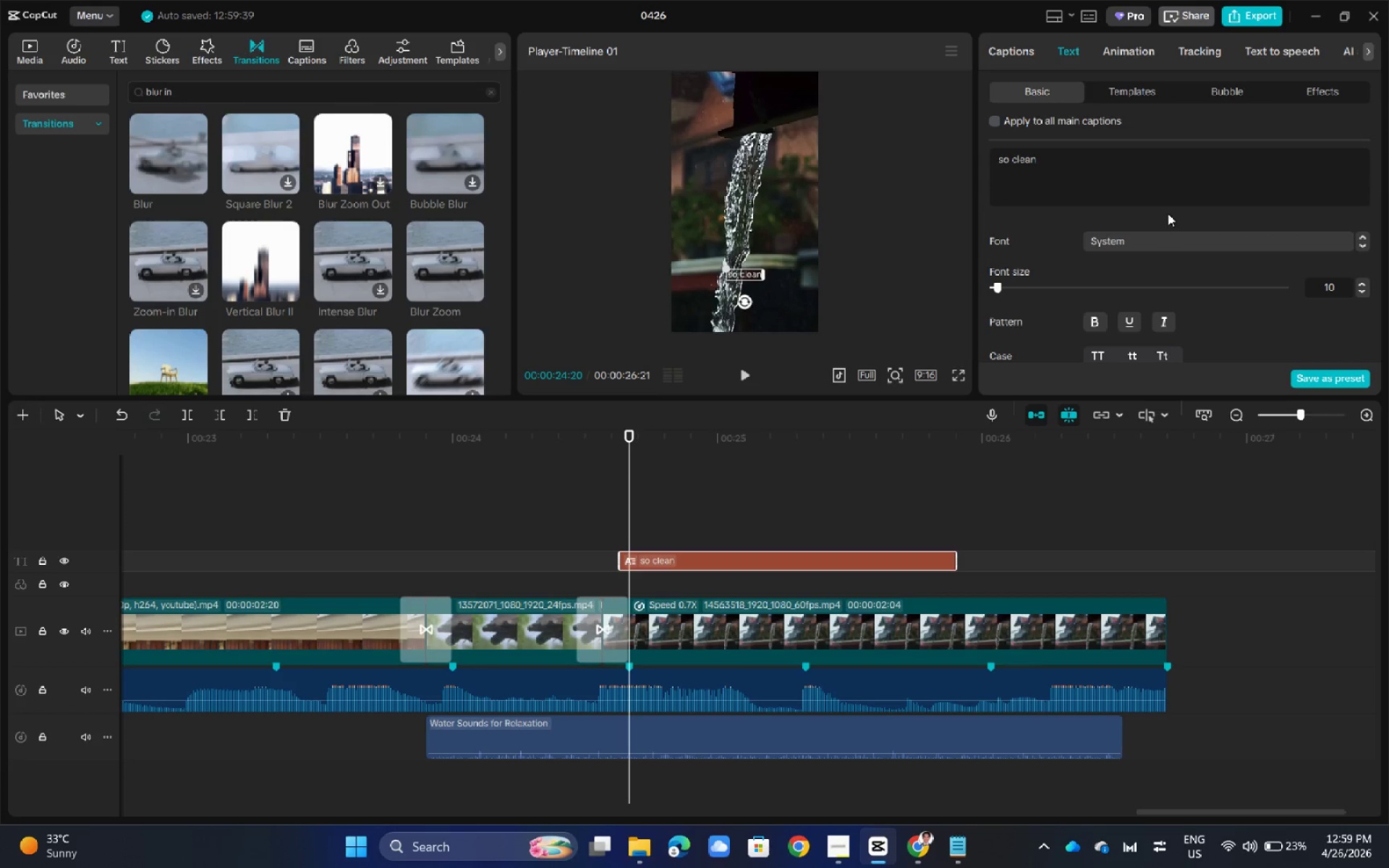 
left_click([1130, 182])
 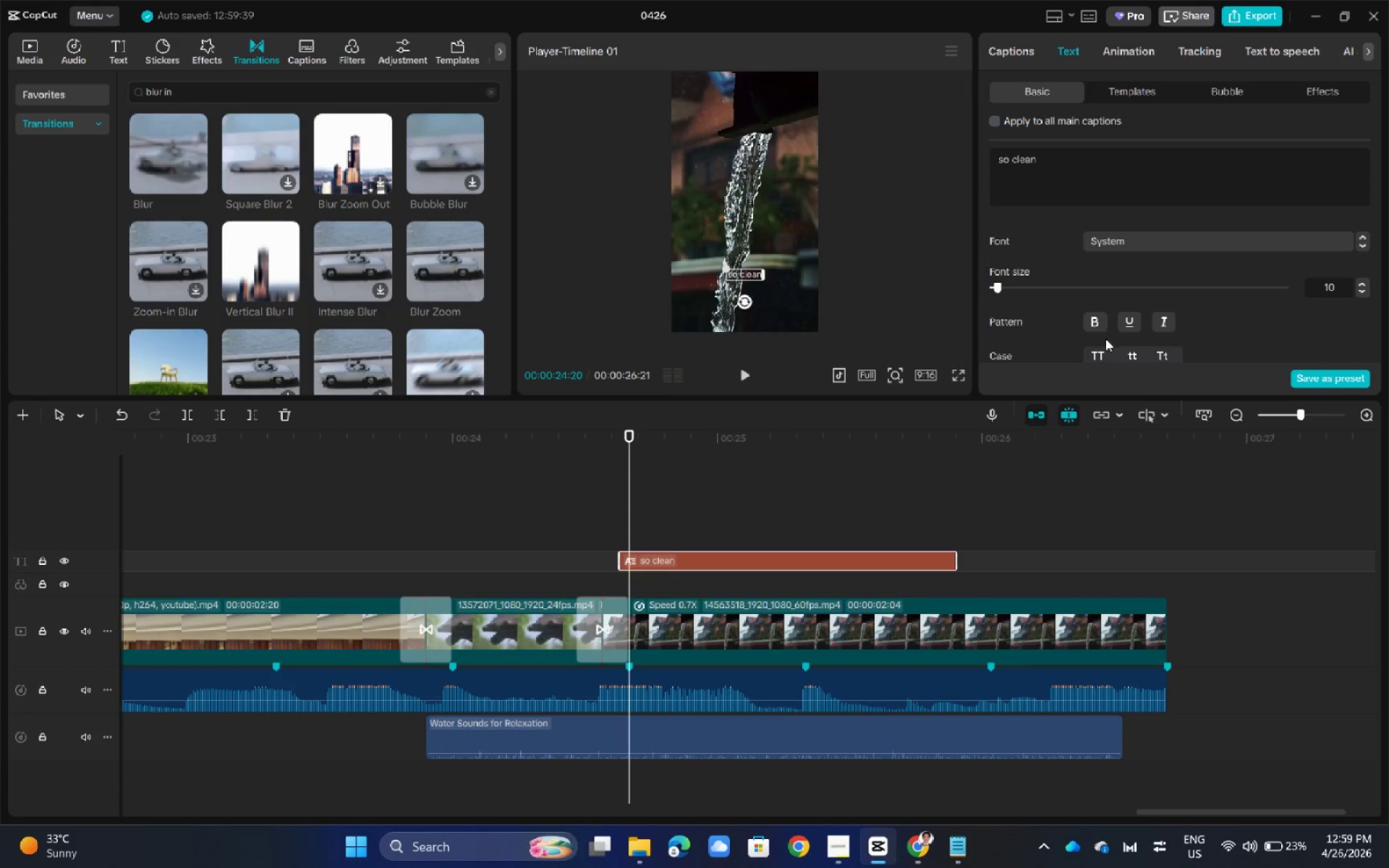 
scroll: coordinate [1095, 273], scroll_direction: down, amount: 1.0
 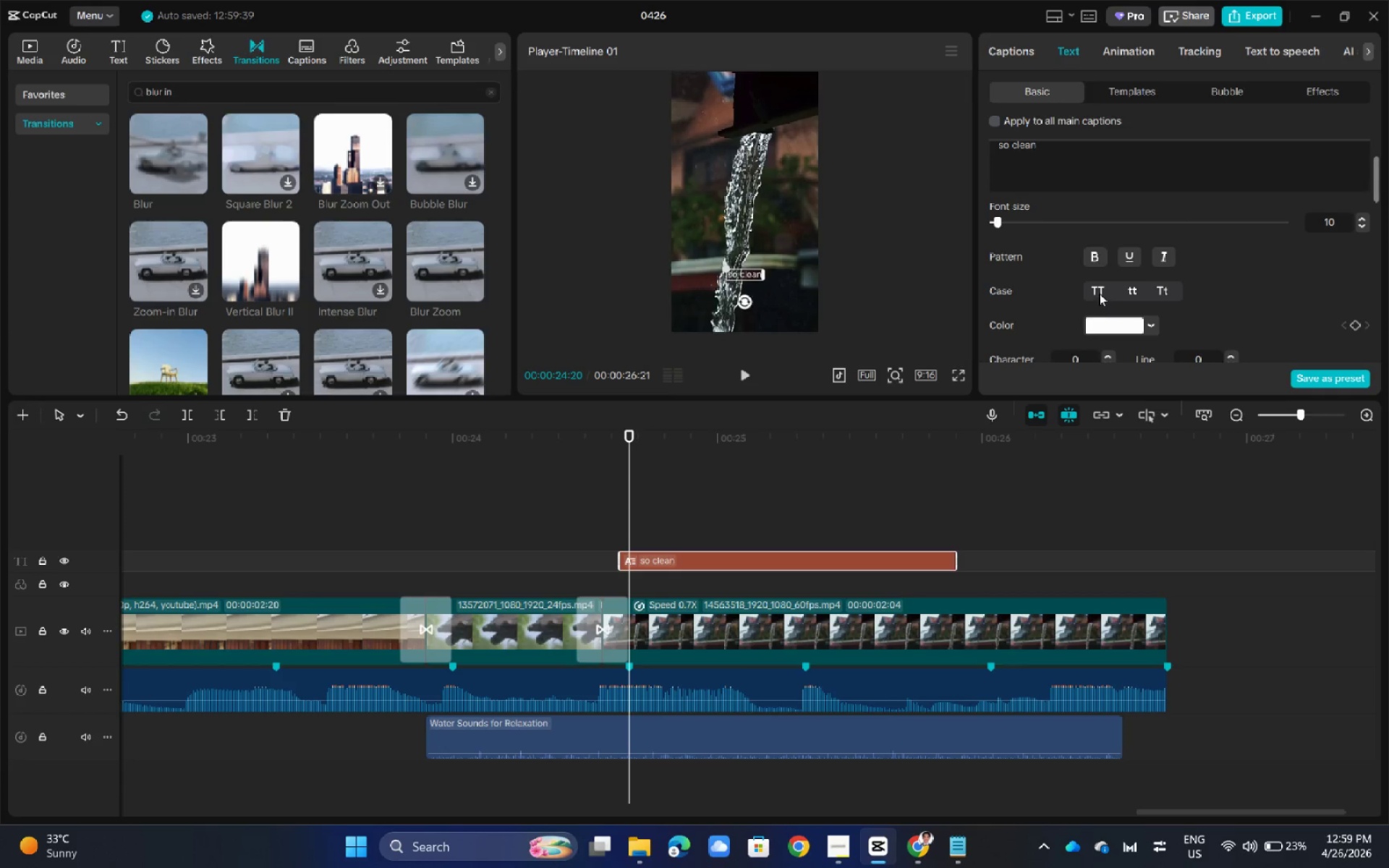 
left_click([1099, 293])
 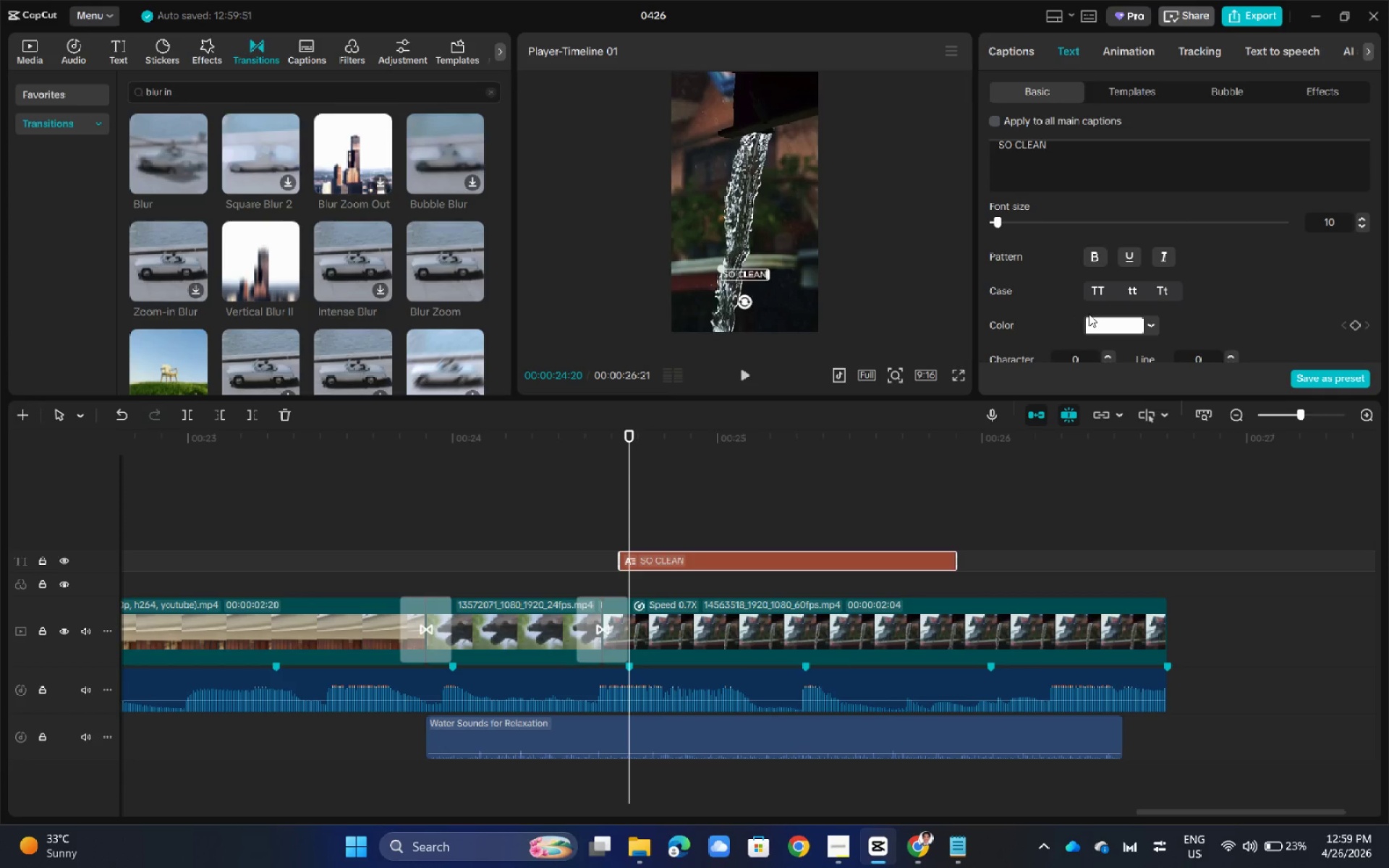 
wait(5.3)
 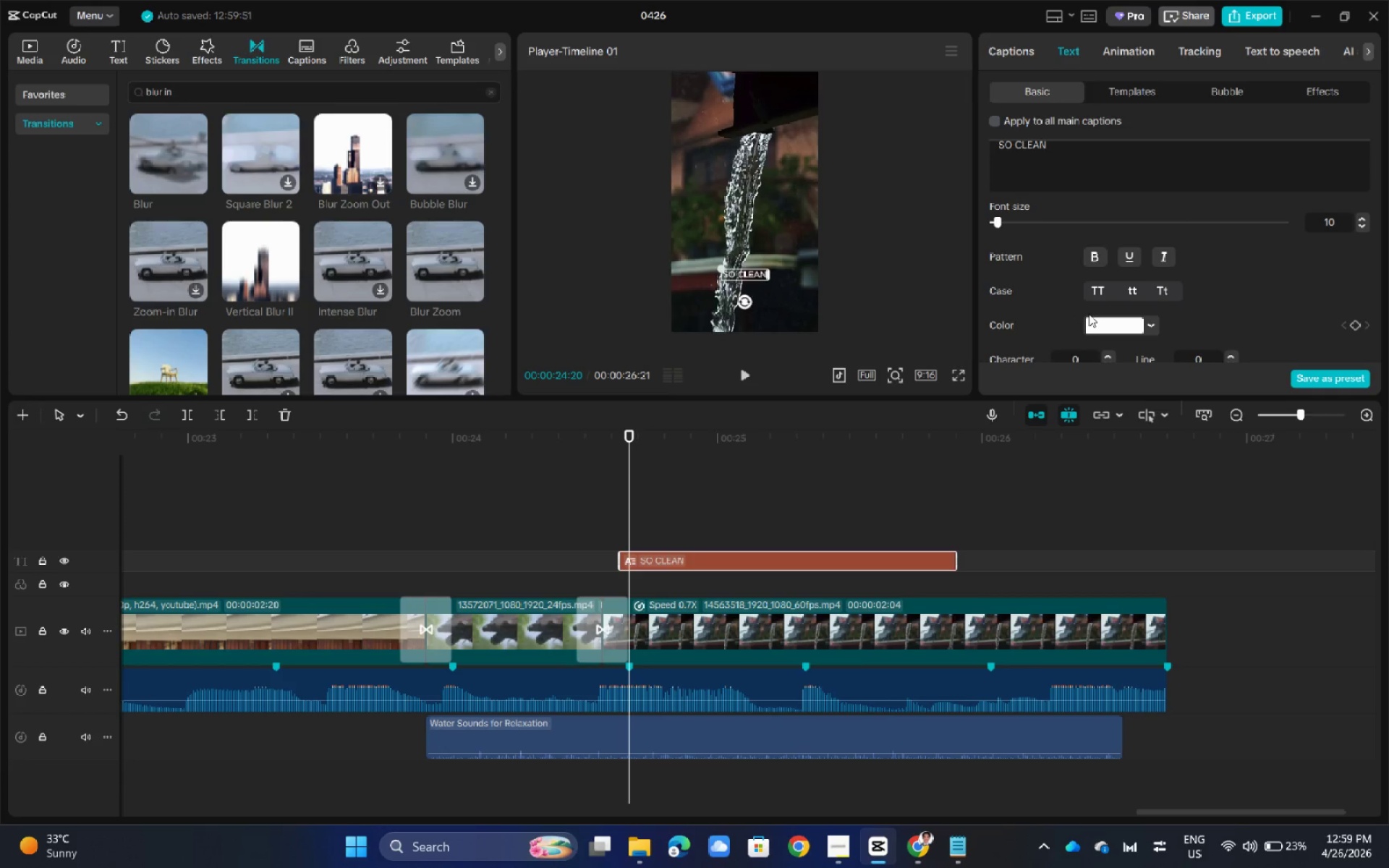 
left_click_drag(start_coordinate=[479, 473], to_coordinate=[451, 486])
 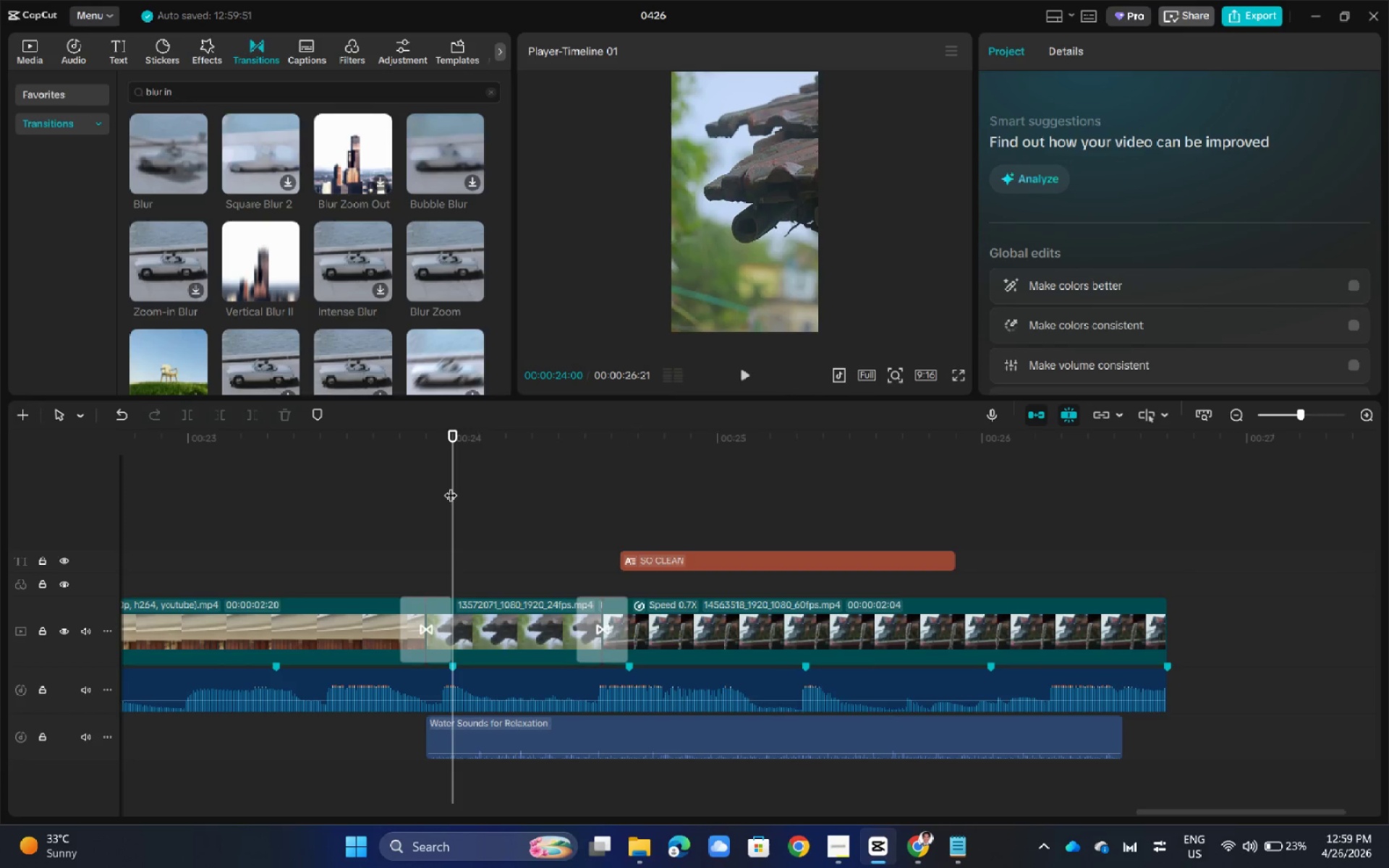 
key(Space)
 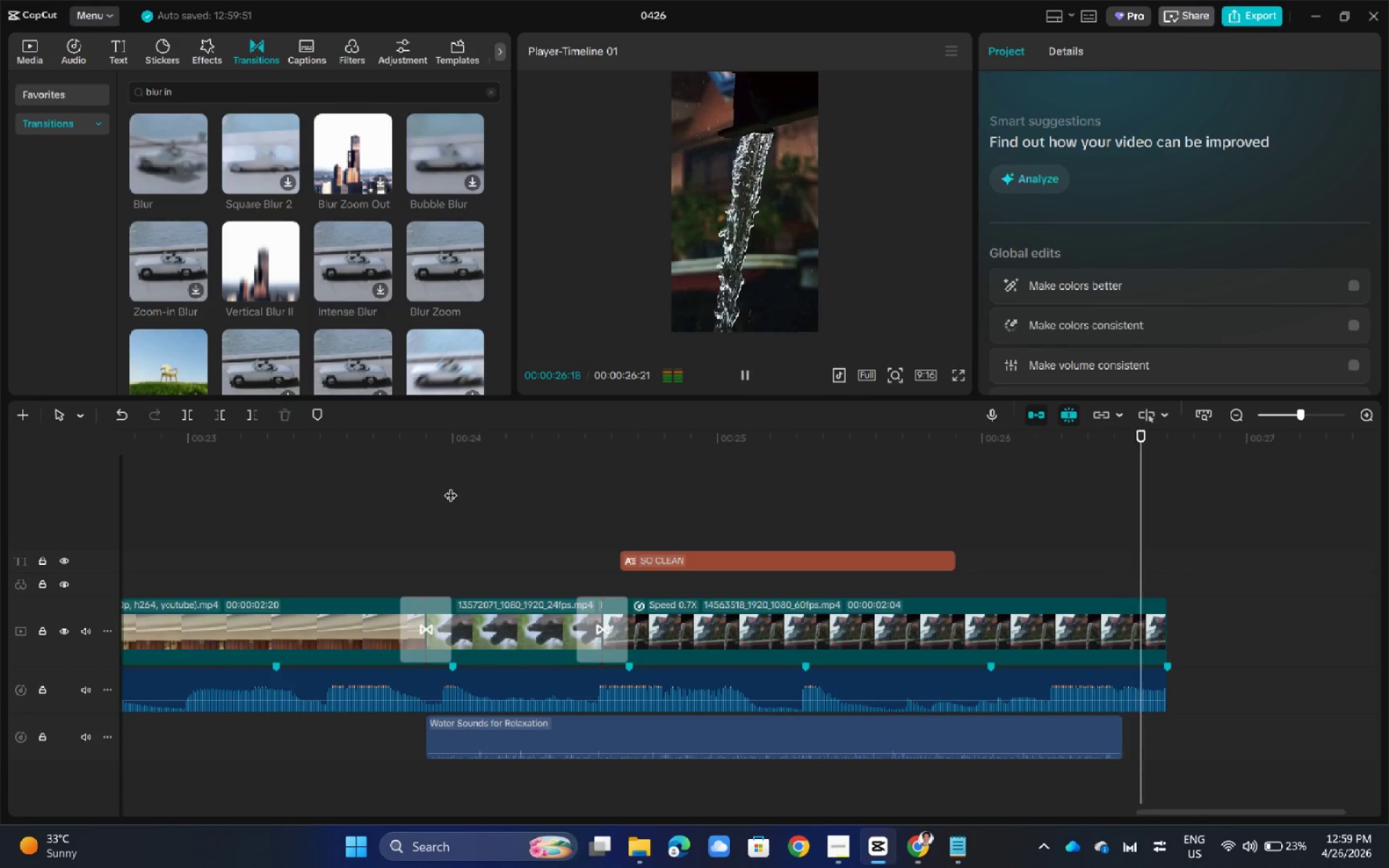 
double_click([443, 475])
 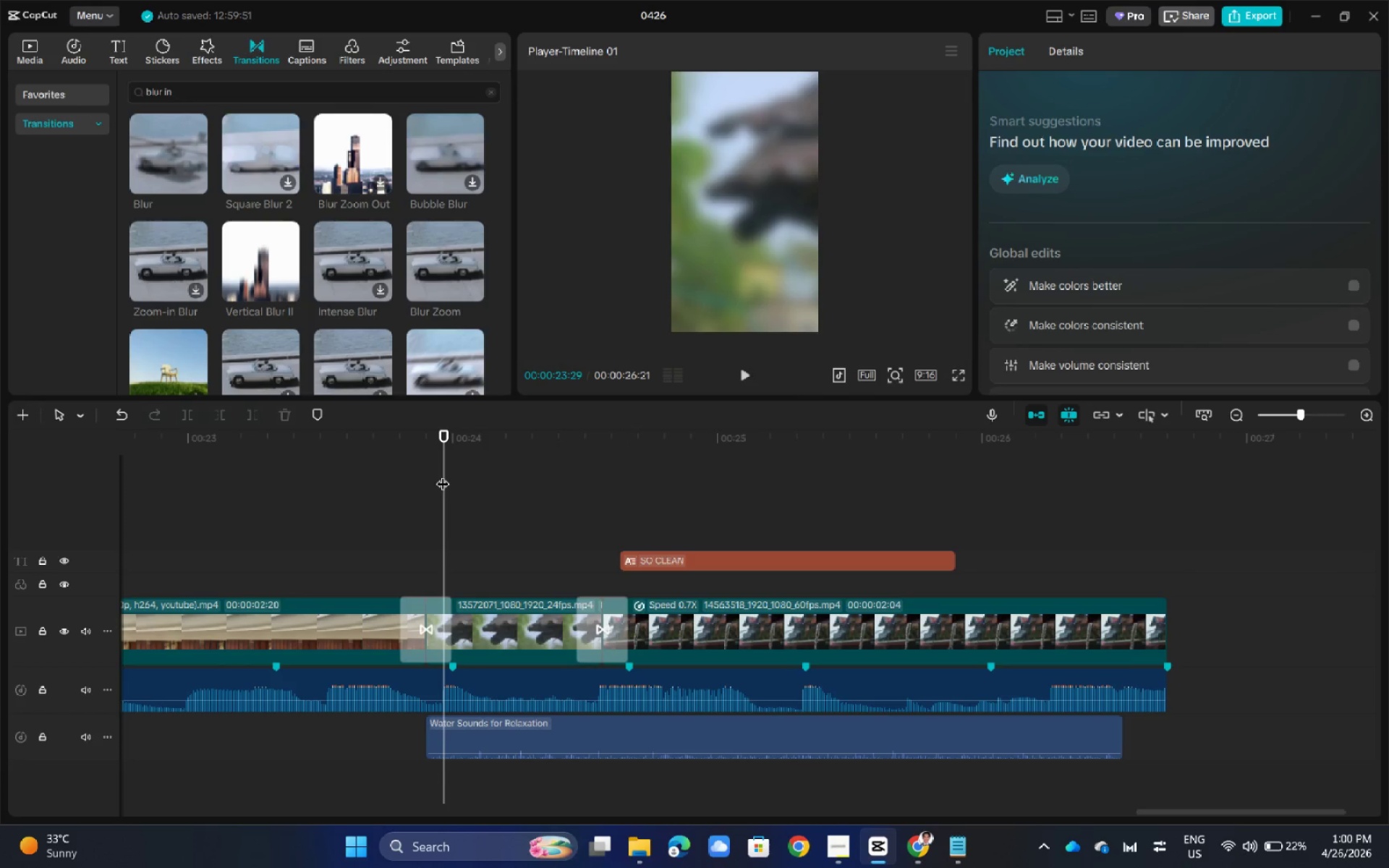 
left_click_drag(start_coordinate=[448, 475], to_coordinate=[458, 474])
 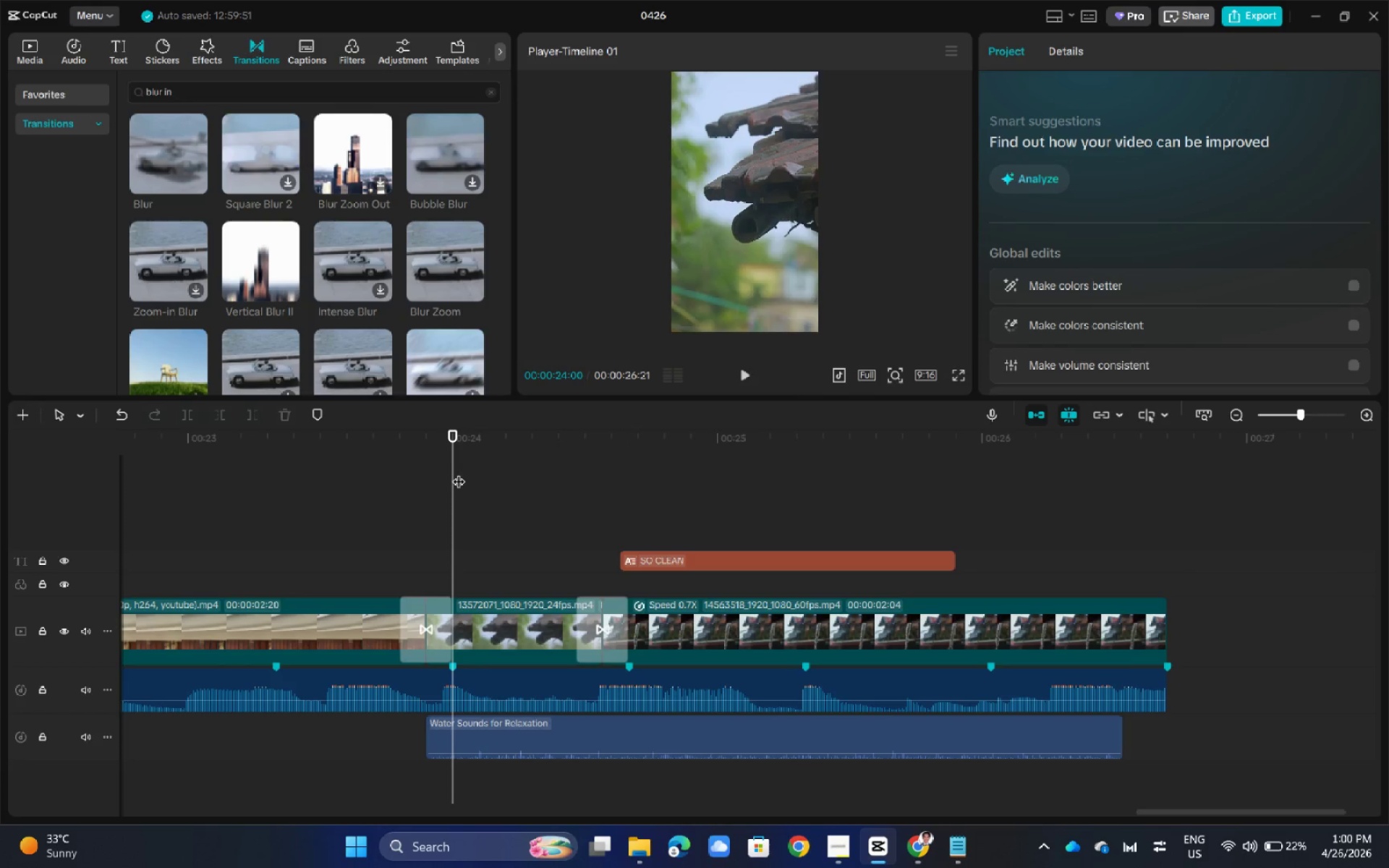 
key(Space)
 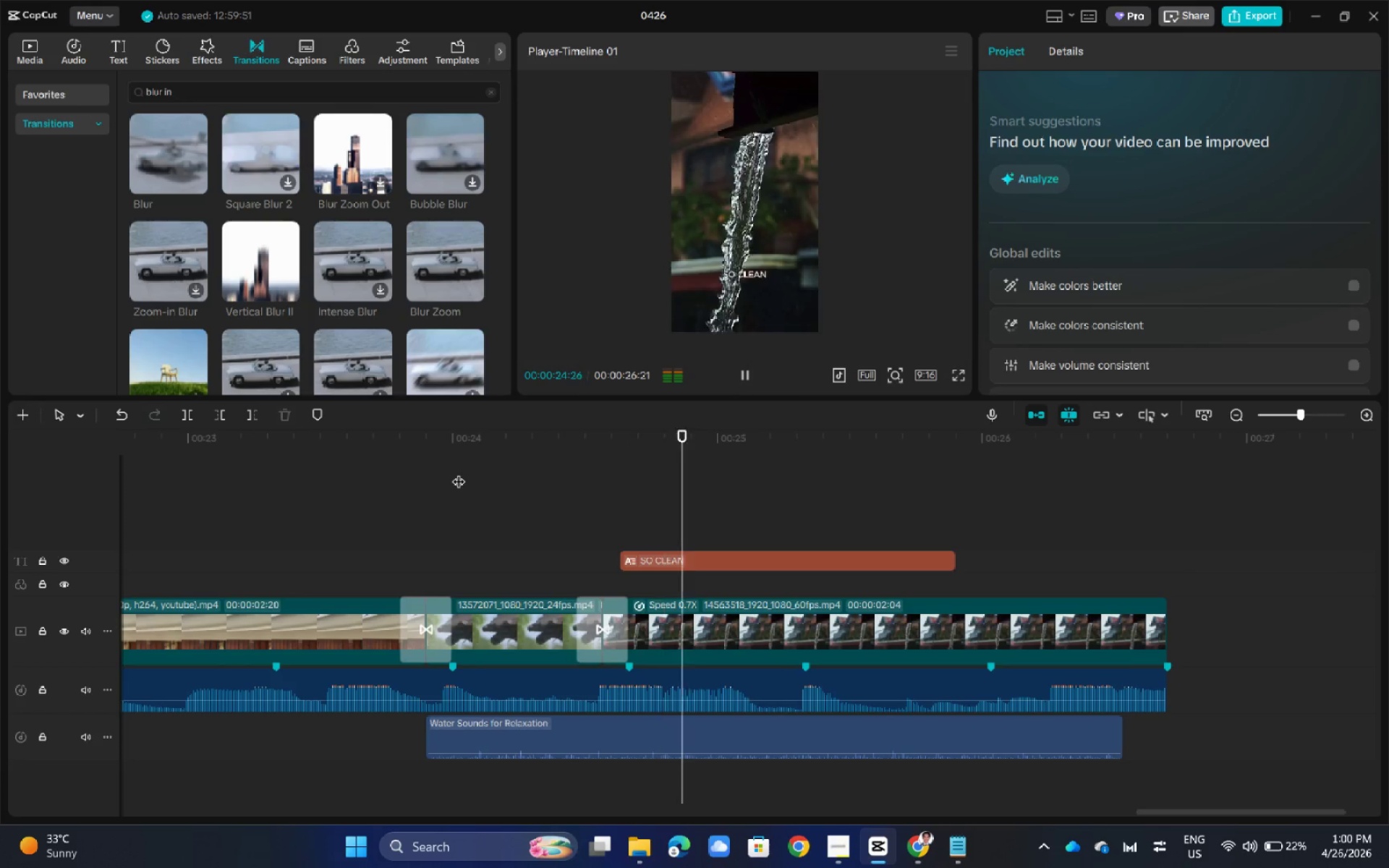 
key(Space)
 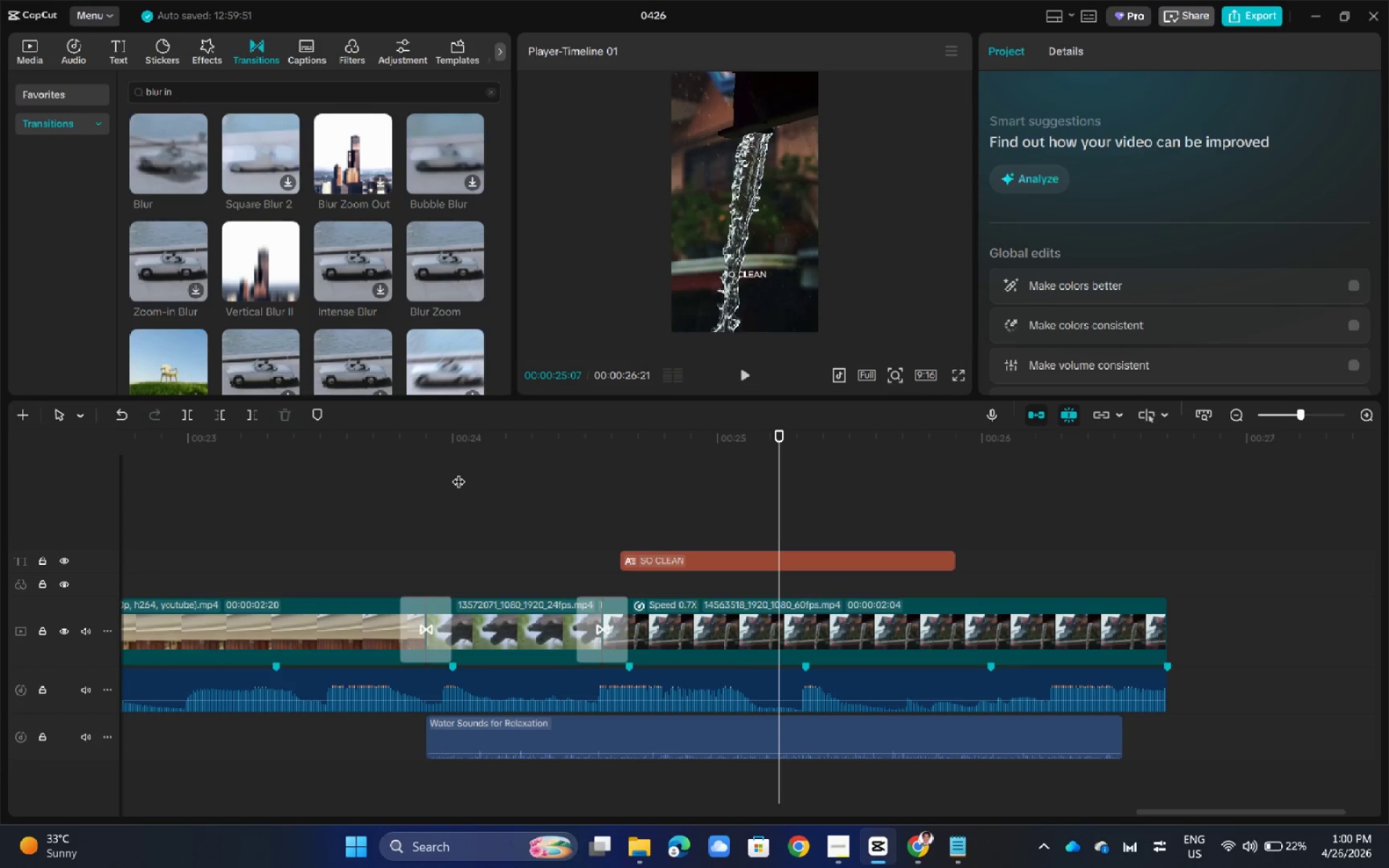 
wait(5.39)
 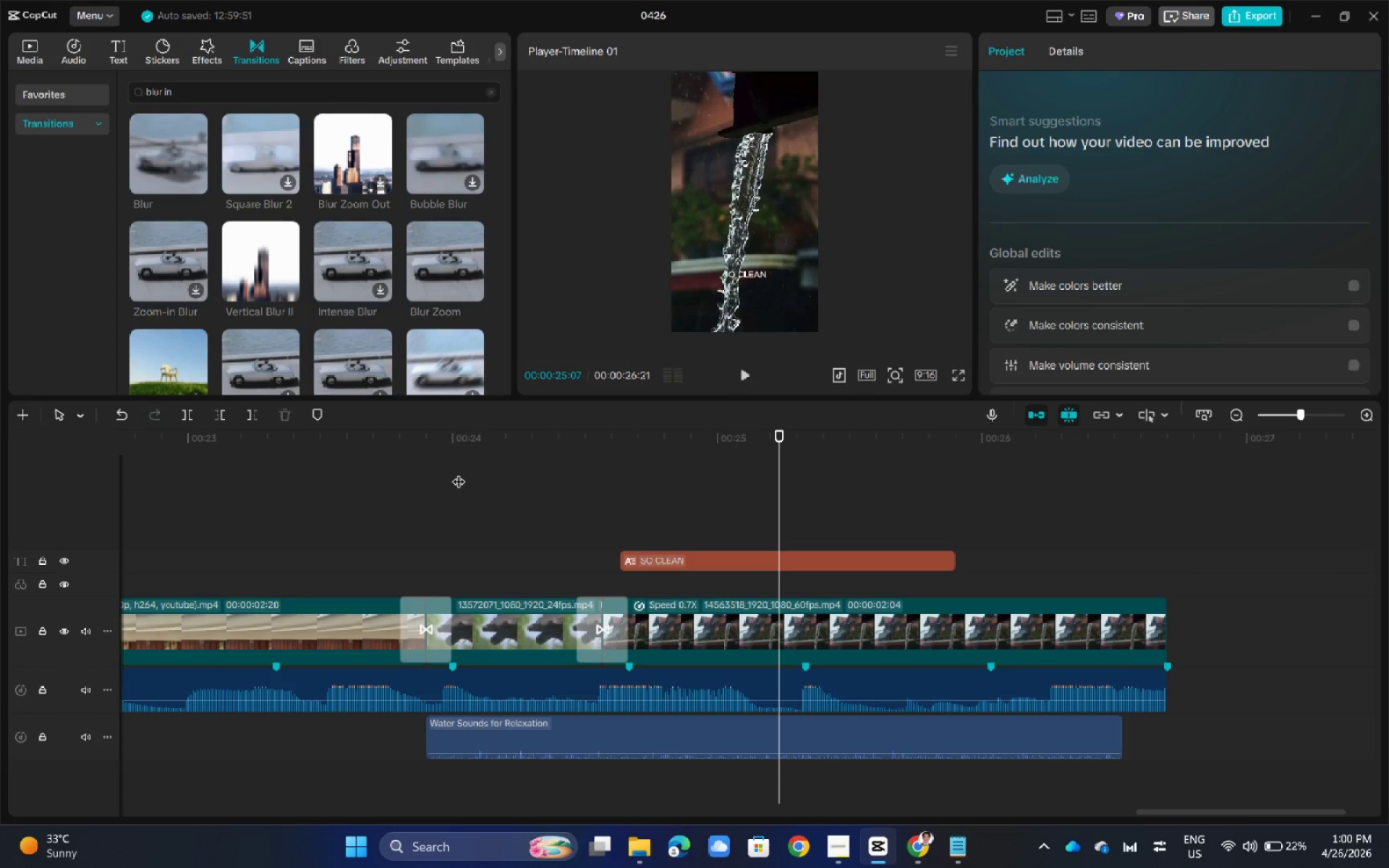 
left_click([509, 504])
 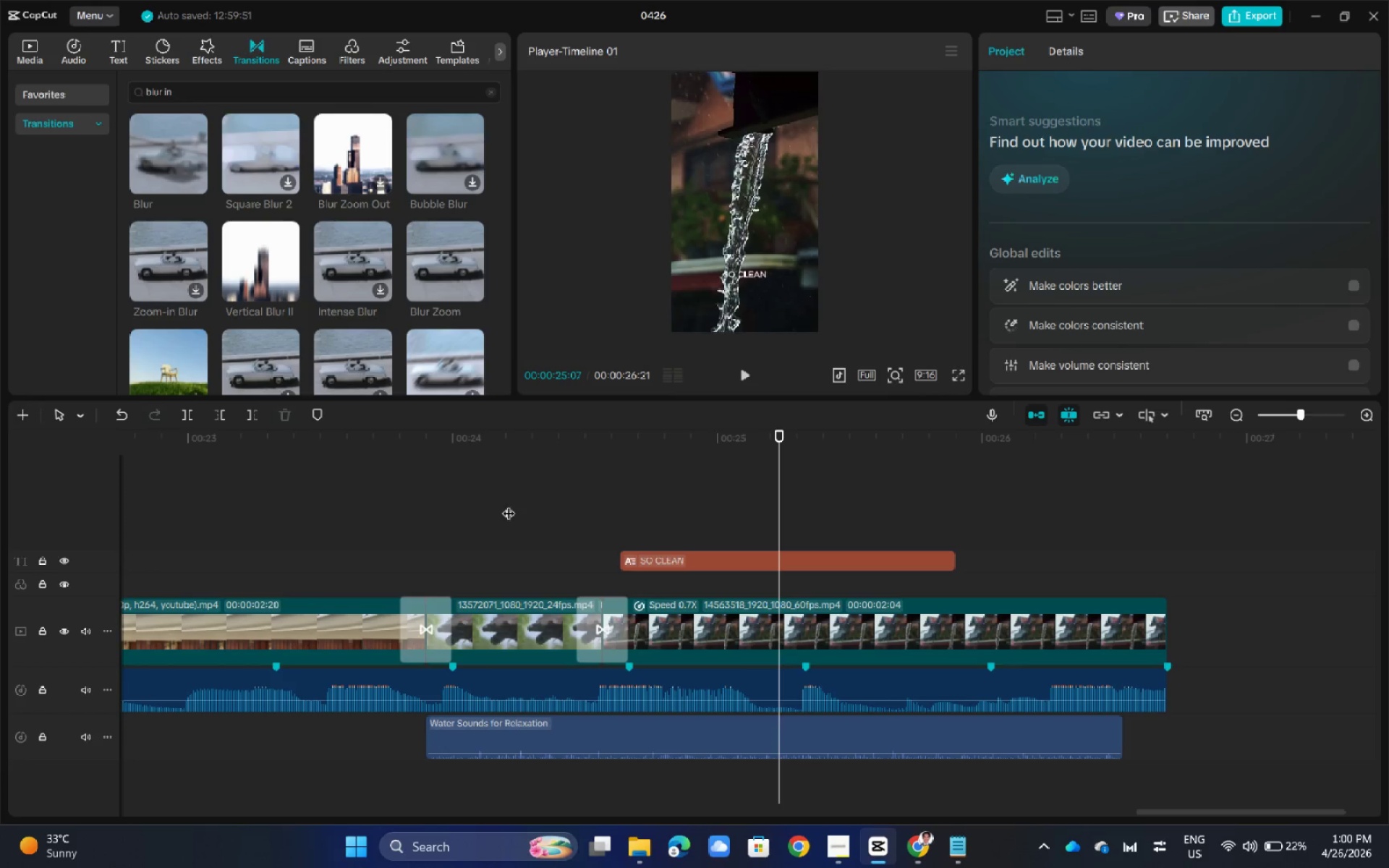 
left_click_drag(start_coordinate=[509, 504], to_coordinate=[493, 508])
 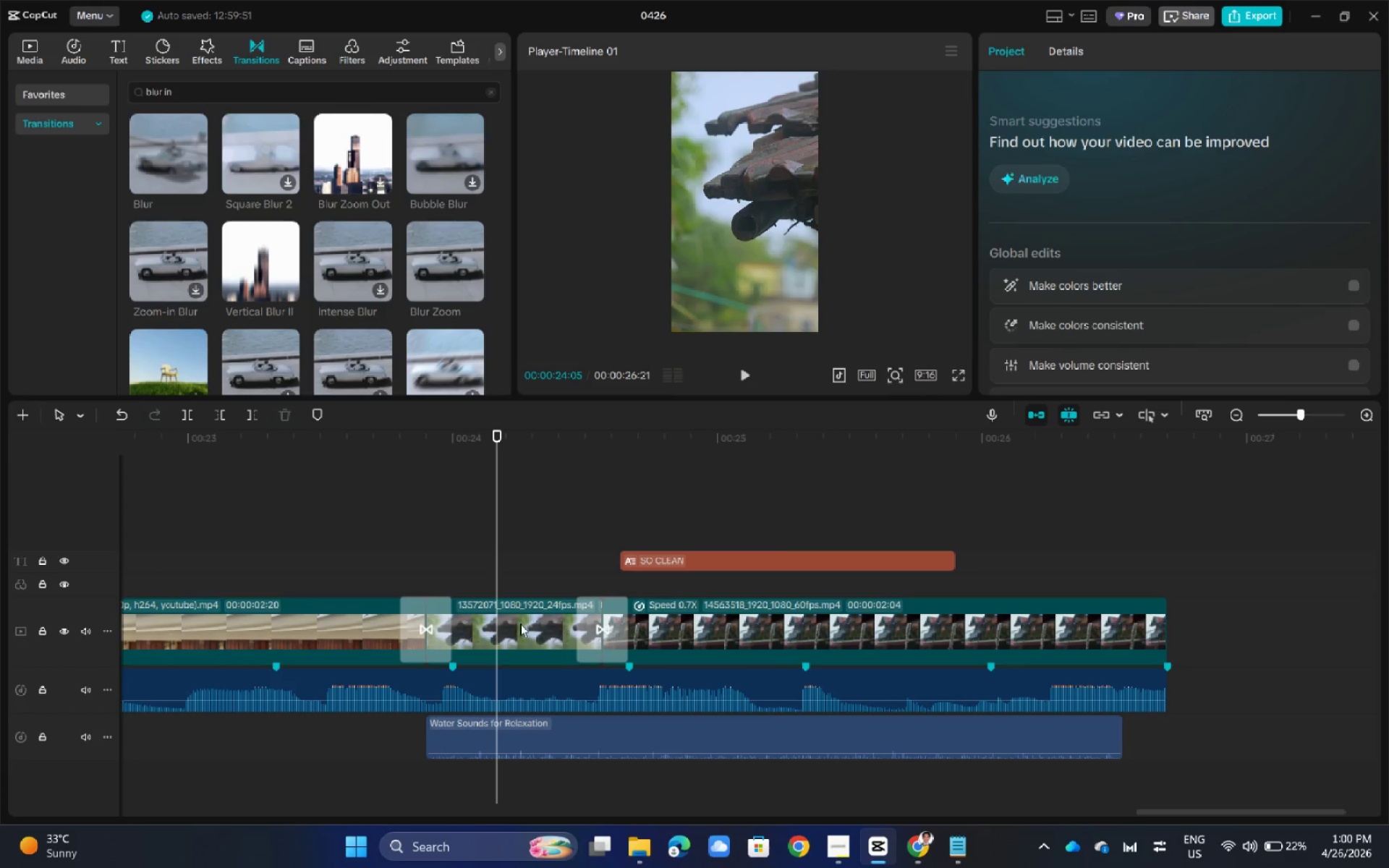 
left_click([520, 624])
 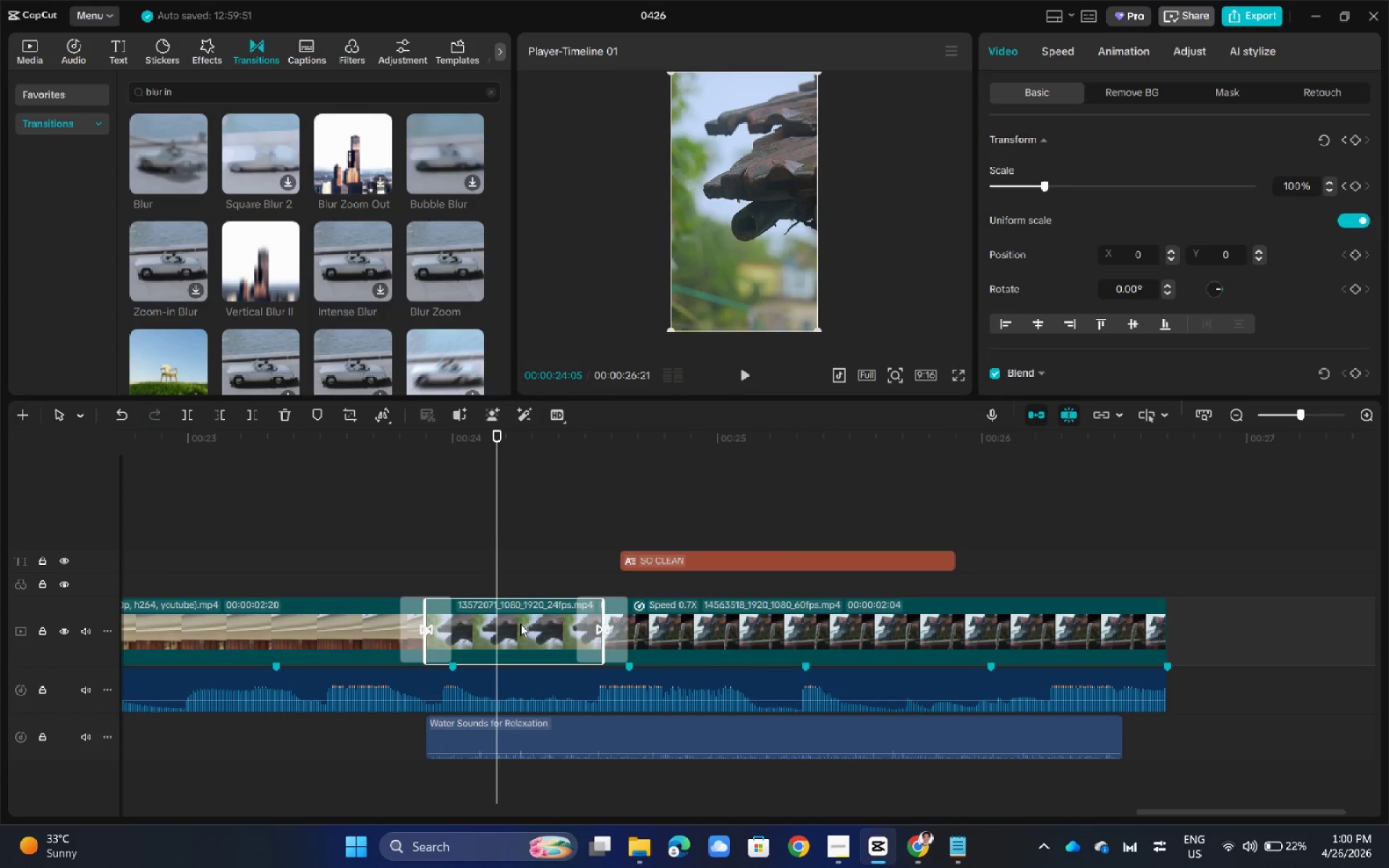 
key(Delete)
 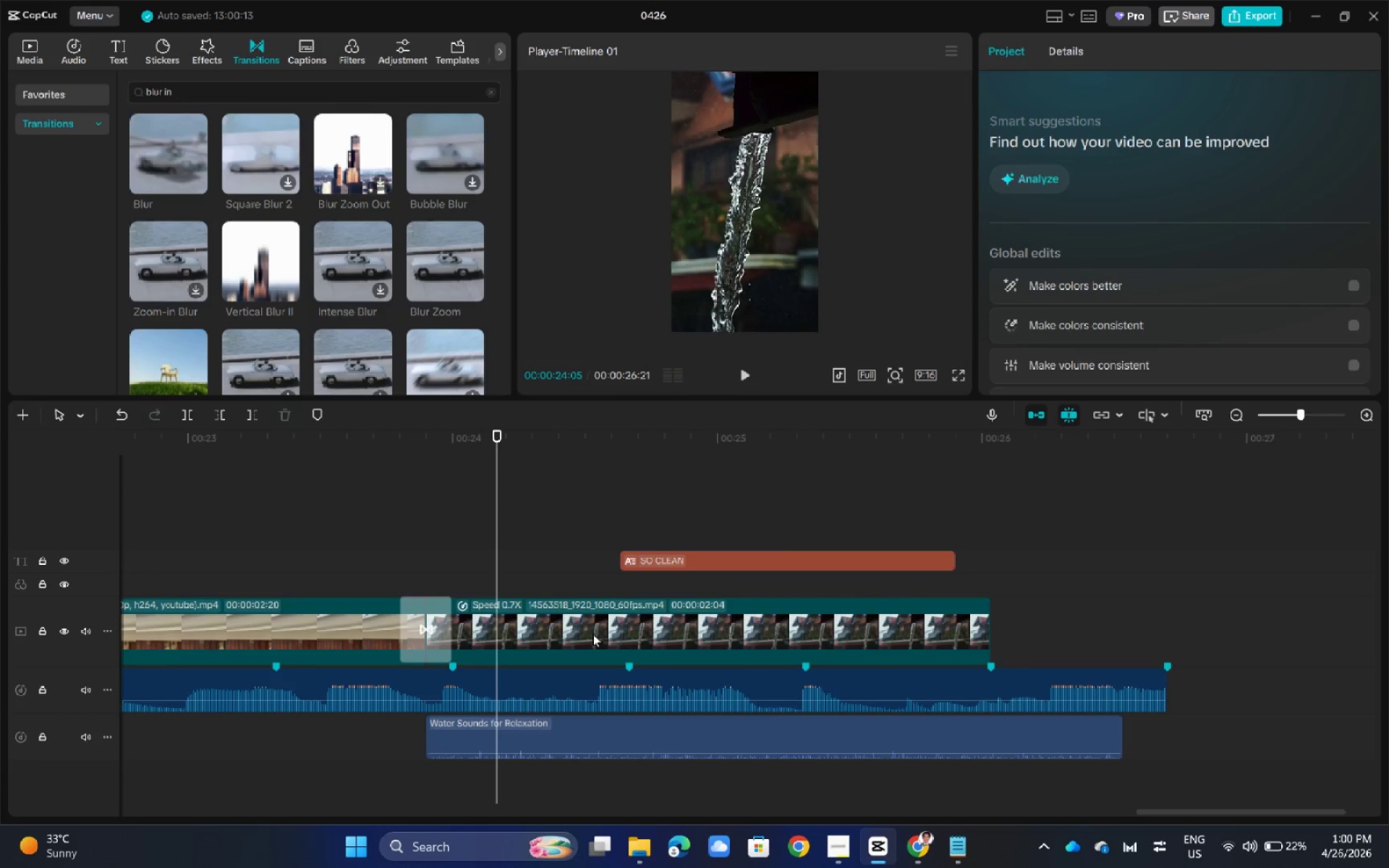 
left_click_drag(start_coordinate=[630, 636], to_coordinate=[834, 637])
 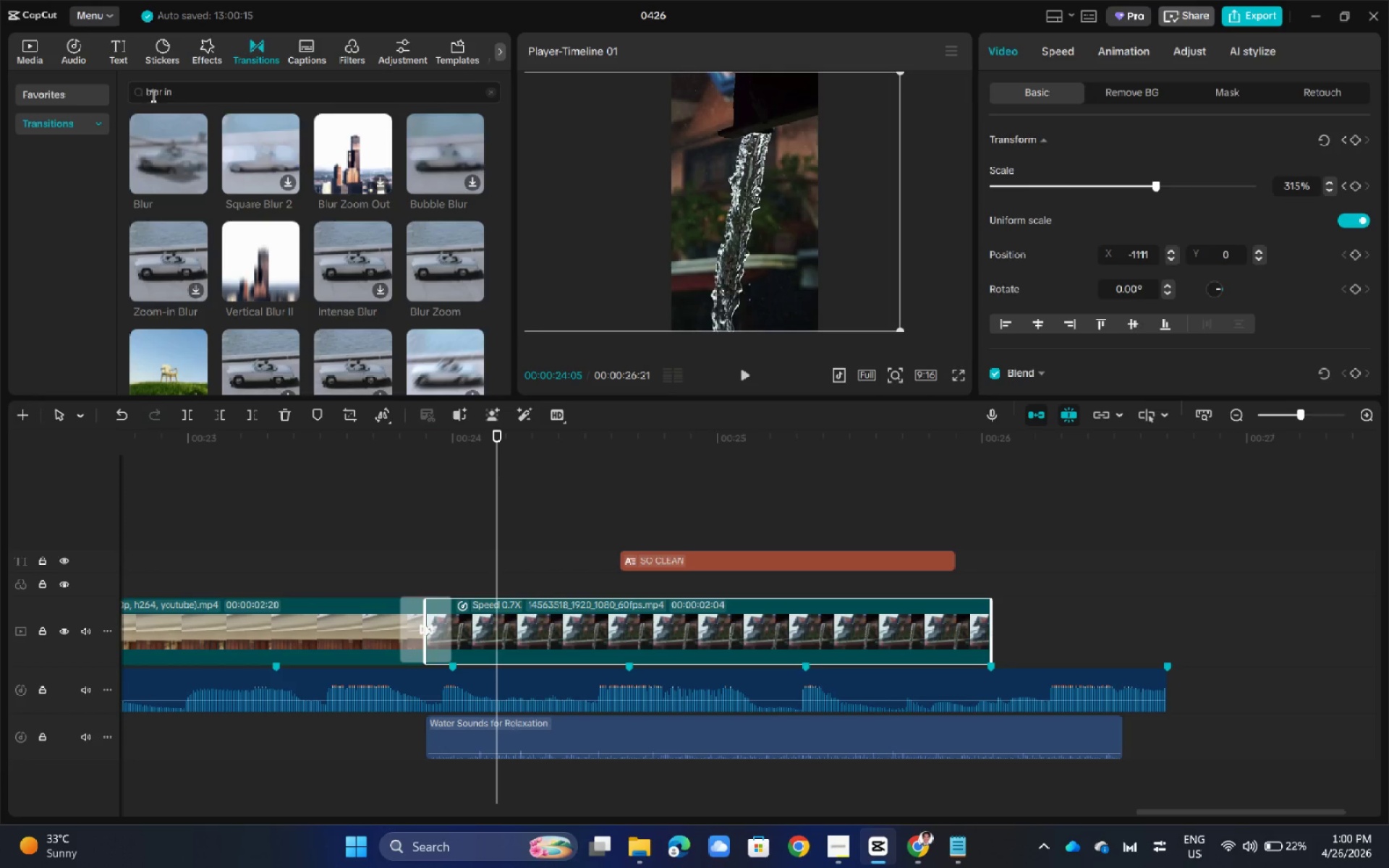 
left_click_drag(start_coordinate=[501, 436], to_coordinate=[51, 471])
 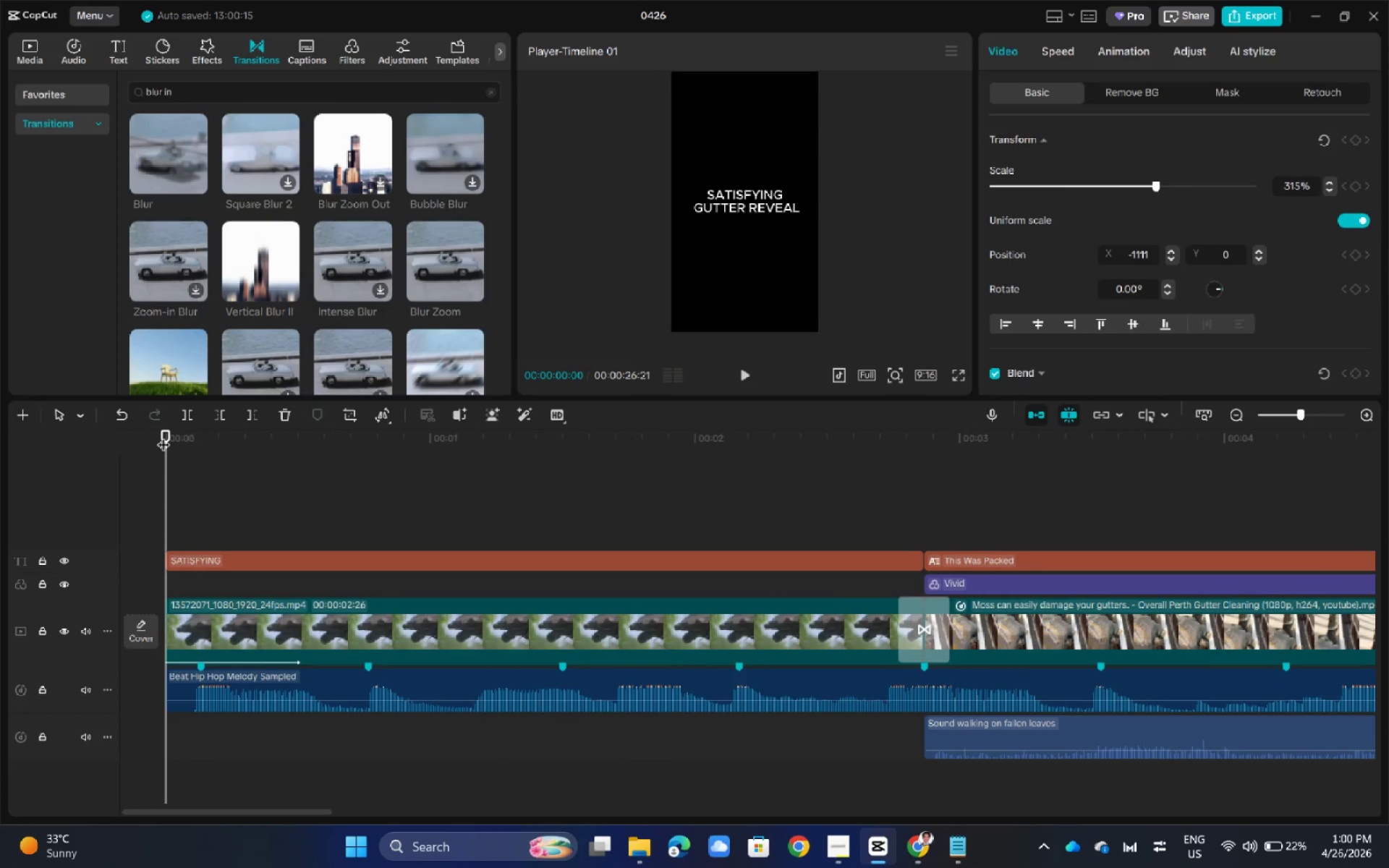 
left_click_drag(start_coordinate=[163, 435], to_coordinate=[558, 448])
 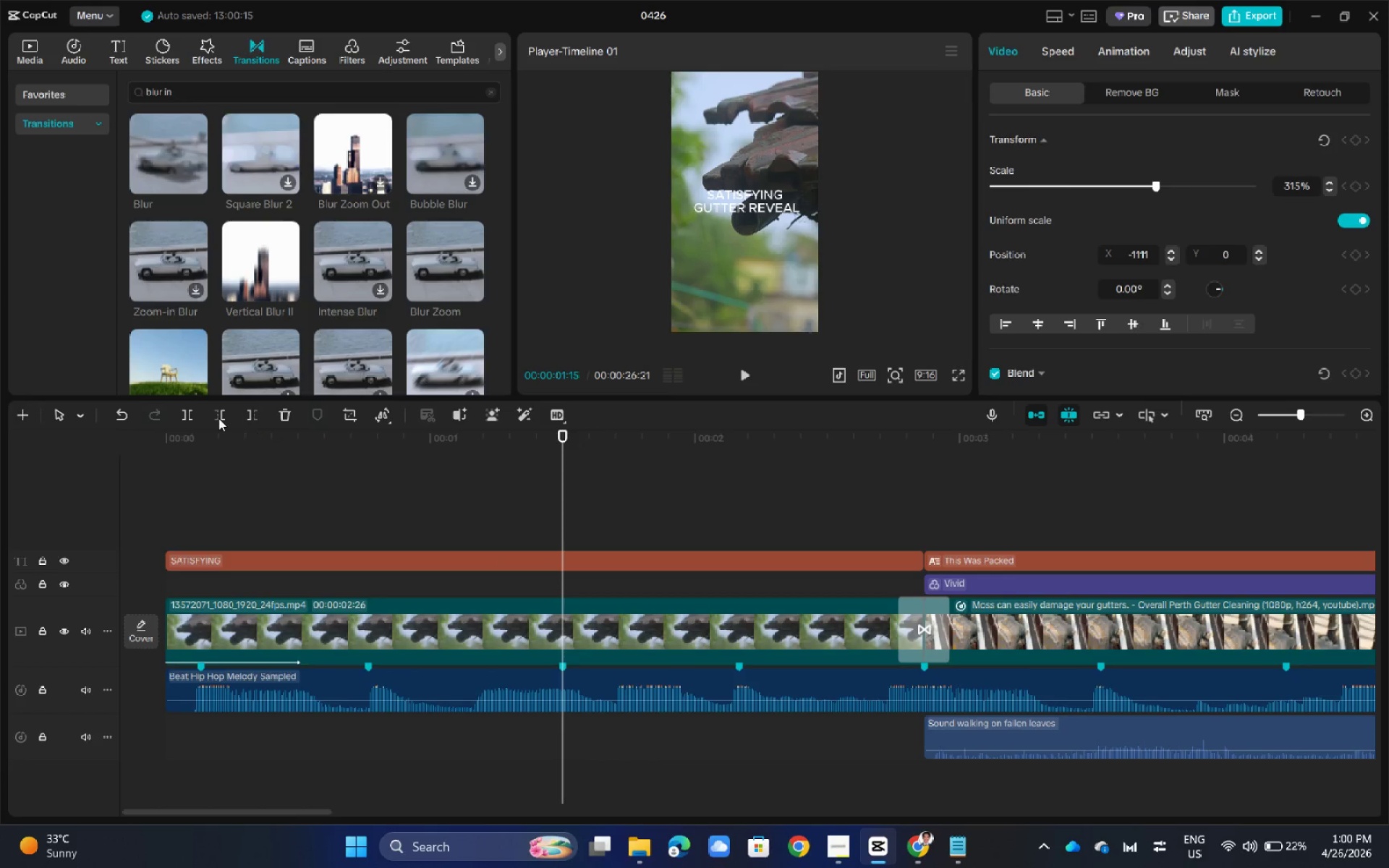 
wait(5.55)
 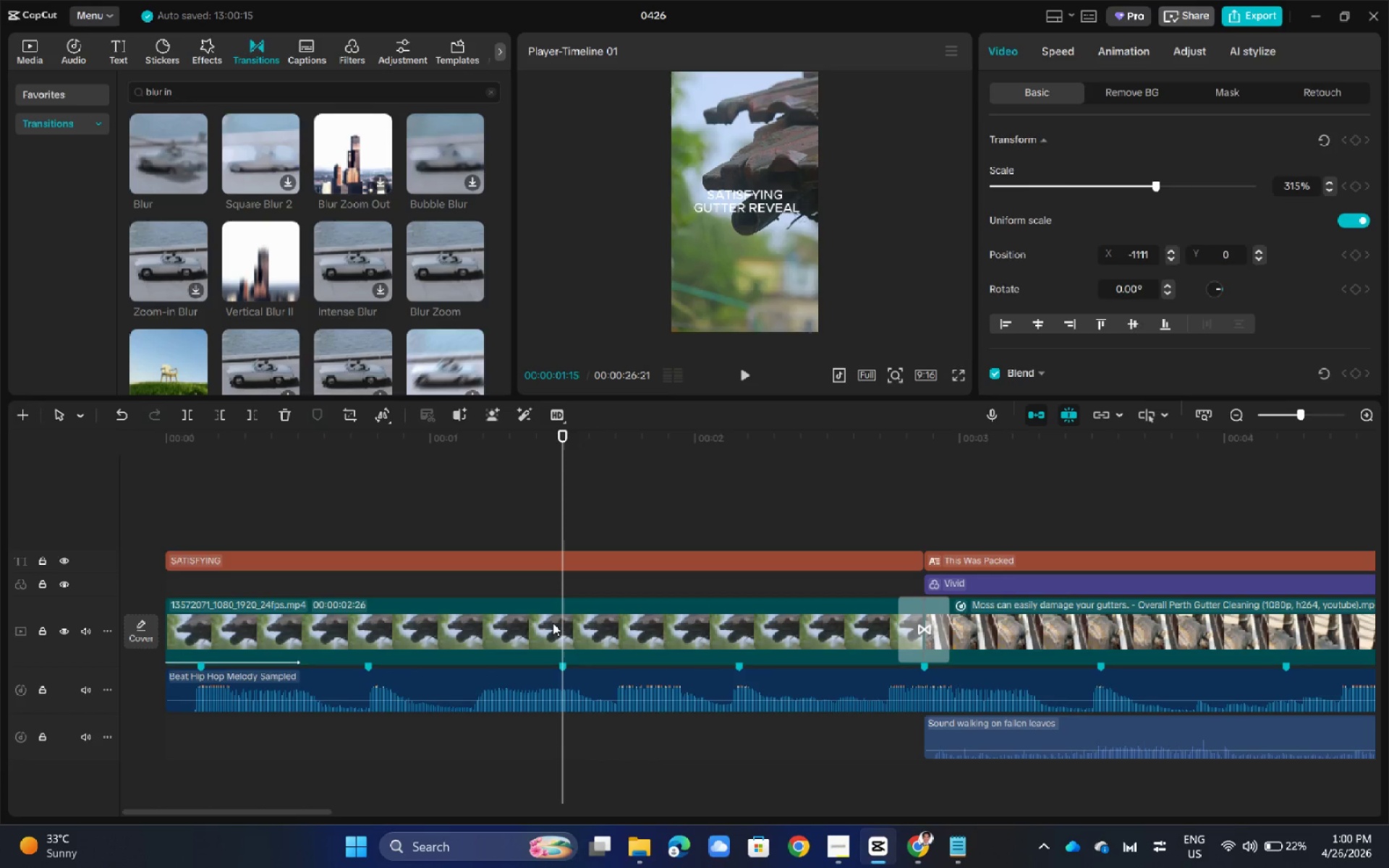 
left_click([192, 419])
 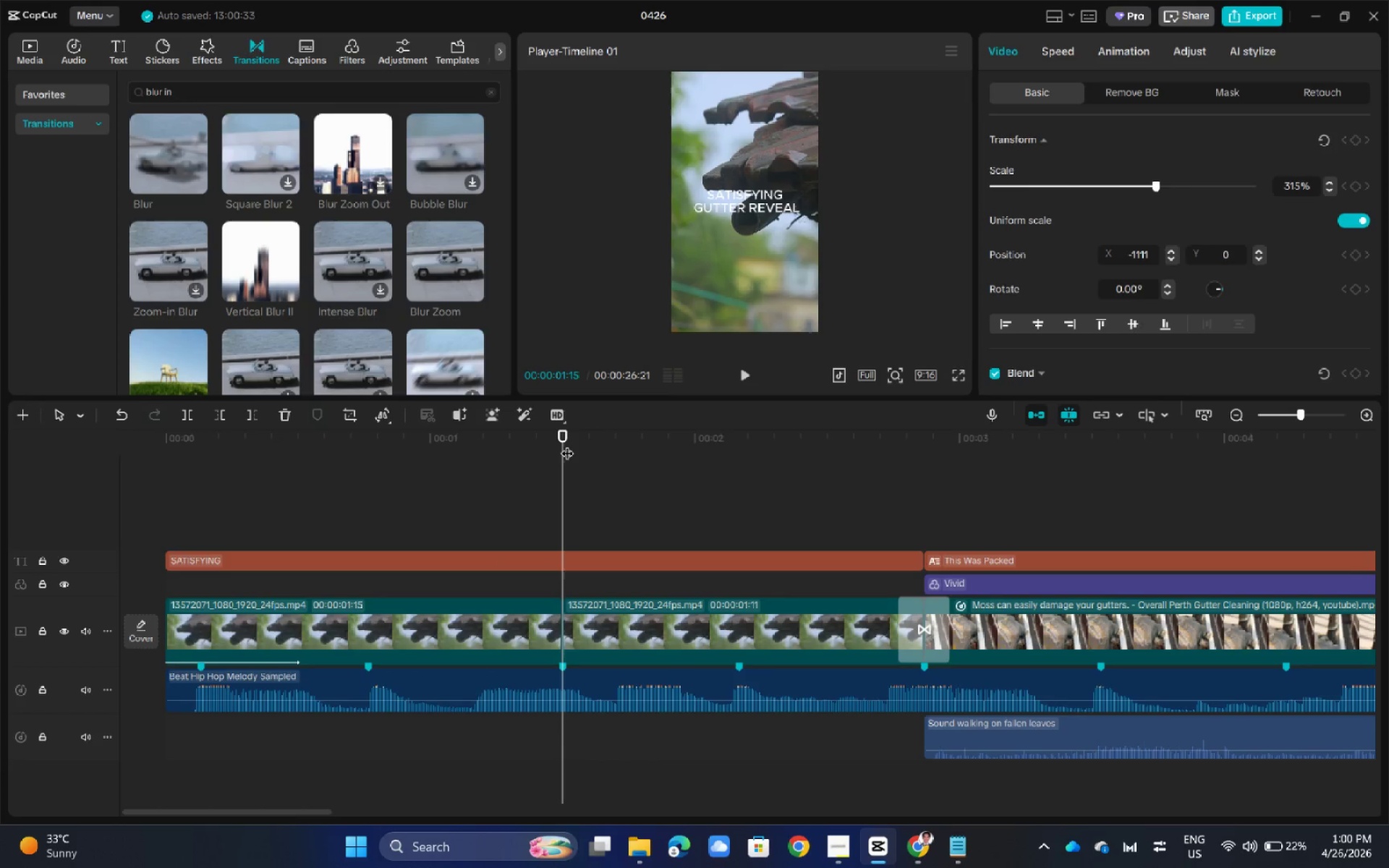 
hold_key(key=ShiftLeft, duration=0.39)
 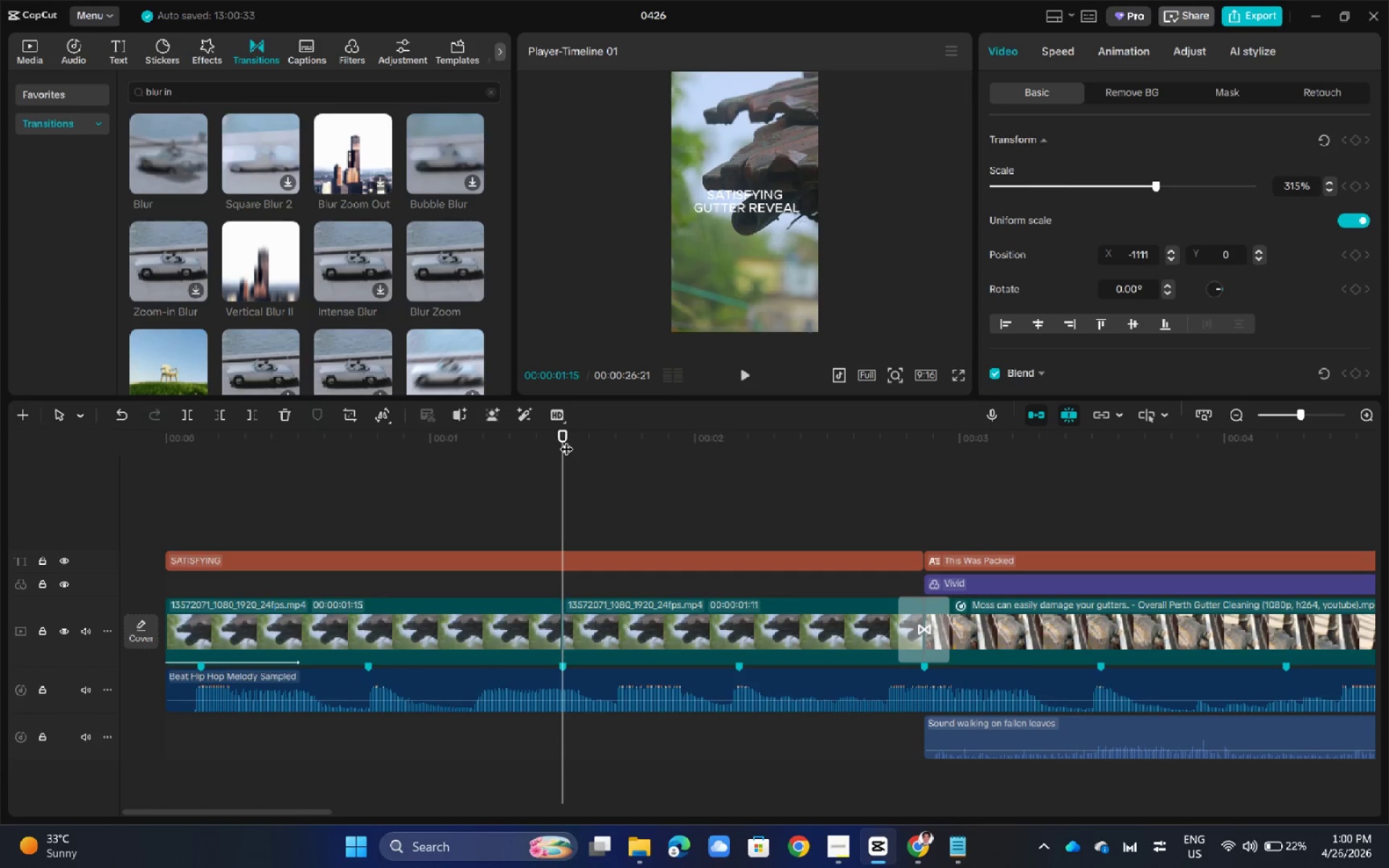 
key(Control+Z)
 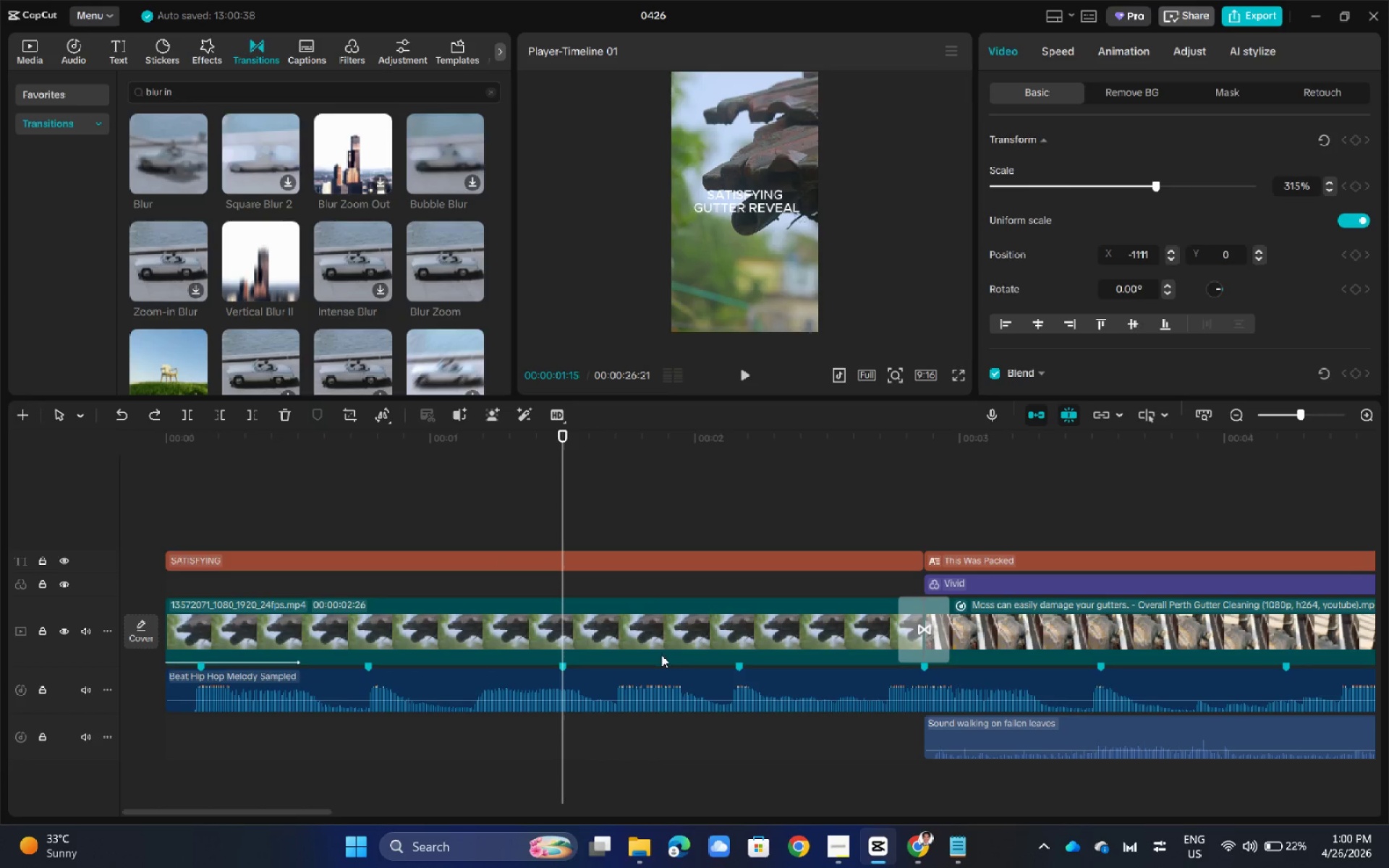 
left_click([660, 639])
 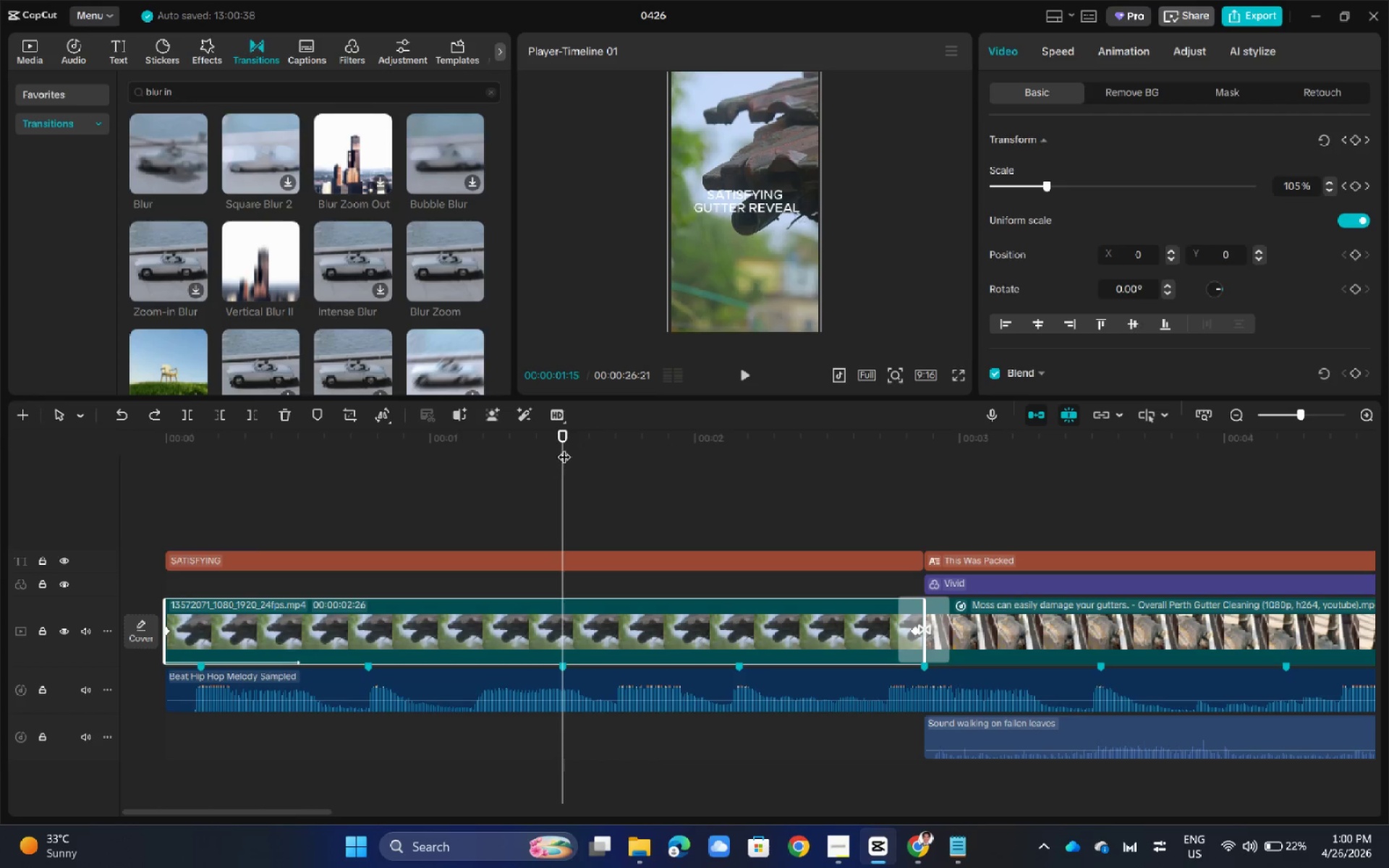 
left_click_drag(start_coordinate=[566, 439], to_coordinate=[564, 445])
 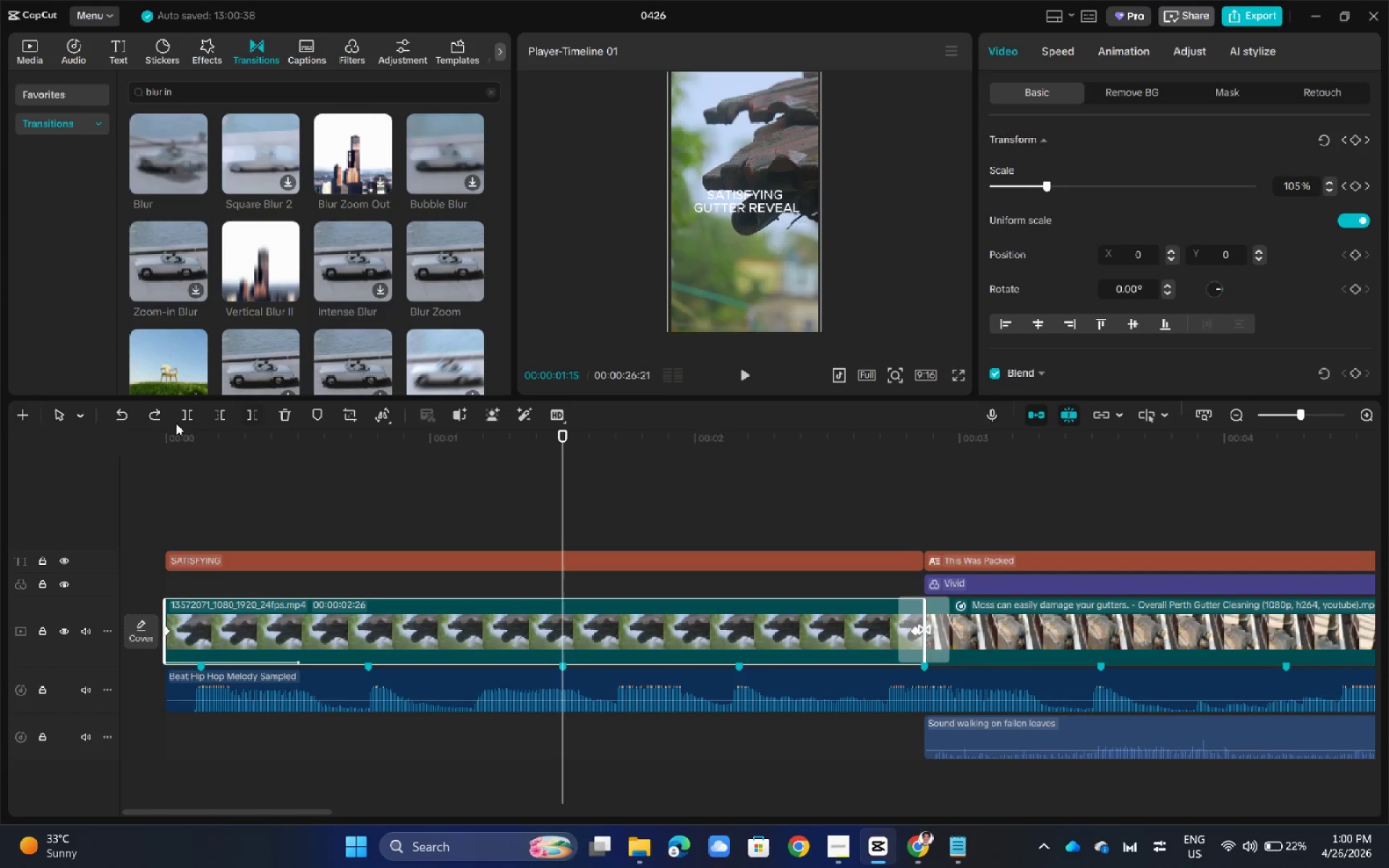 
left_click([182, 417])
 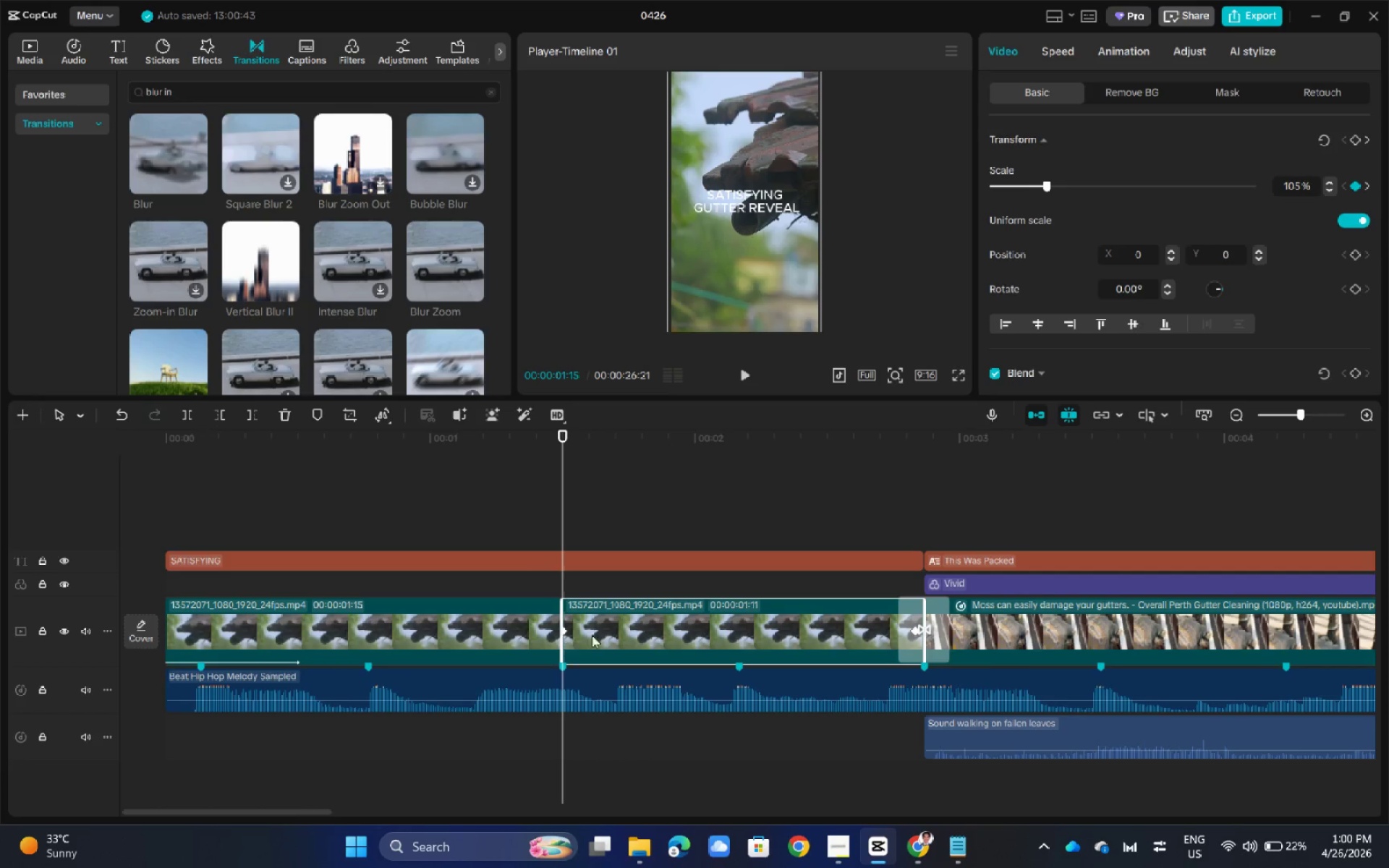 
left_click([595, 626])
 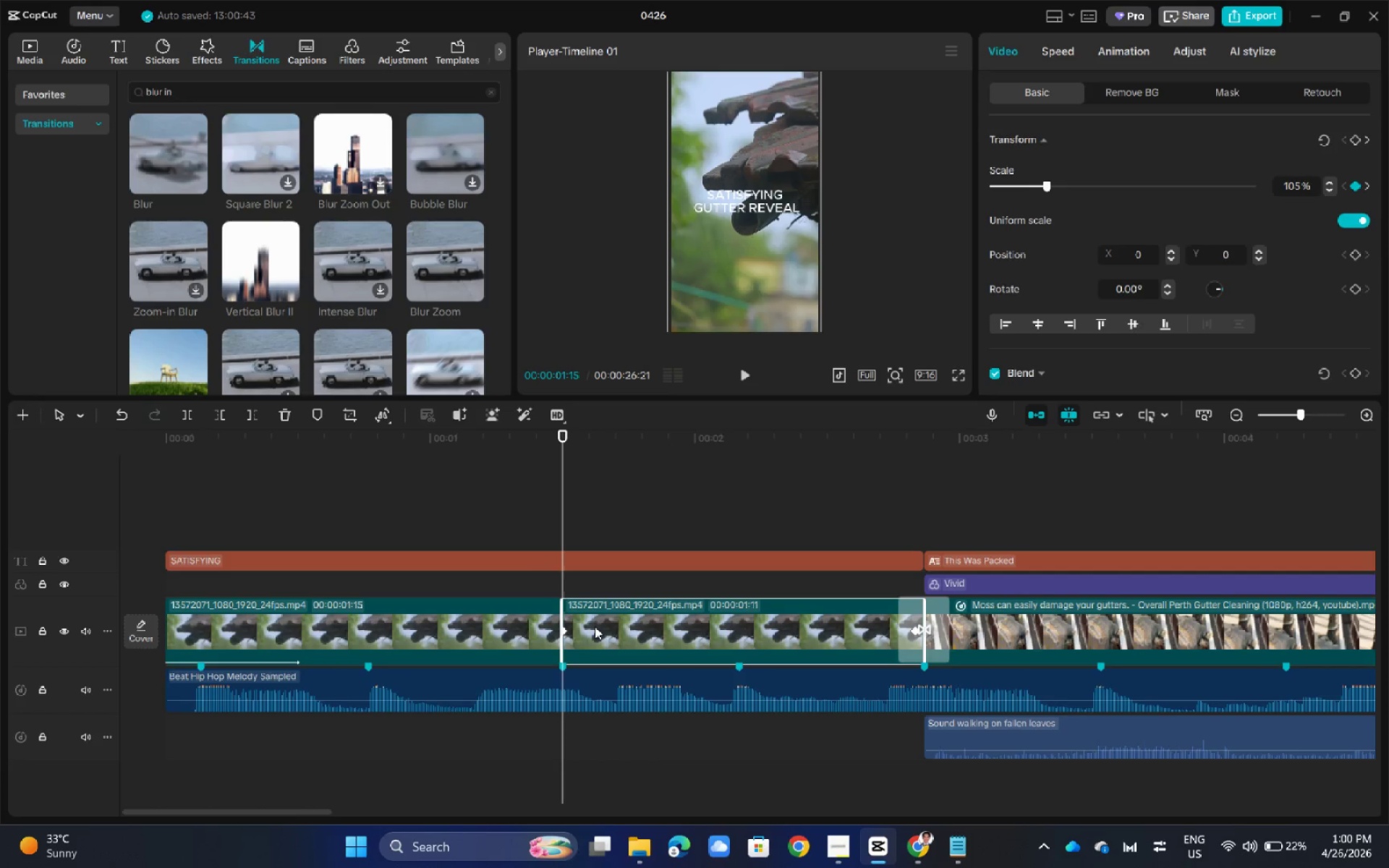 
key(Control+C)
 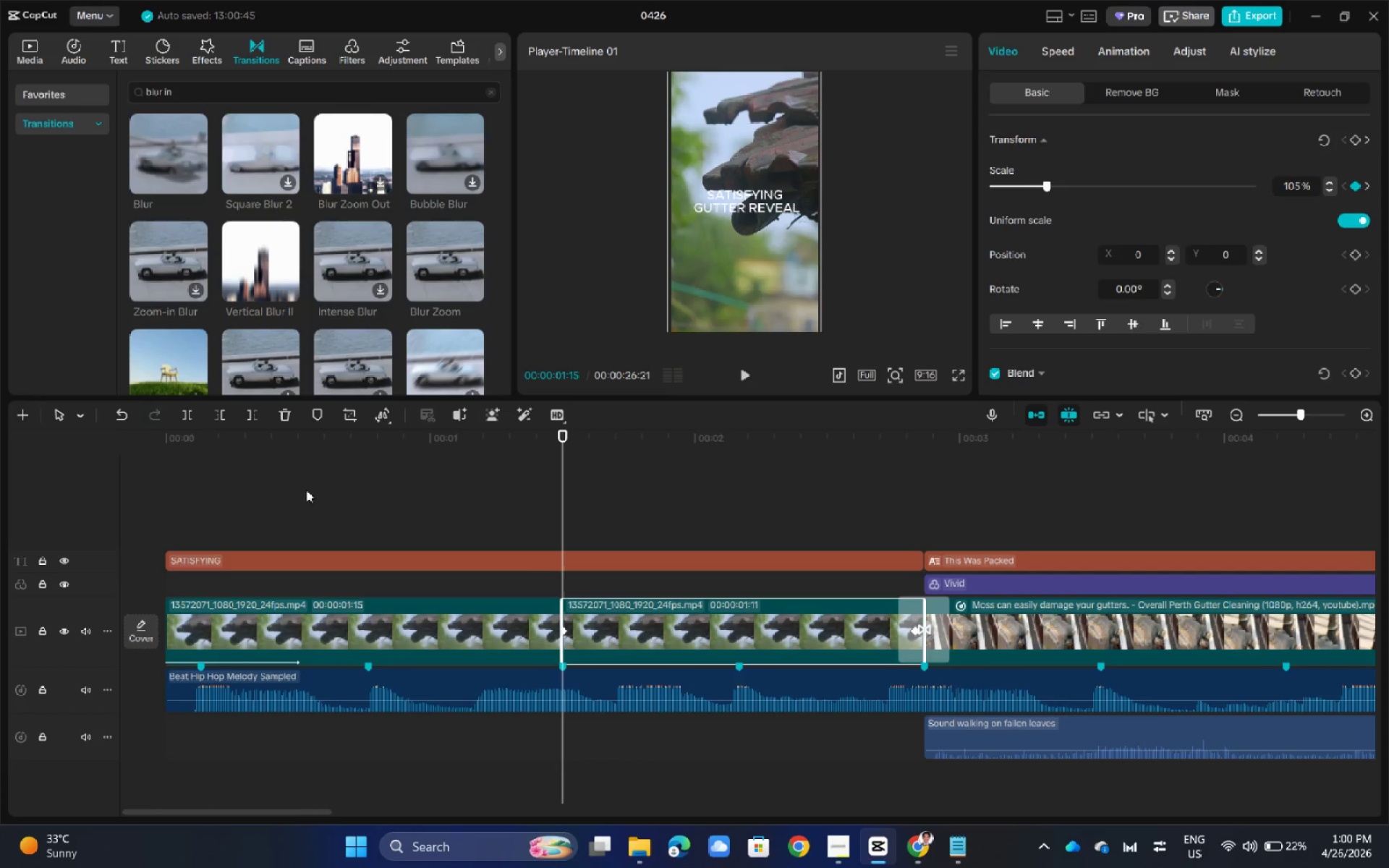 
key(Control+Z)
 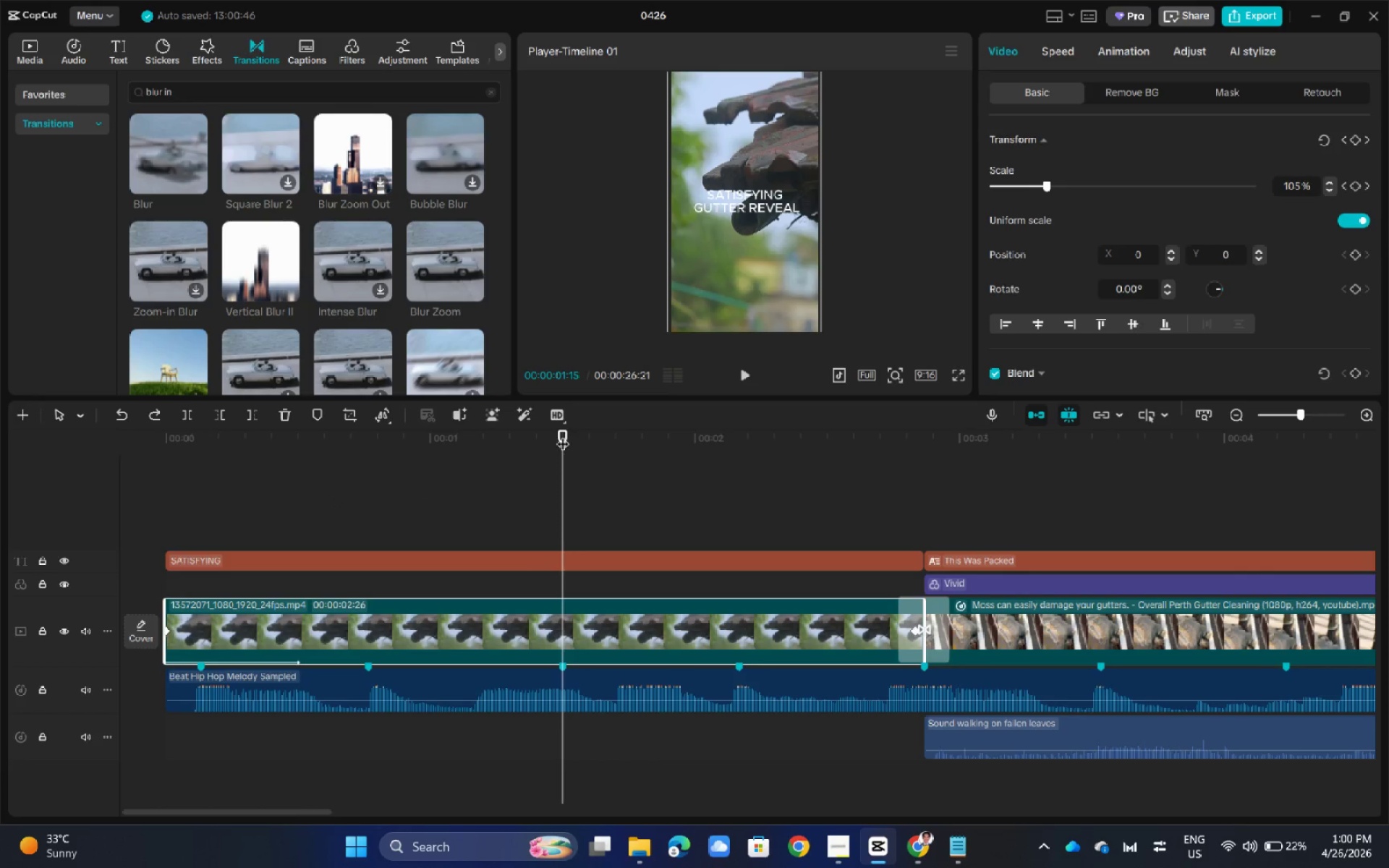 
left_click_drag(start_coordinate=[562, 434], to_coordinate=[1364, 544])
 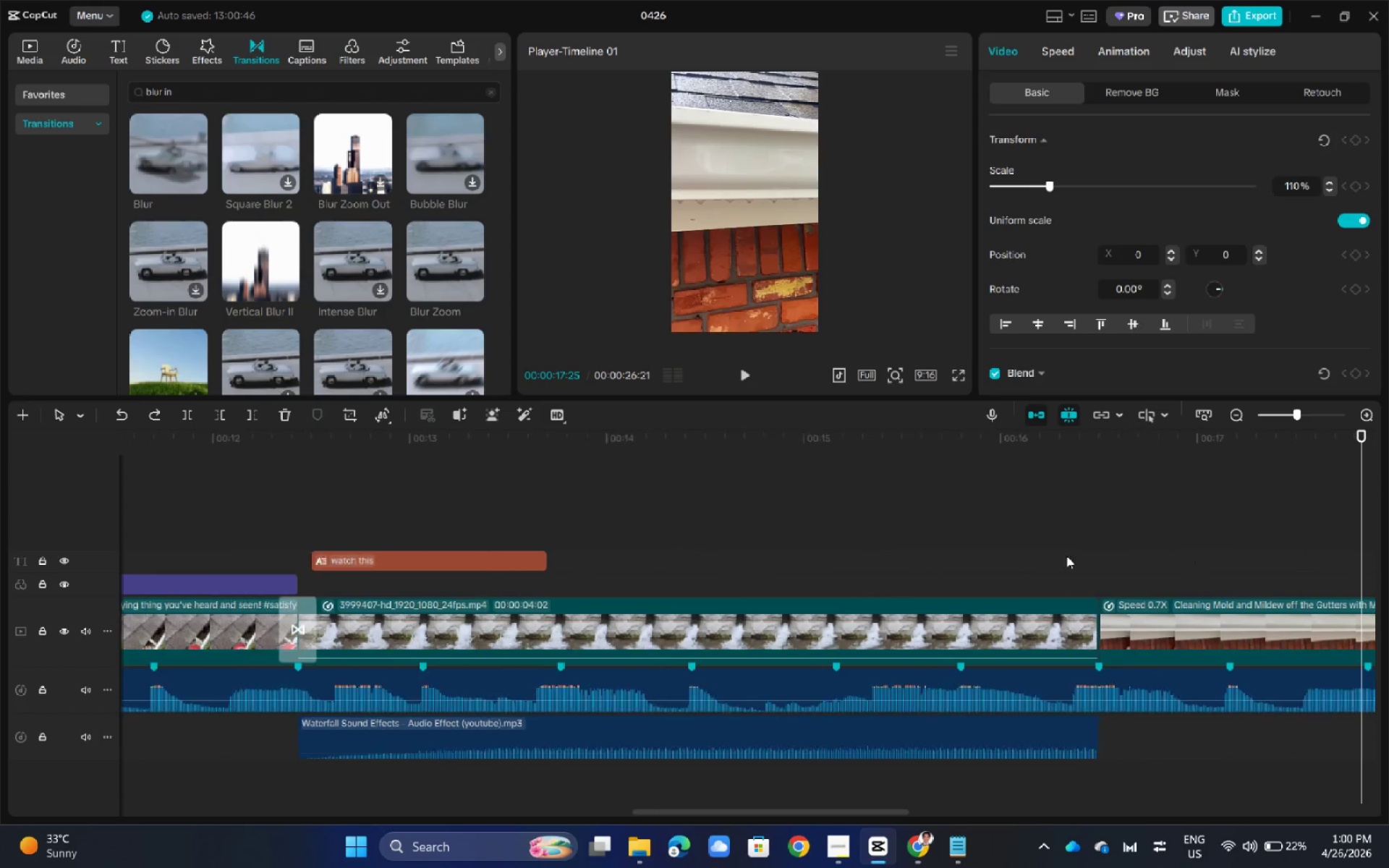 
hold_key(key=ControlLeft, duration=0.55)
hold_key(key=ControlLeft, duration=0.41)
scroll: coordinate [1076, 548], scroll_direction: down, amount: 18.0
 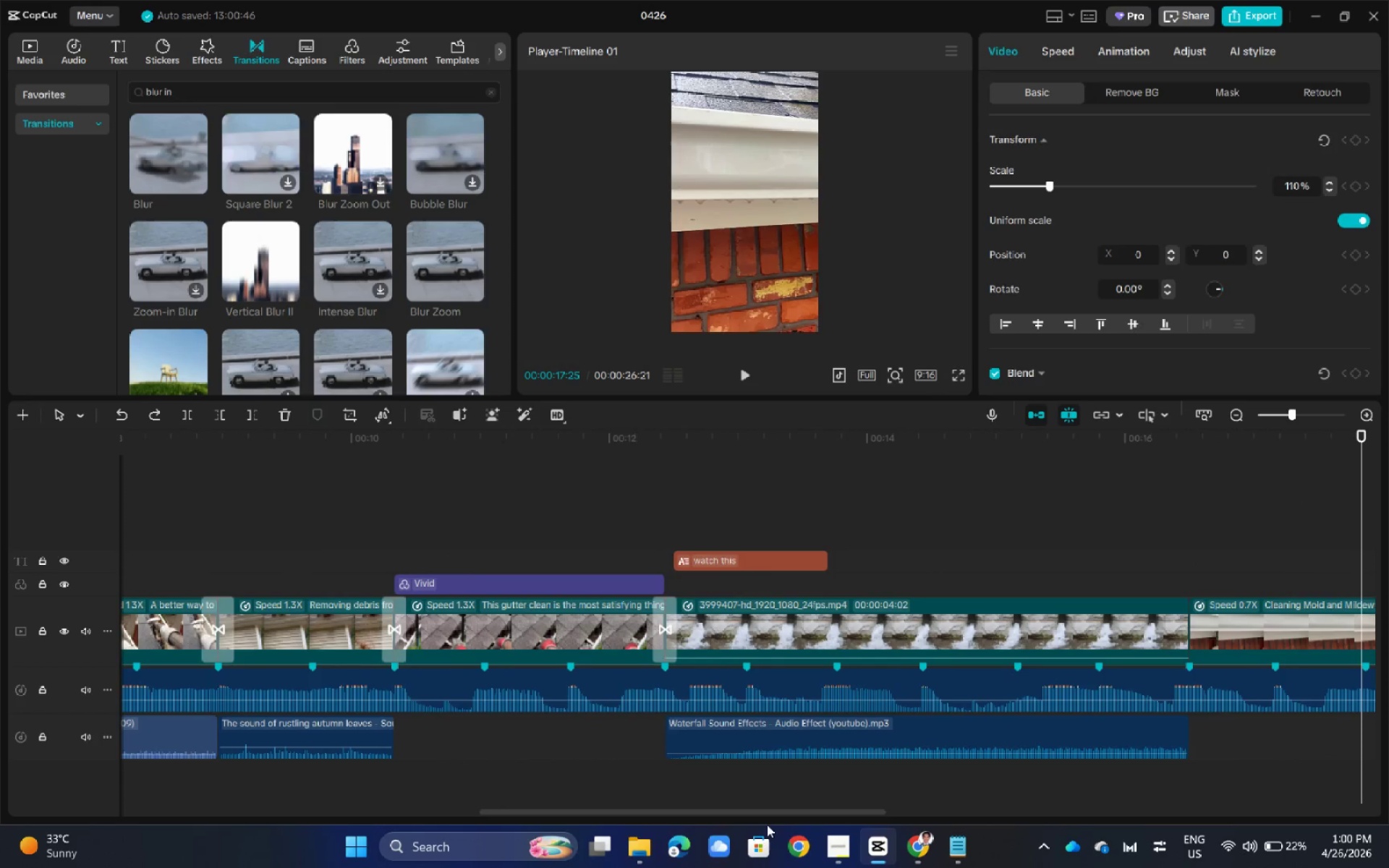 
left_click_drag(start_coordinate=[767, 825], to_coordinate=[866, 817])
 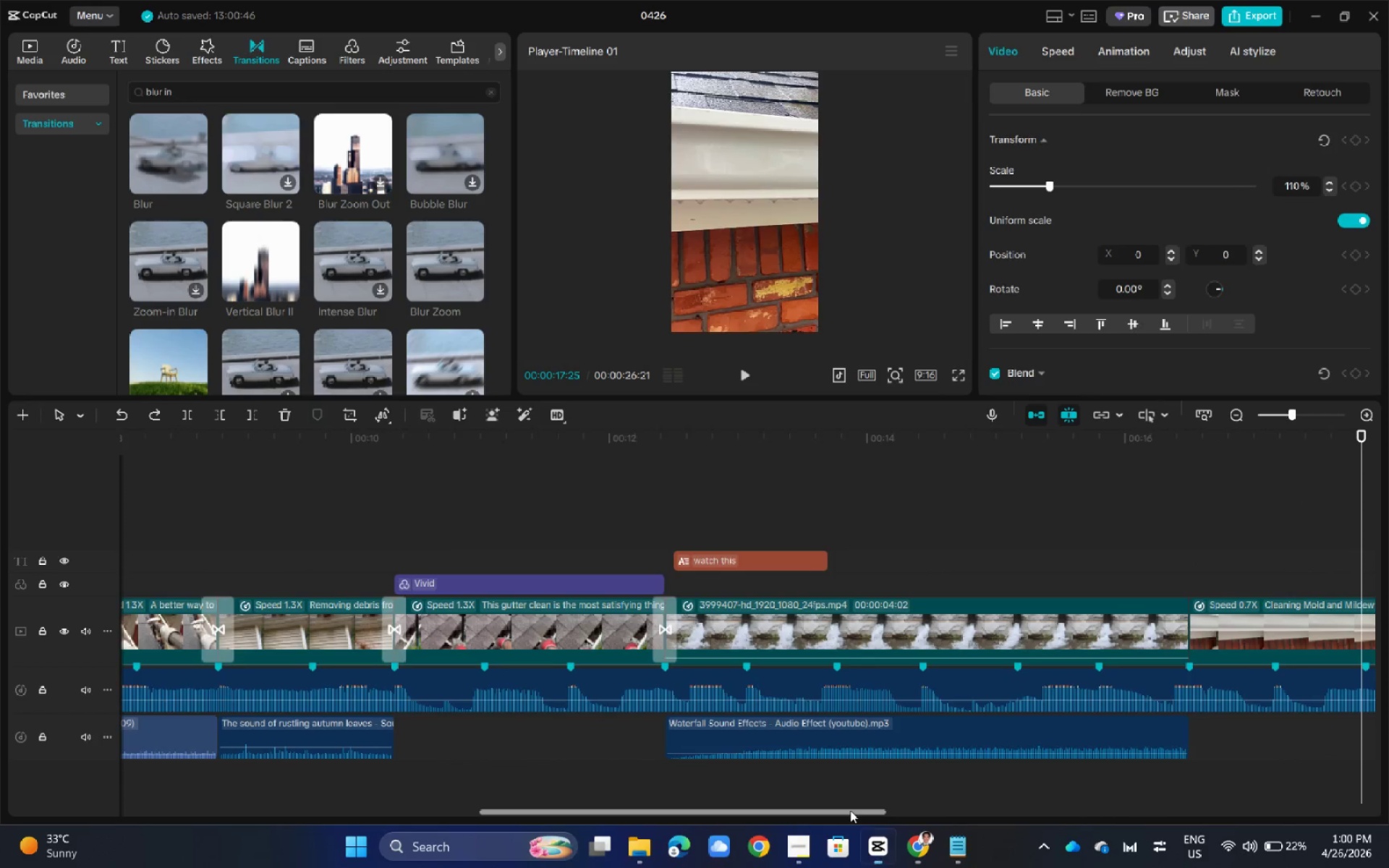 
left_click_drag(start_coordinate=[850, 810], to_coordinate=[1330, 802])
 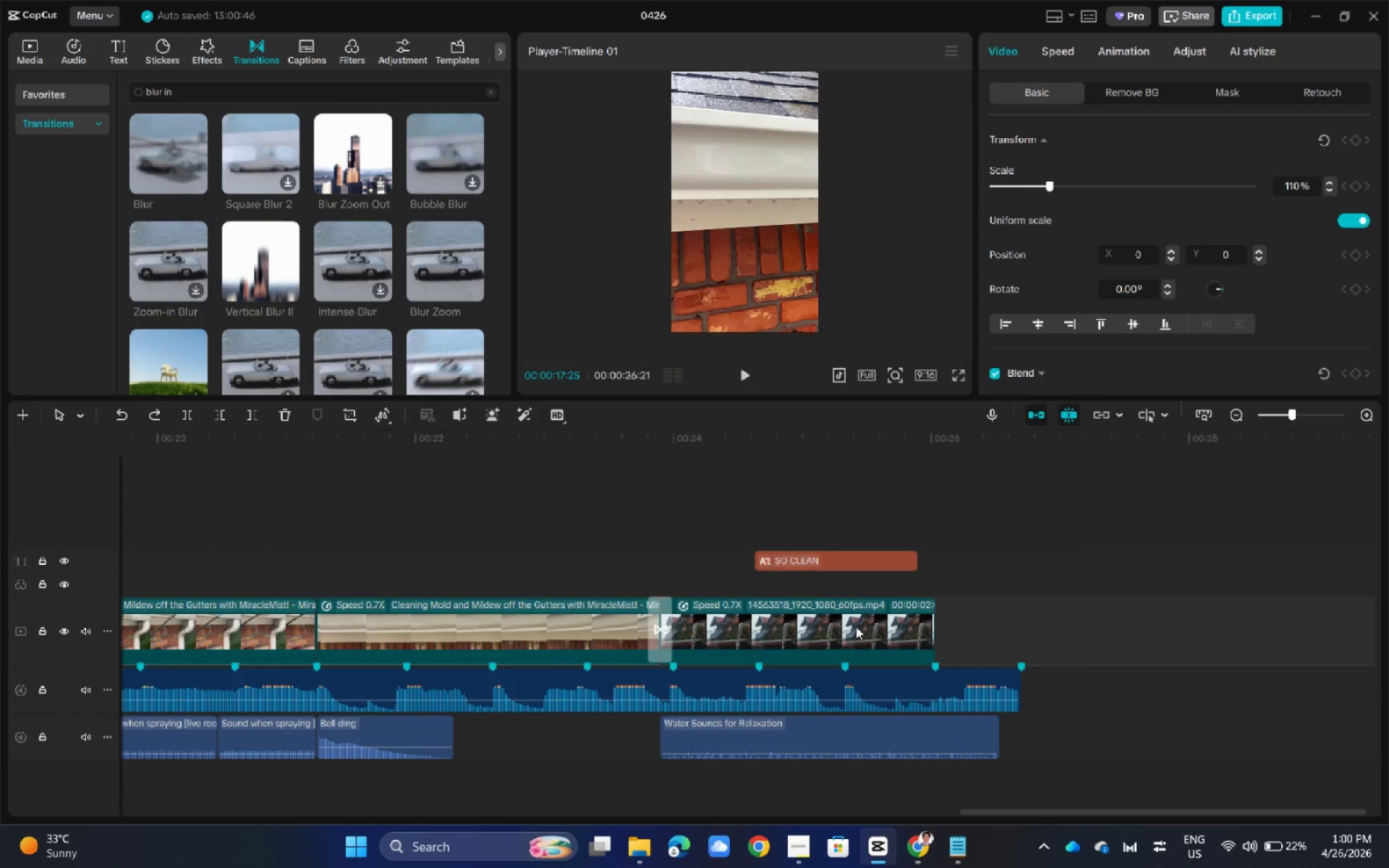 
left_click_drag(start_coordinate=[855, 628], to_coordinate=[903, 511])
 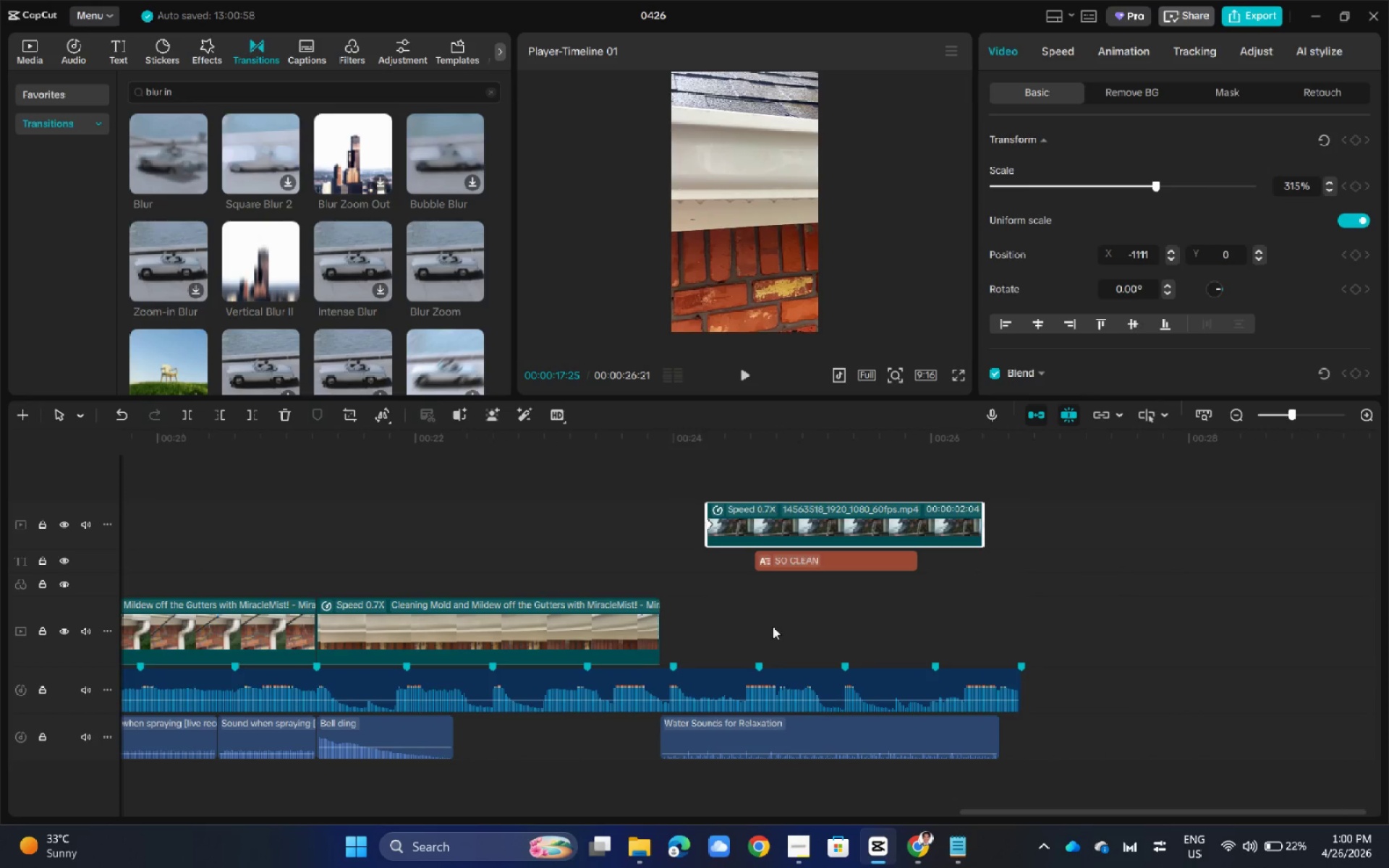 
left_click([773, 626])
 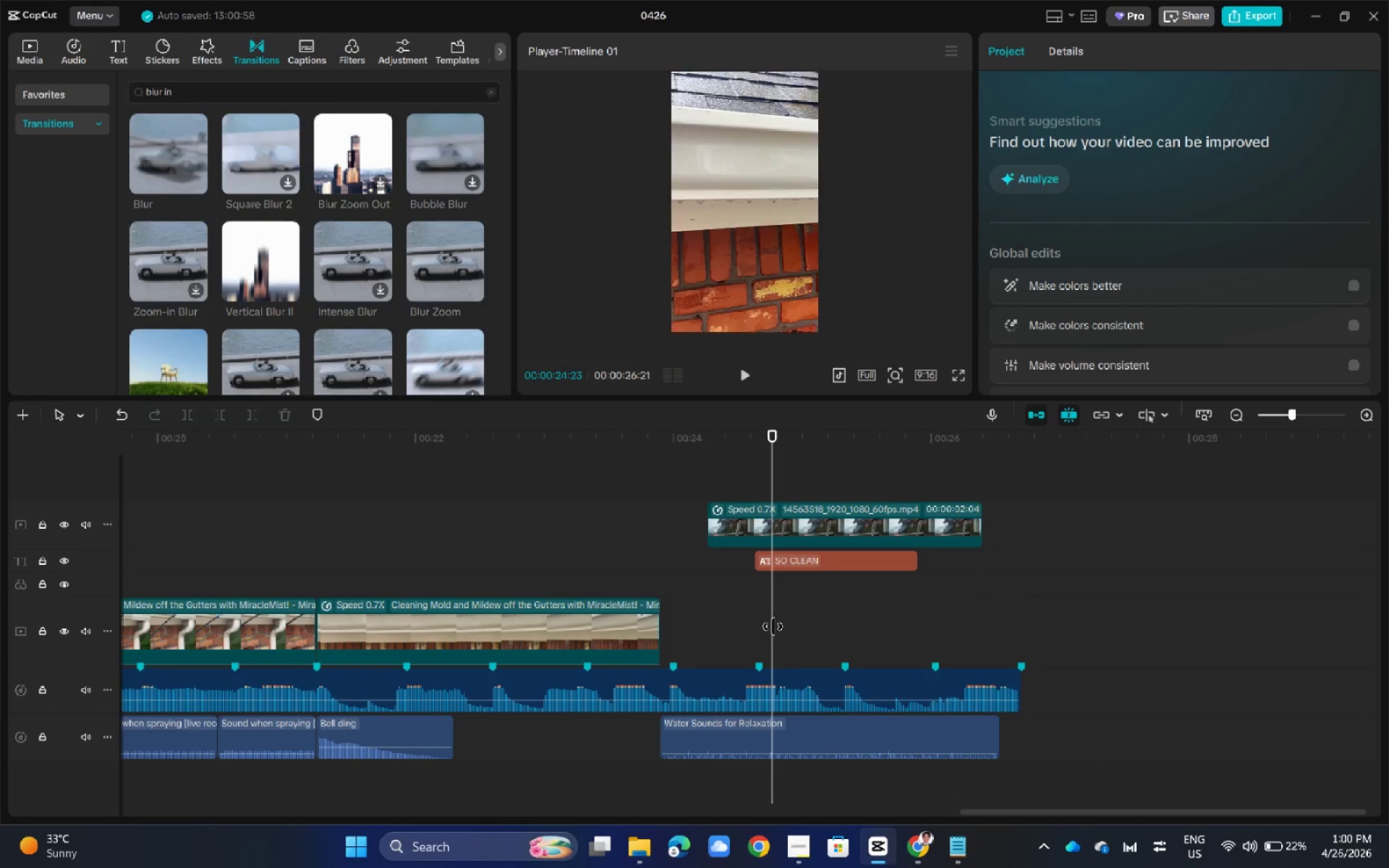 
key(Control+C)
 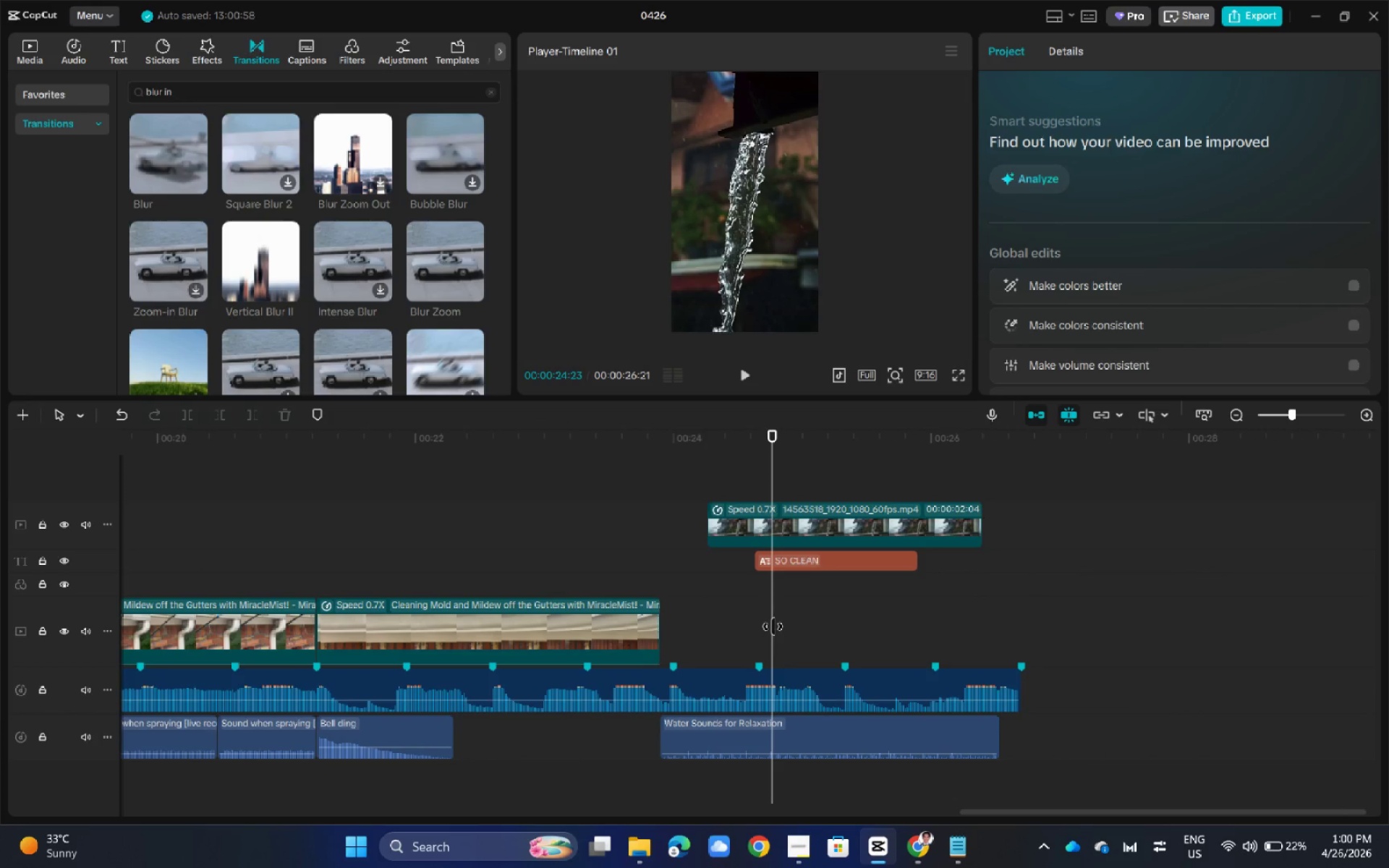 
key(Control+V)
 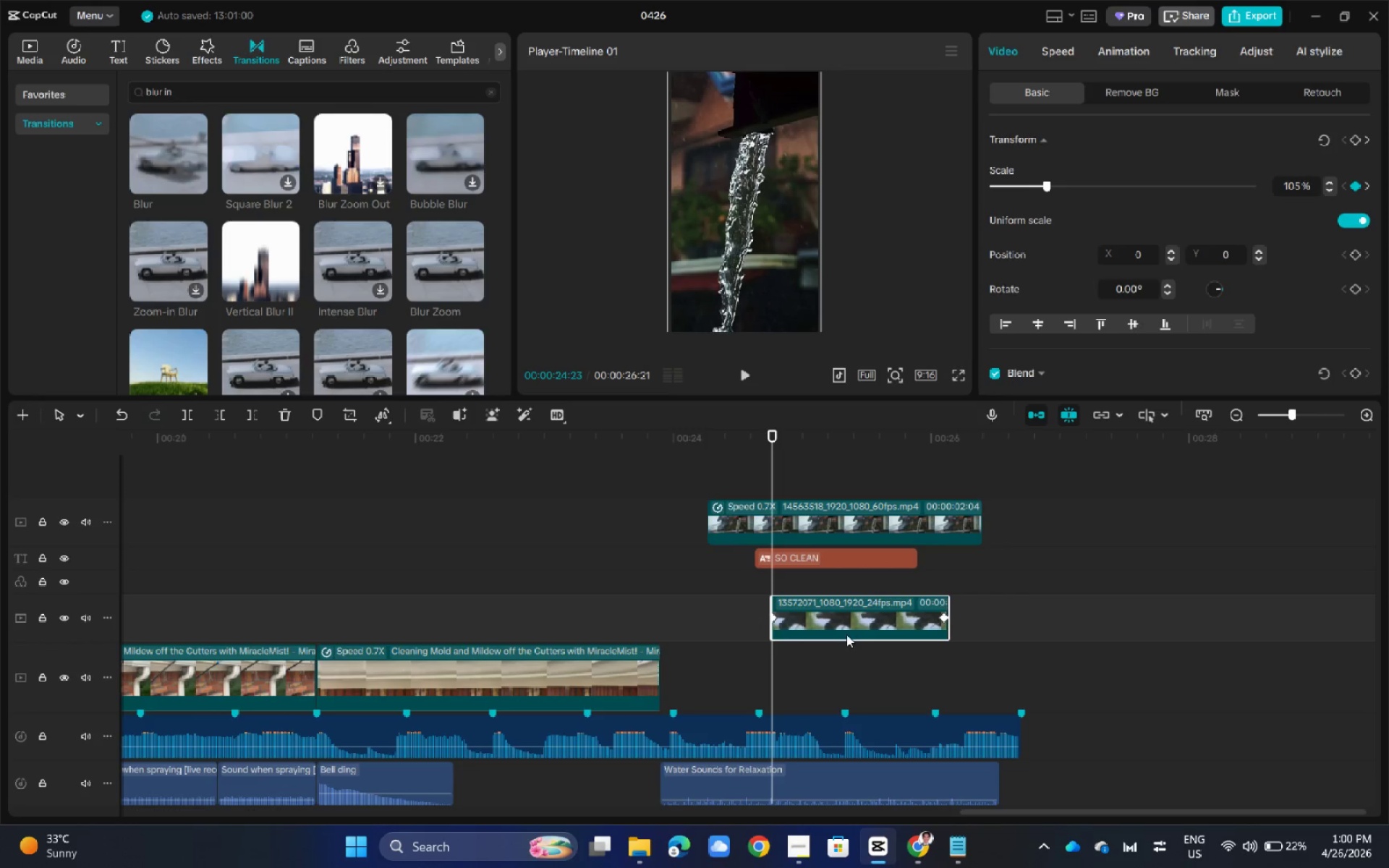 
left_click_drag(start_coordinate=[852, 621], to_coordinate=[737, 689])
 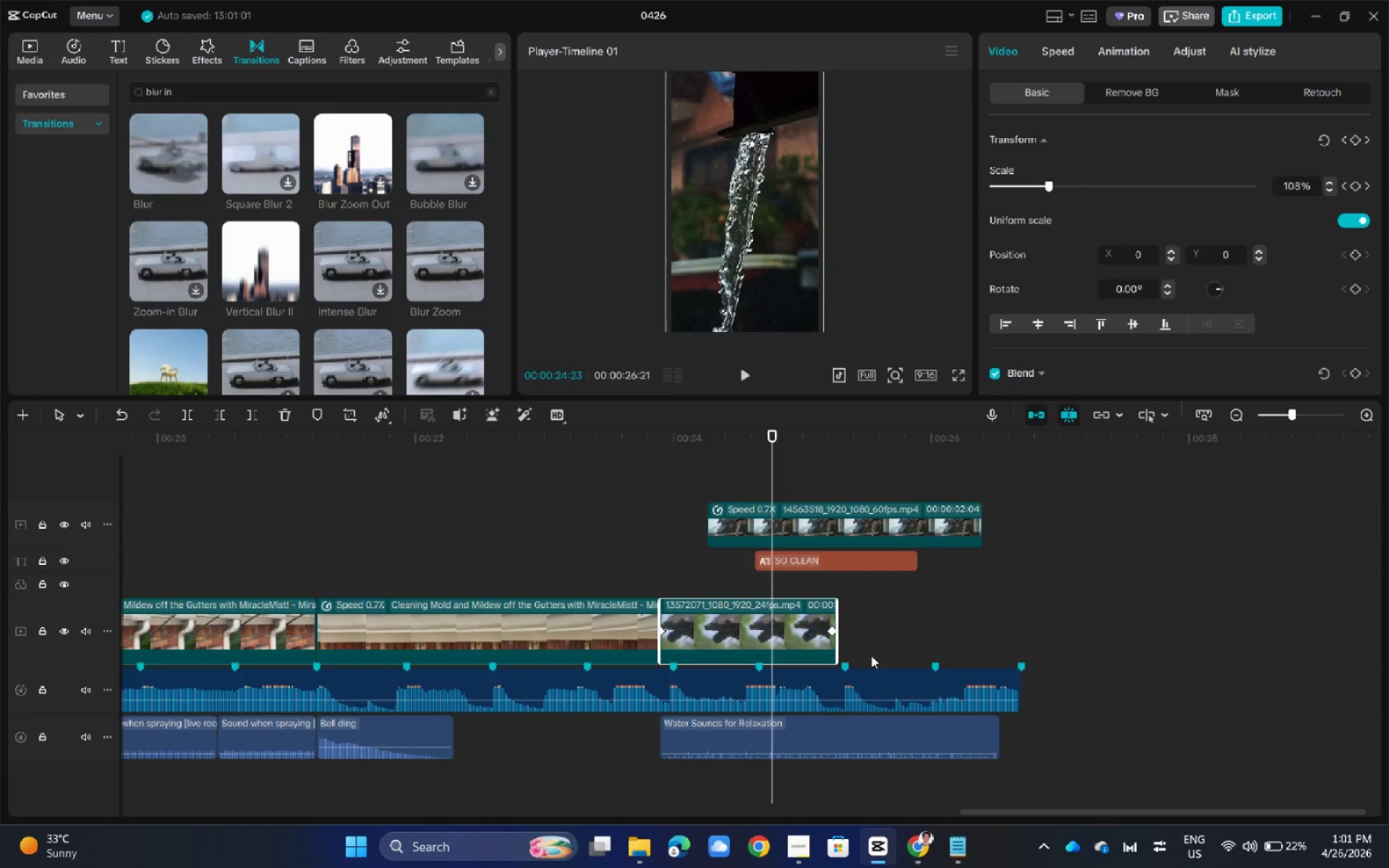 
key(Control+ControlLeft)
 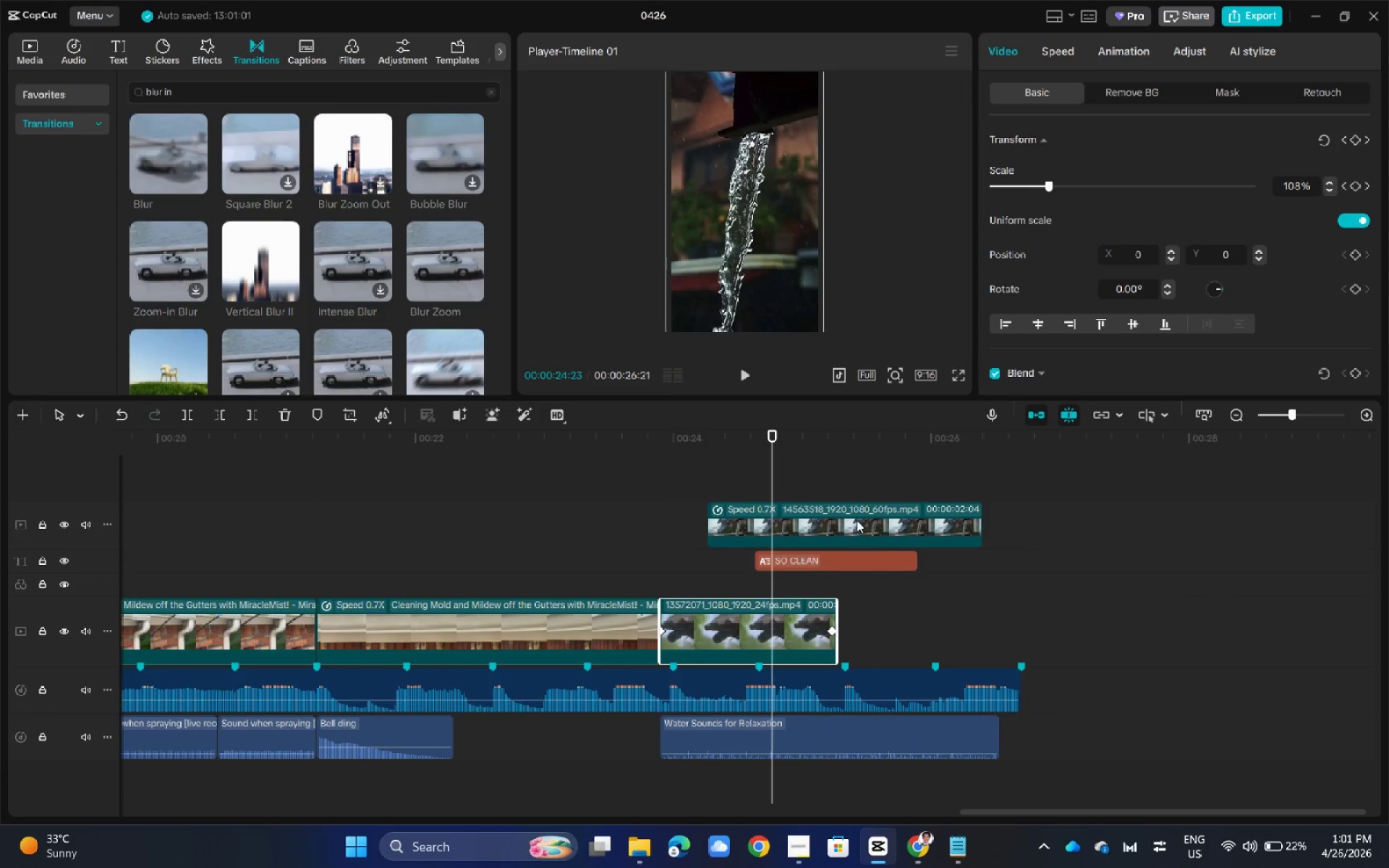 
left_click_drag(start_coordinate=[857, 519], to_coordinate=[991, 639])
 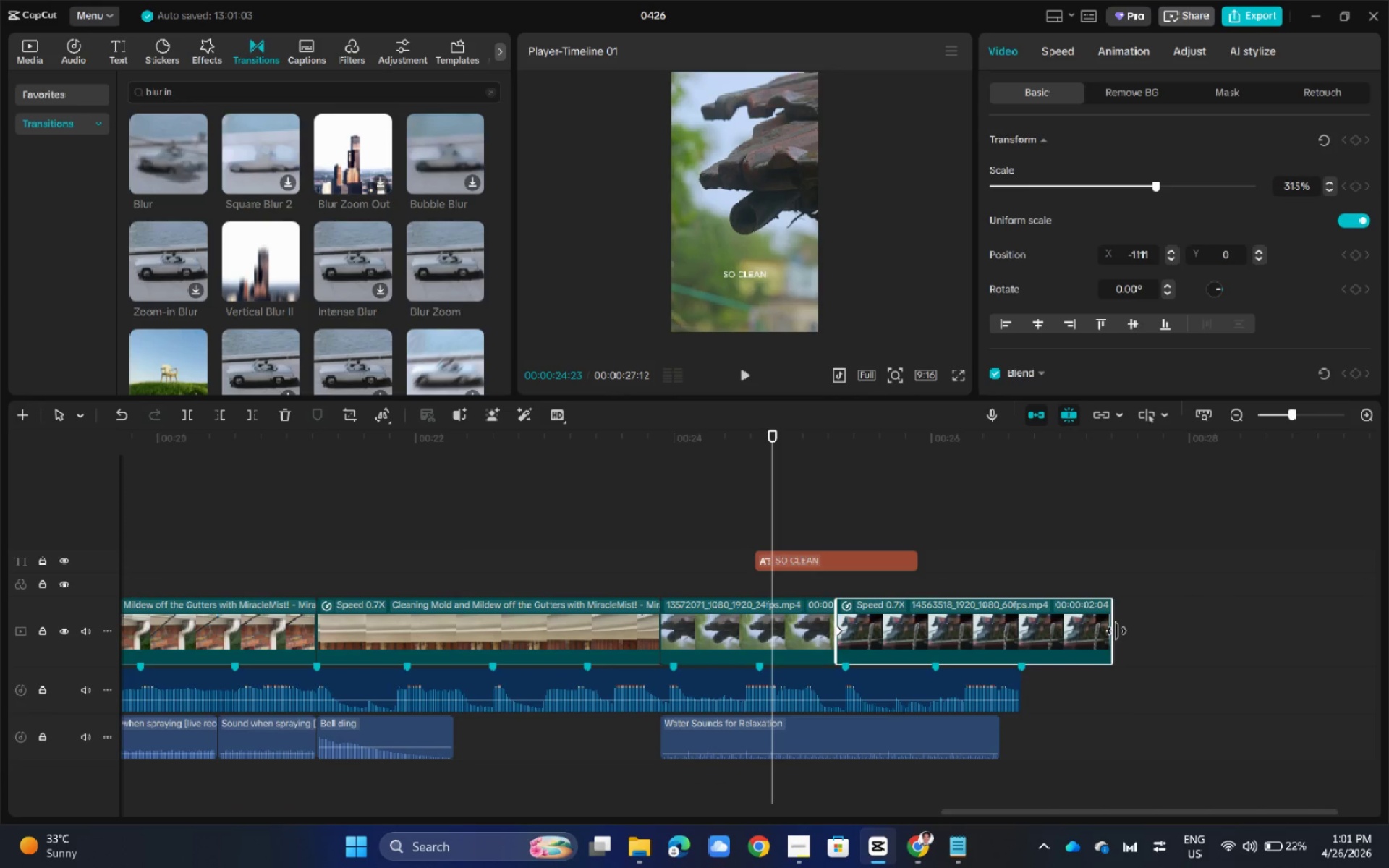 
left_click_drag(start_coordinate=[1116, 630], to_coordinate=[1020, 648])
 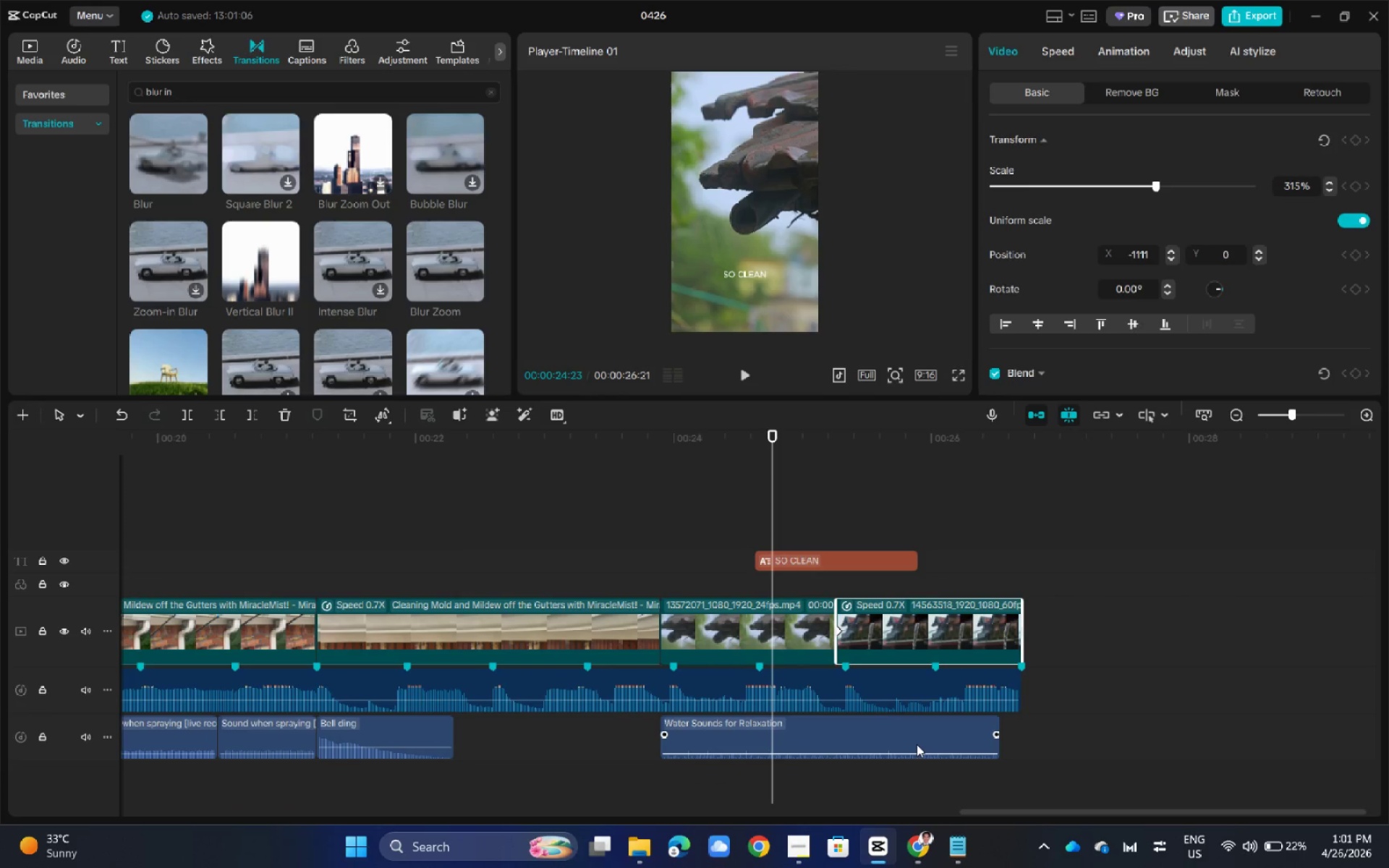 
left_click_drag(start_coordinate=[917, 744], to_coordinate=[934, 744])
 